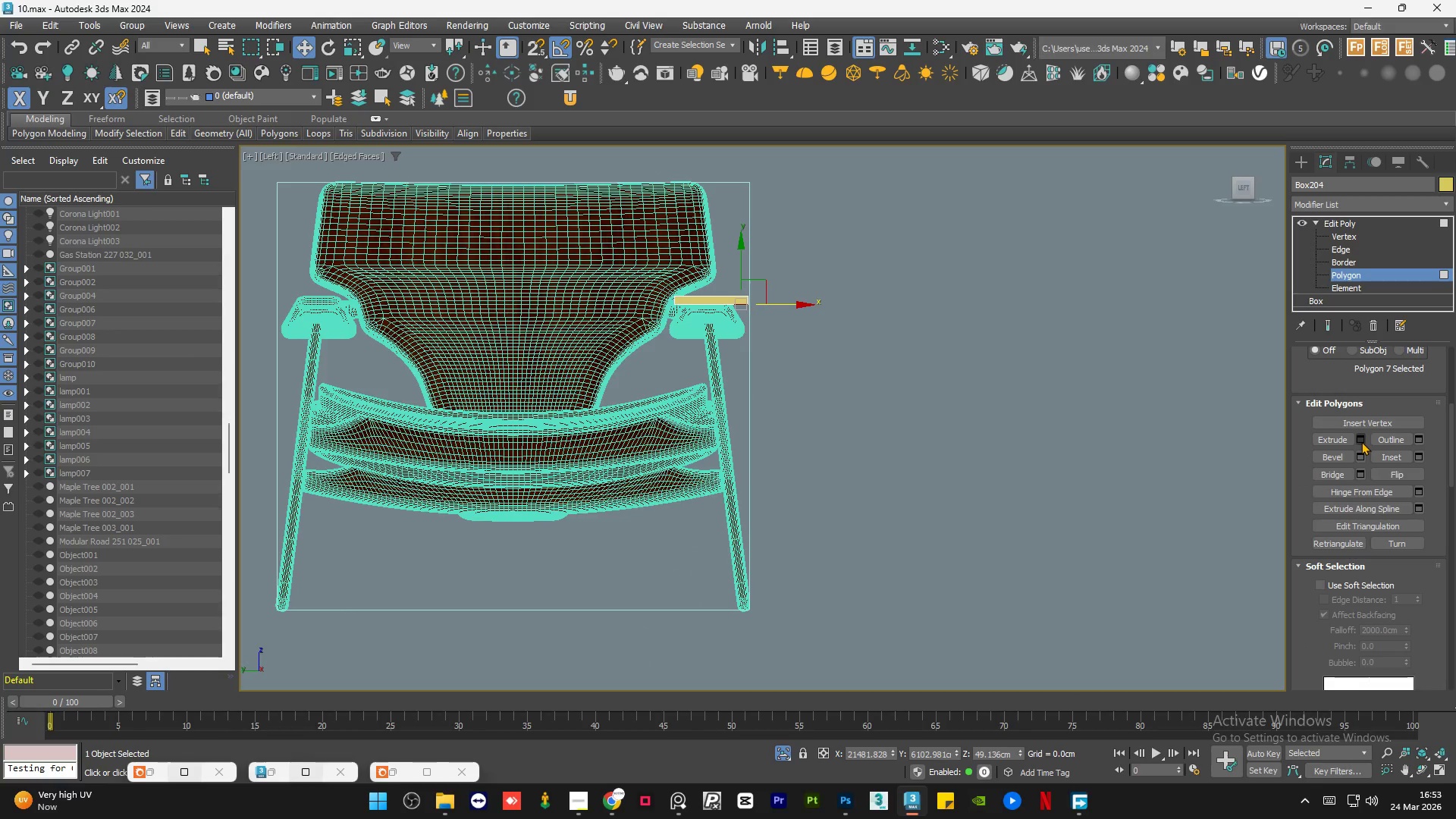 
left_click([1361, 441])
 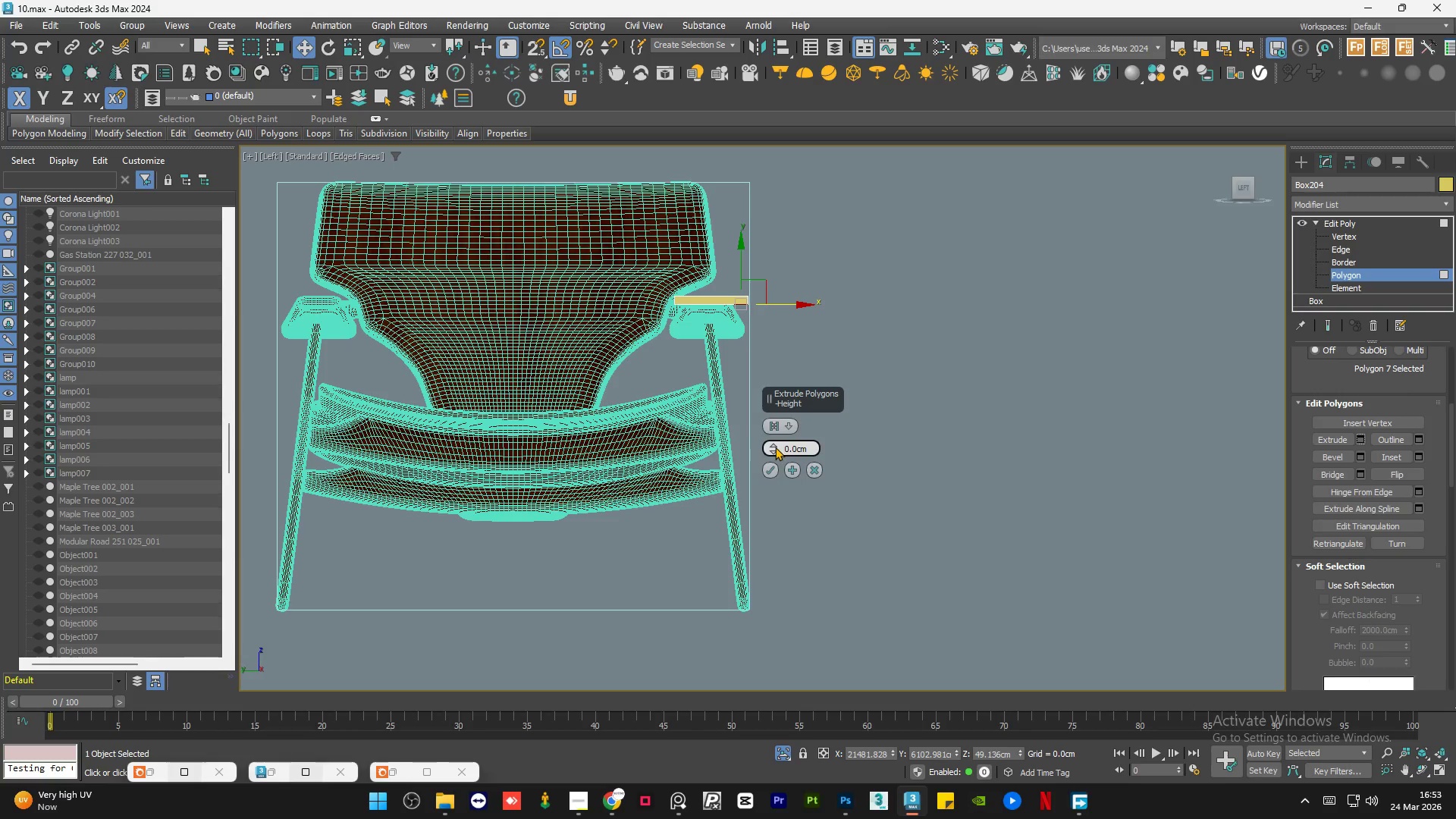 
left_click_drag(start_coordinate=[772, 444], to_coordinate=[837, 133])
 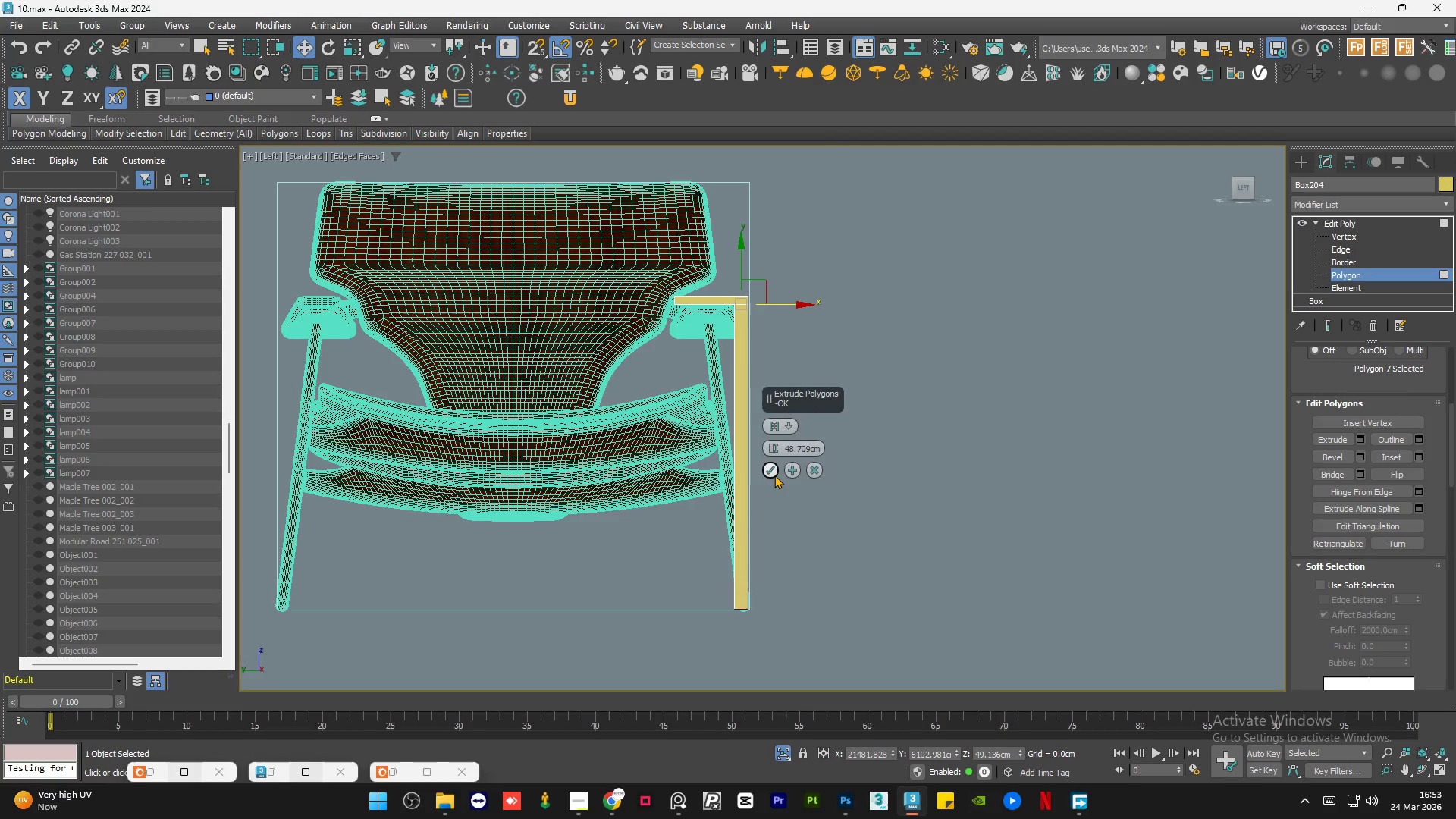 
left_click([774, 474])
 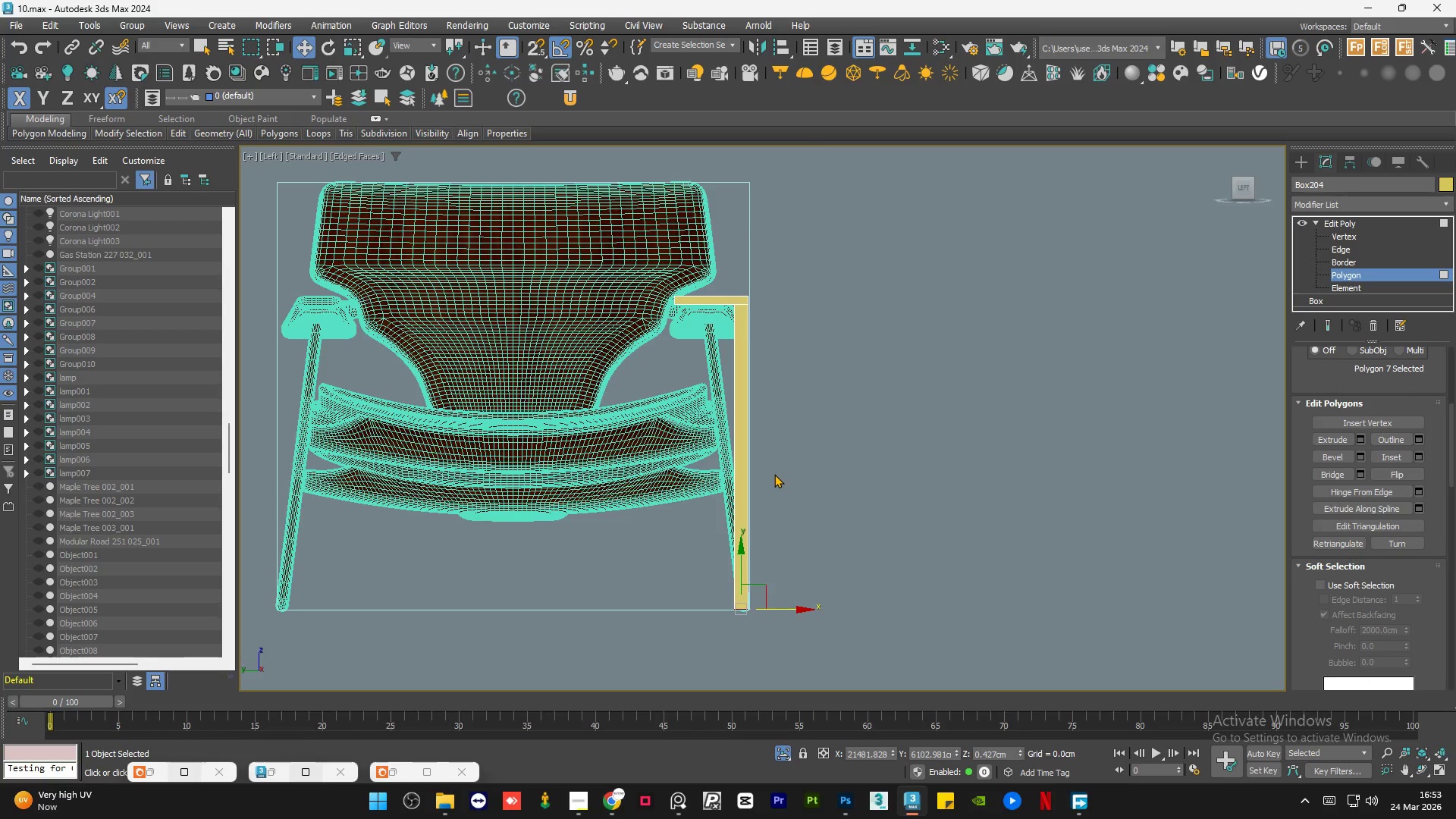 
wait(6.44)
 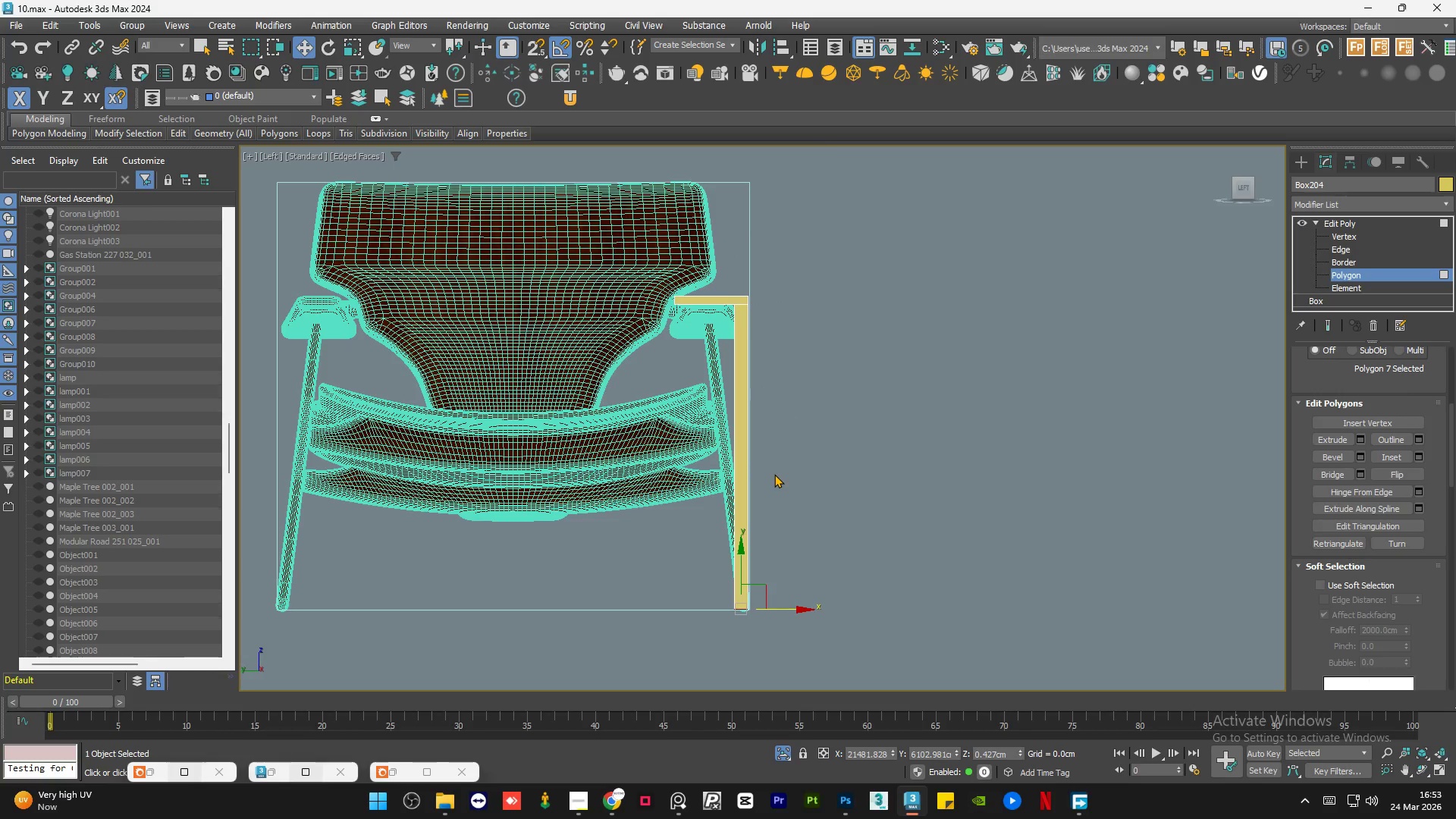 
left_click([890, 372])
 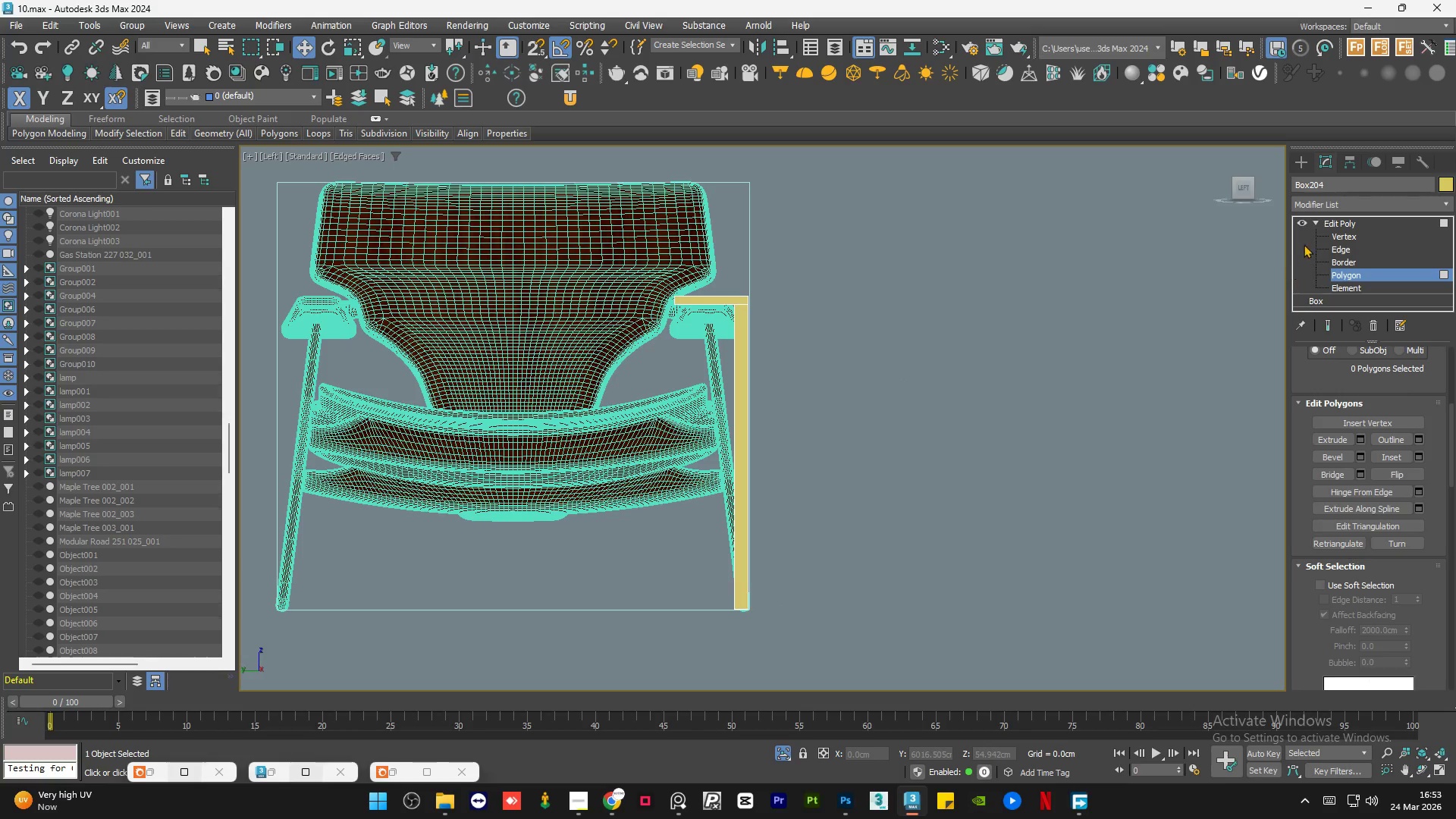 
left_click([1335, 224])
 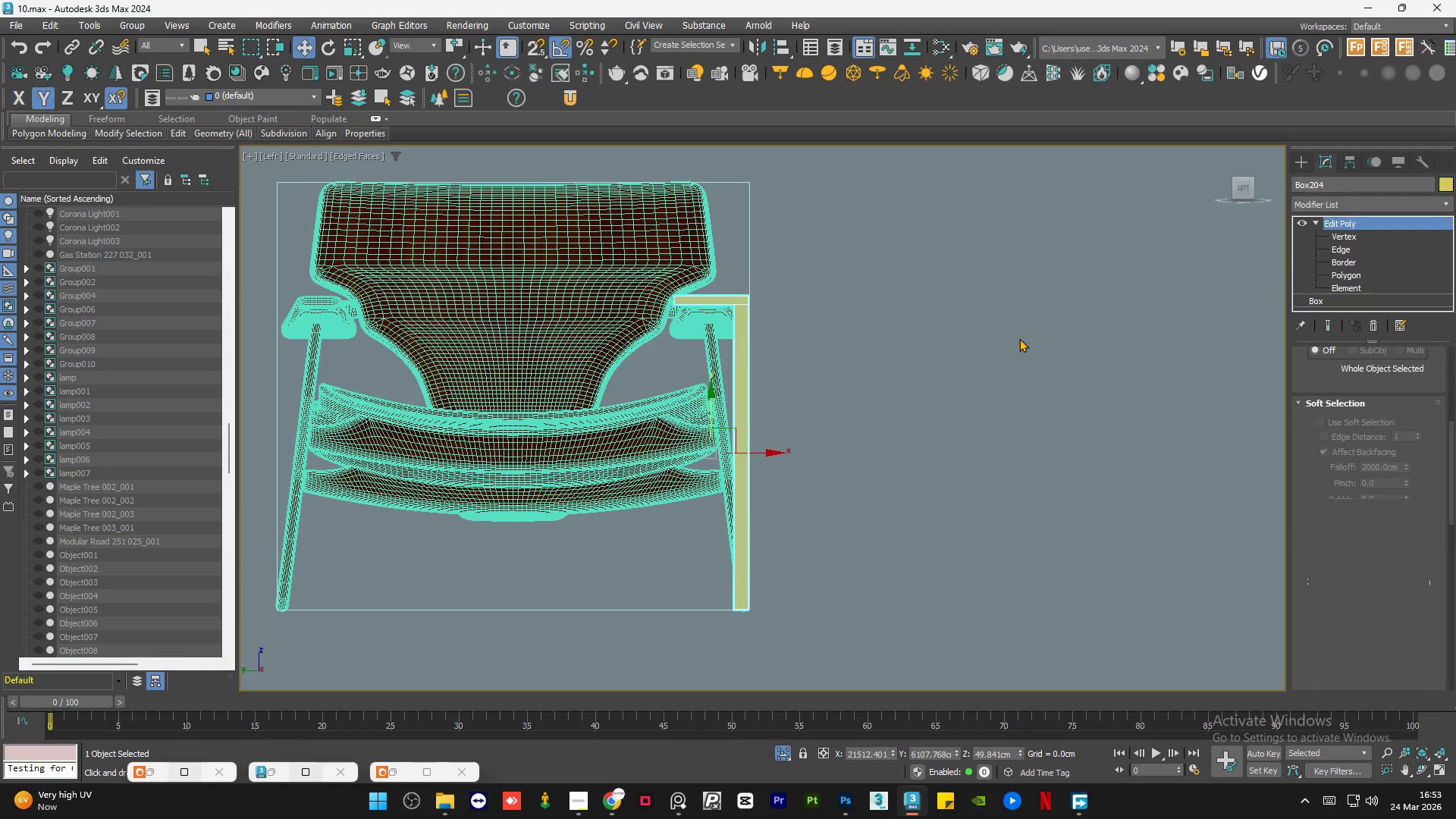 
left_click([1019, 338])
 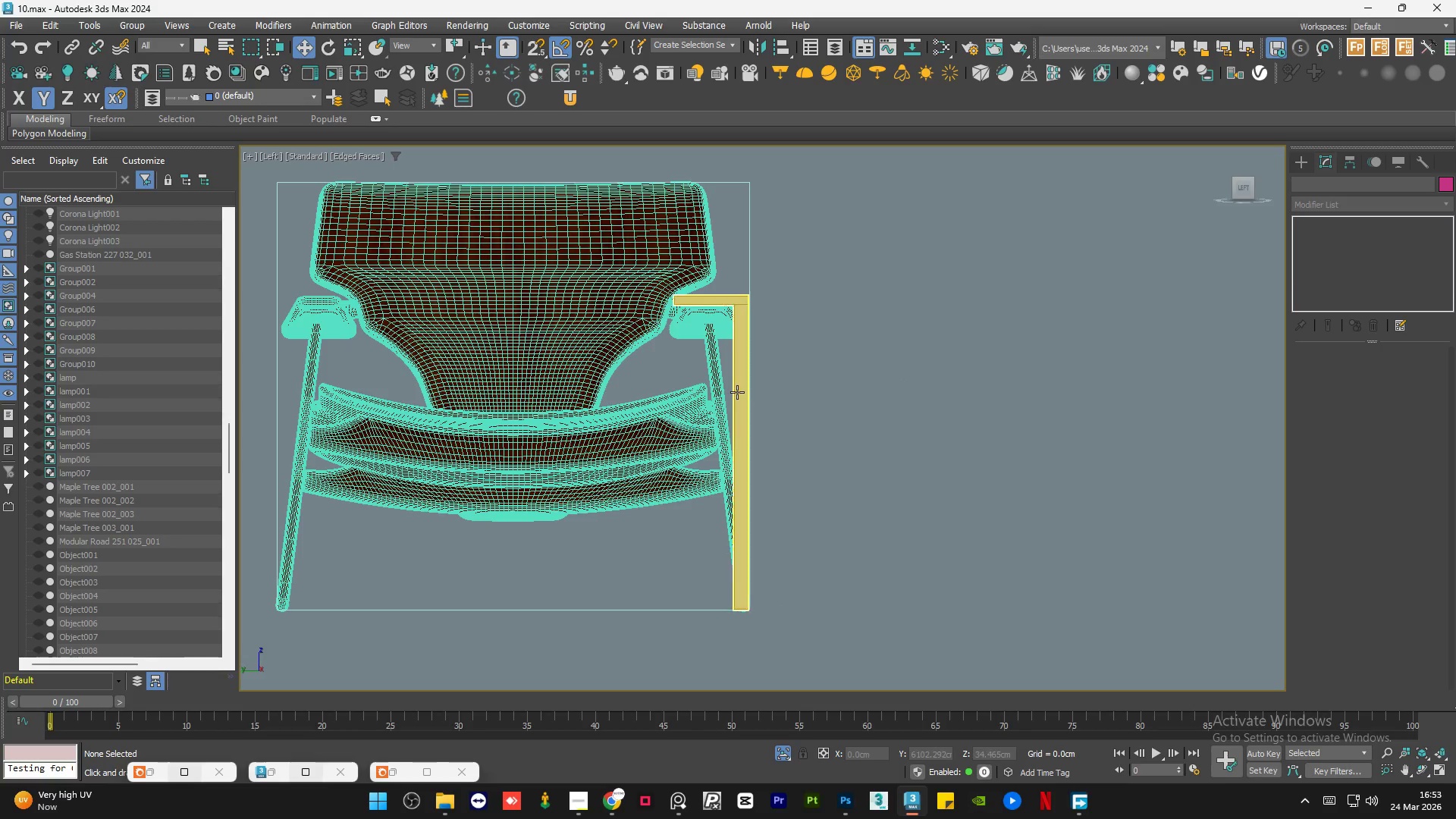 
left_click([737, 391])
 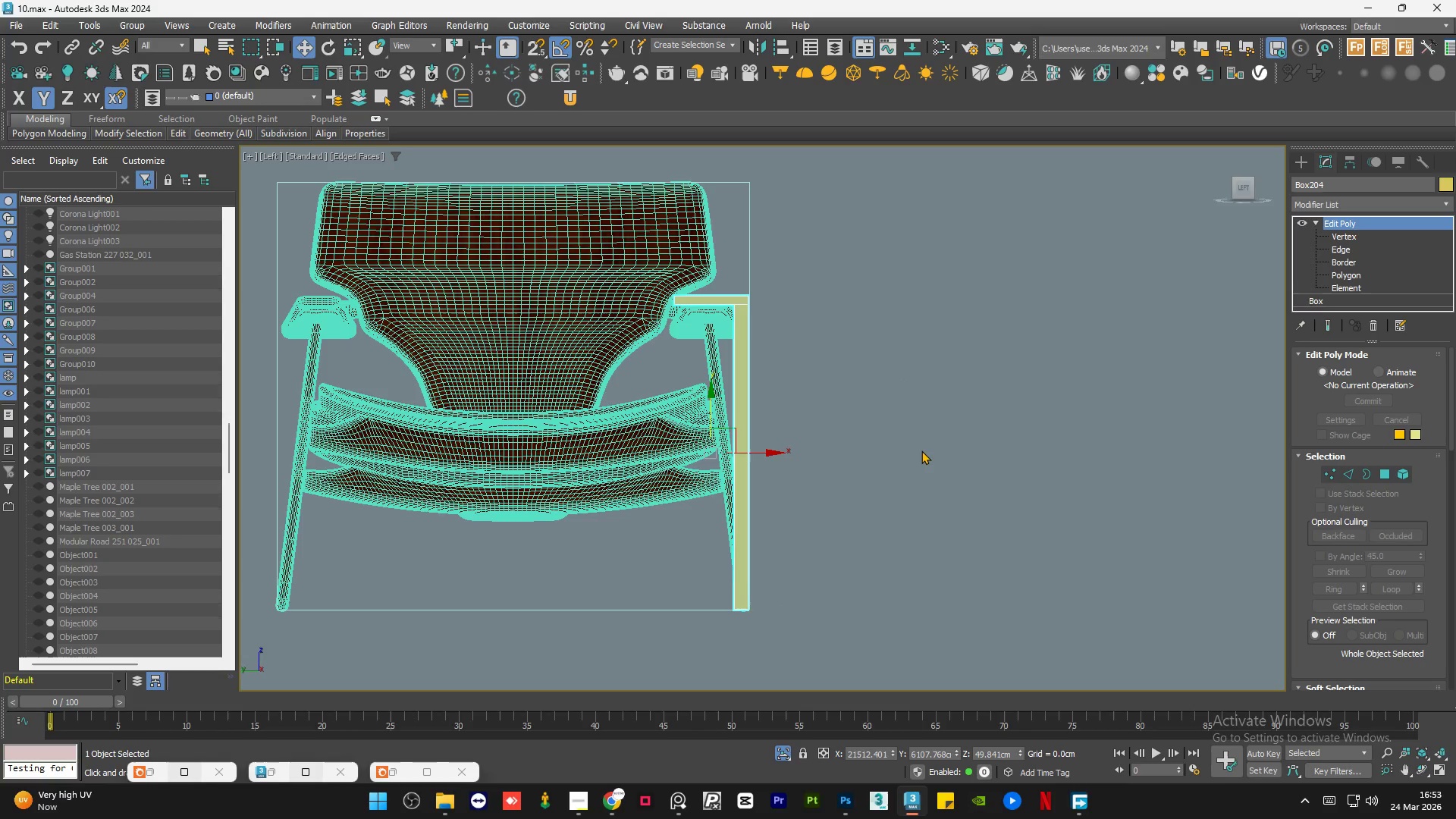 
hold_key(key=AltLeft, duration=0.92)
 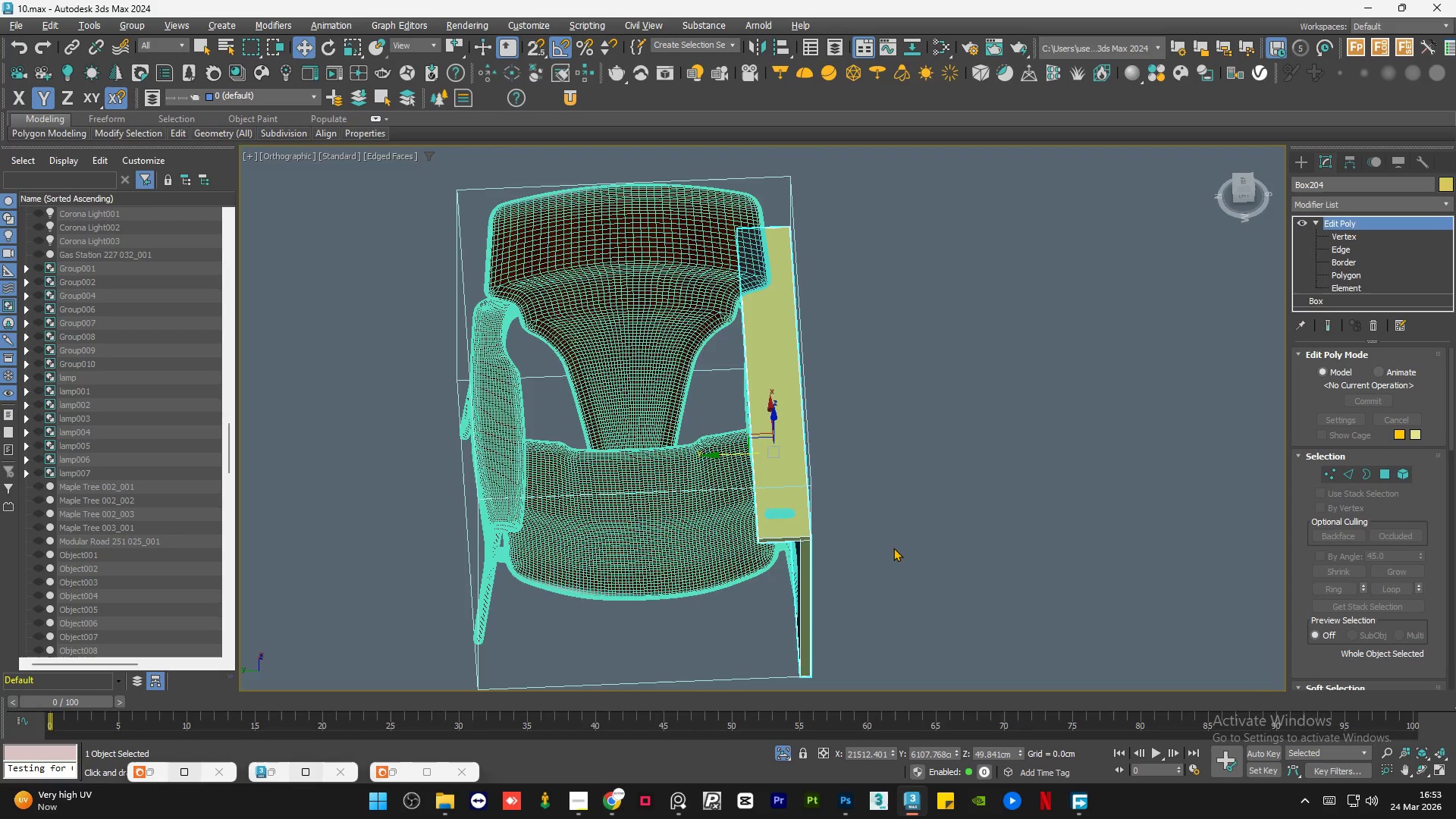 
scroll: coordinate [925, 452], scroll_direction: down, amount: 1.0
 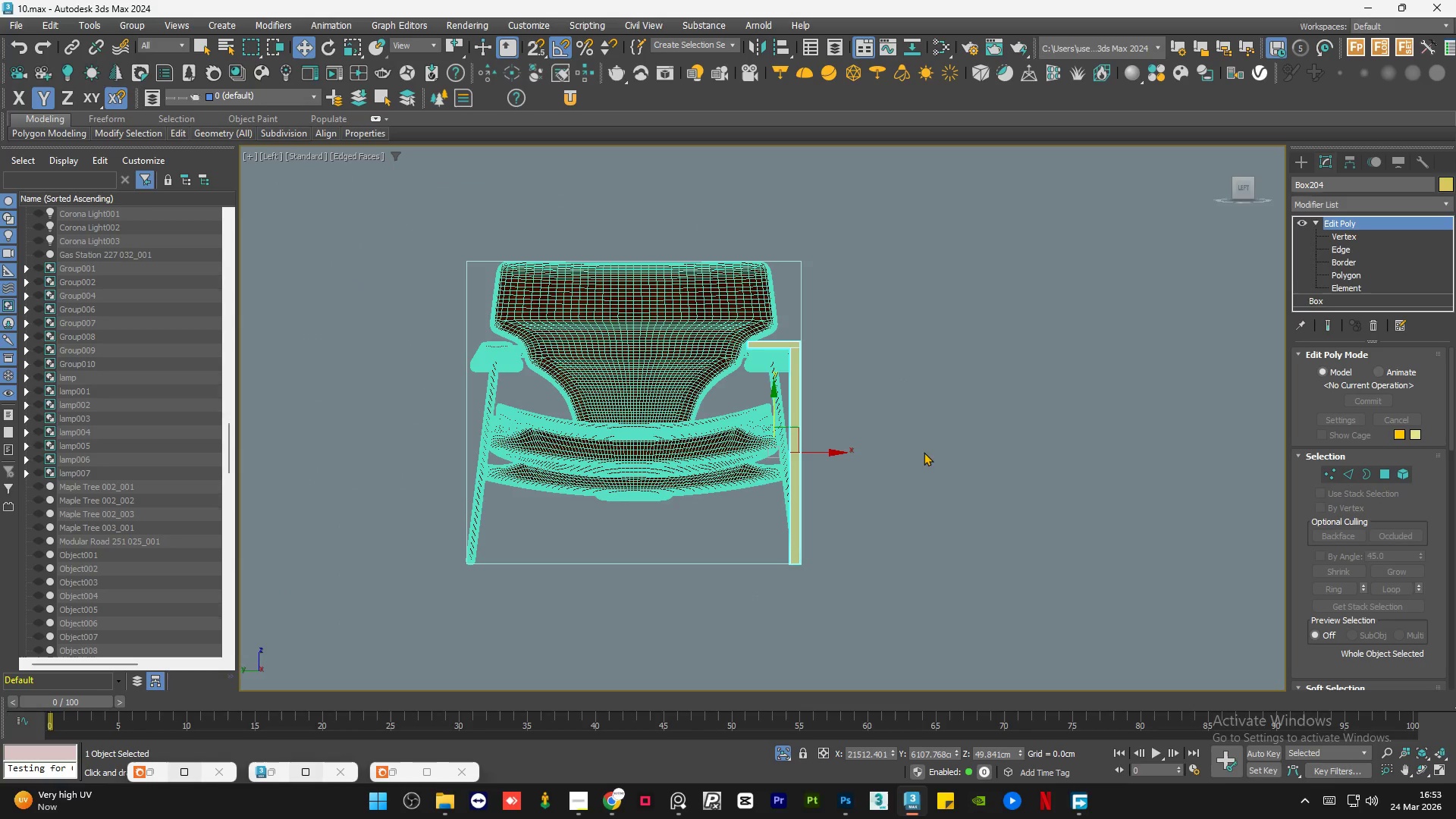 
hold_key(key=AltLeft, duration=0.53)
 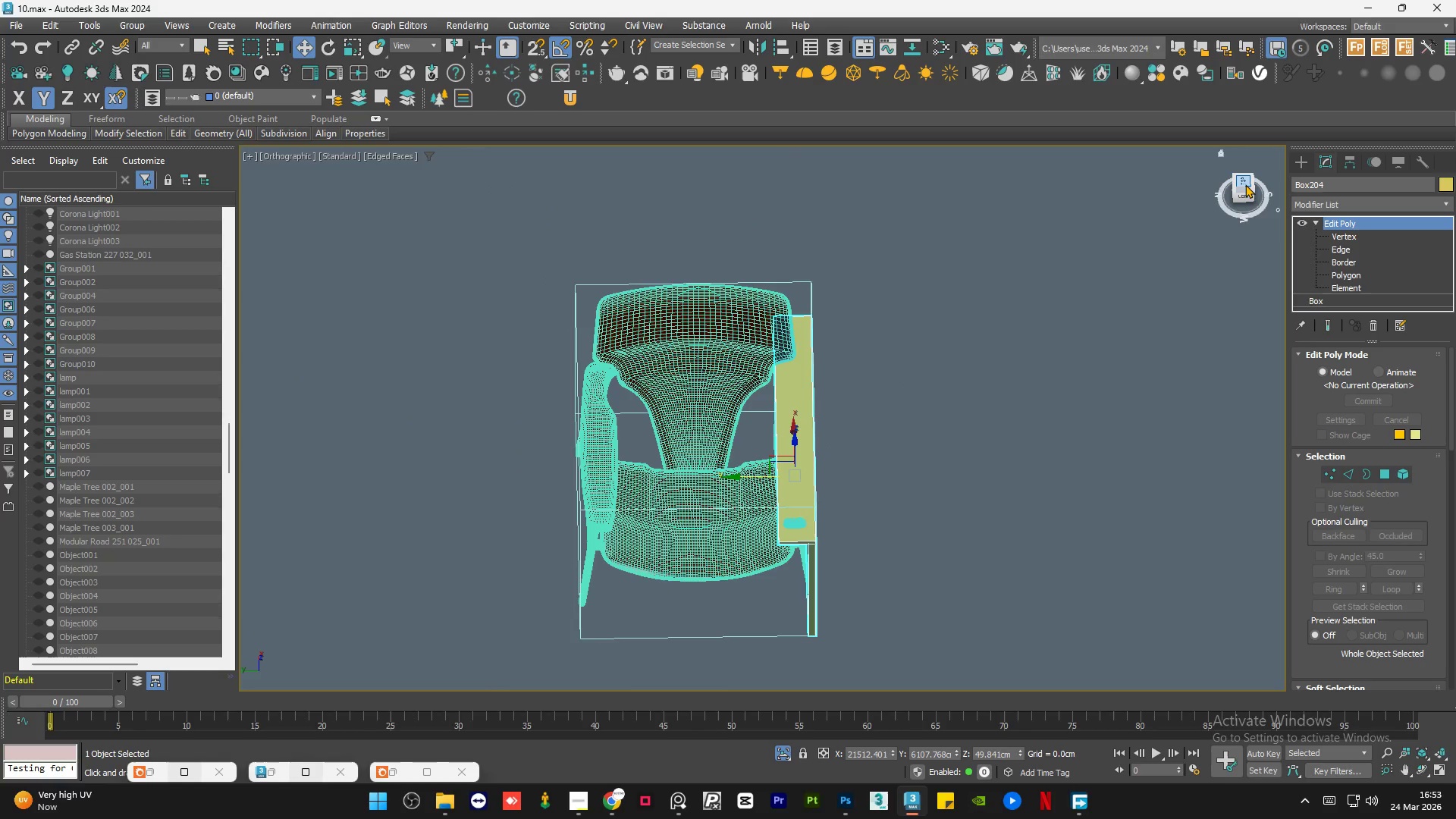 
scroll: coordinate [855, 536], scroll_direction: down, amount: 1.0
 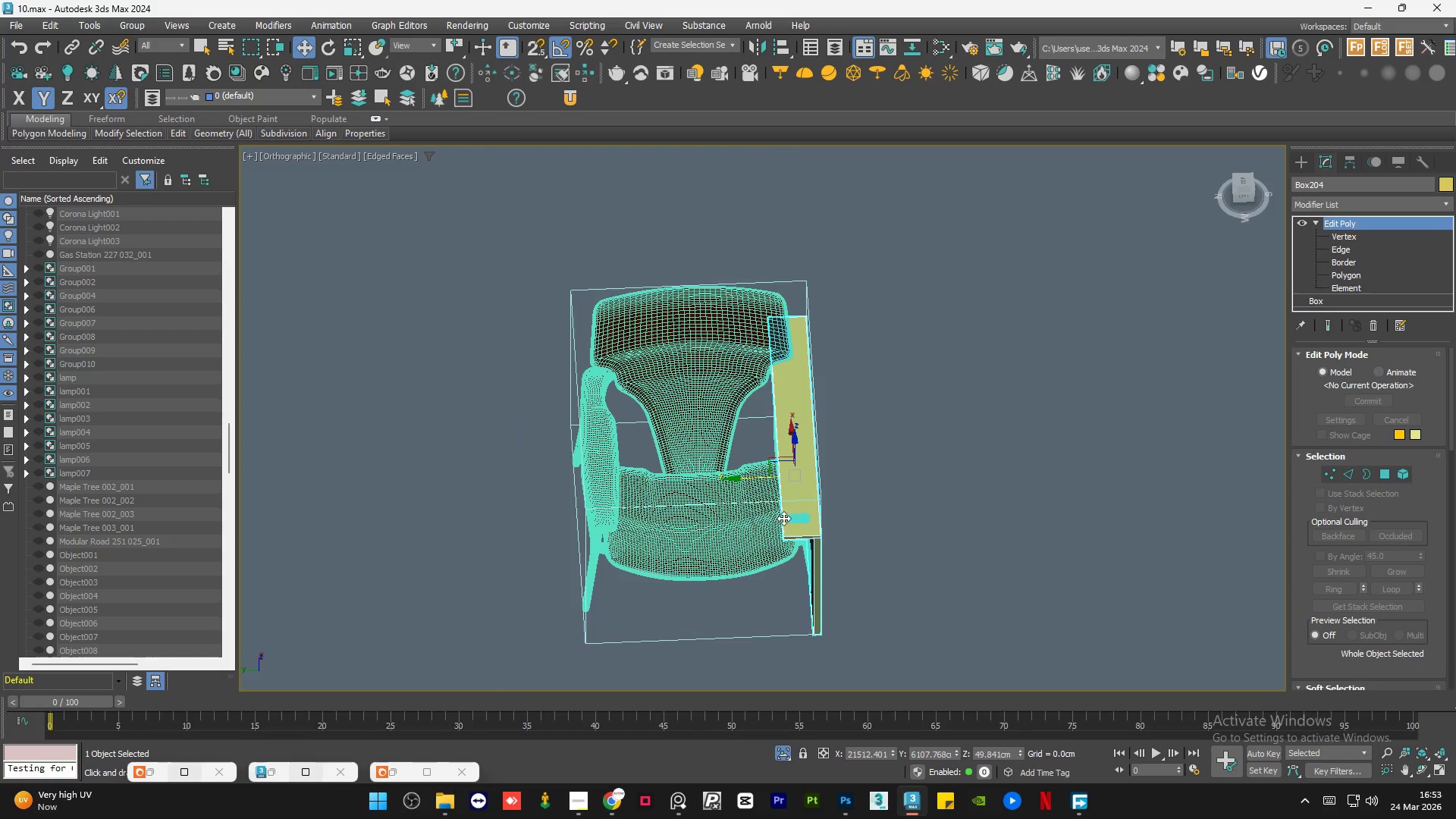 
left_click([1244, 183])
 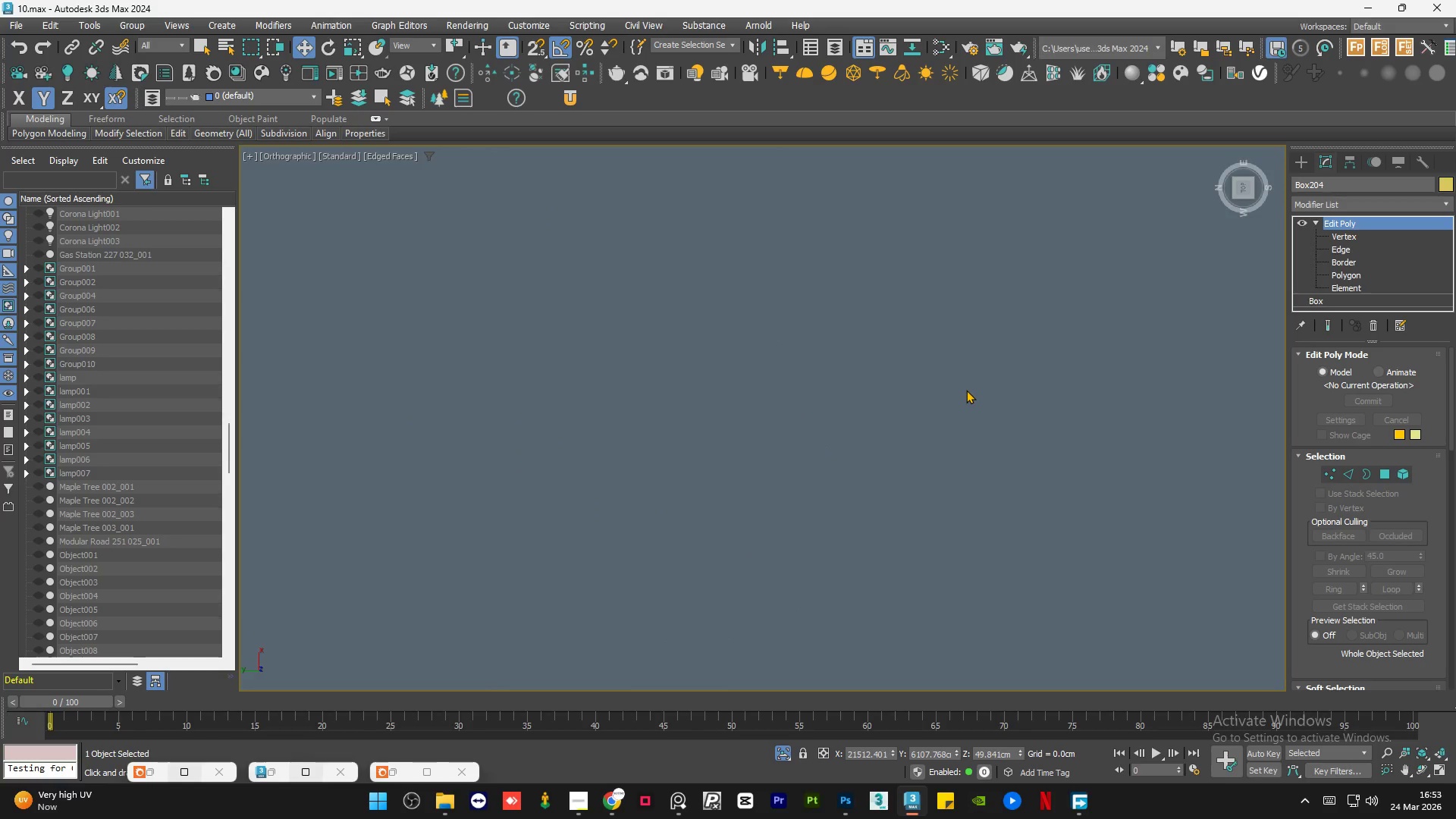 
key(Z)
 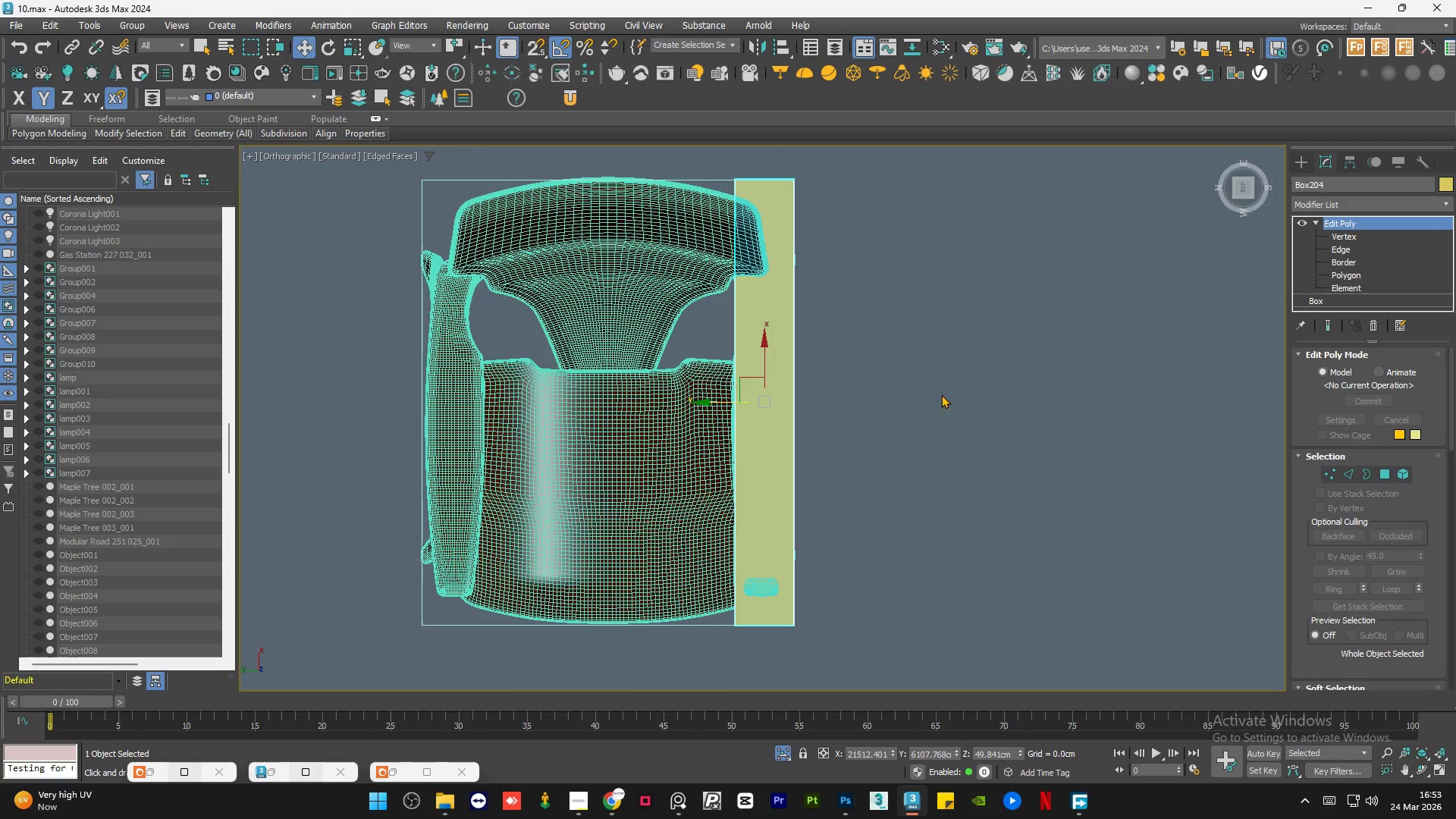 
scroll: coordinate [877, 420], scroll_direction: down, amount: 1.0
 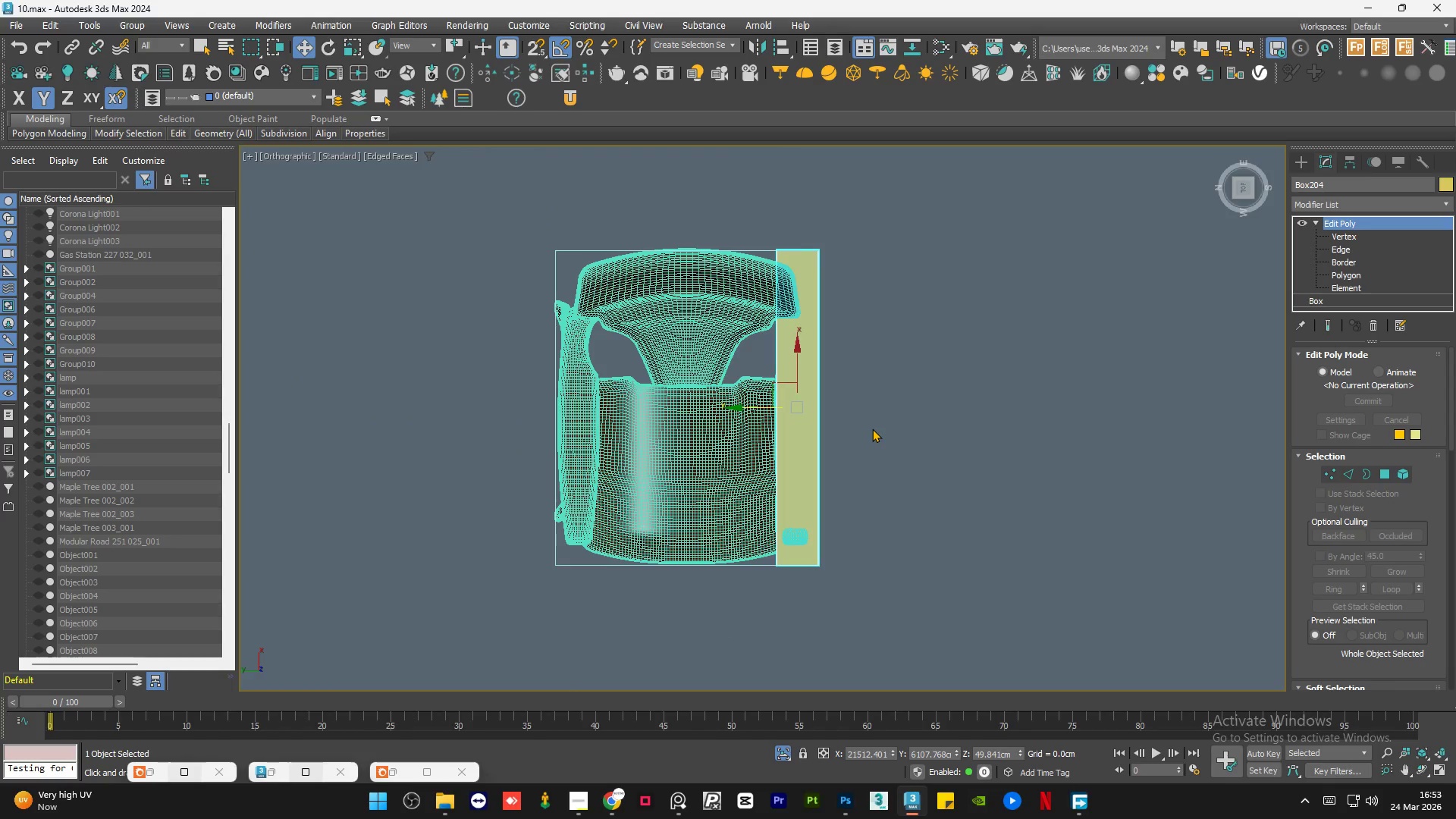 
key(E)
 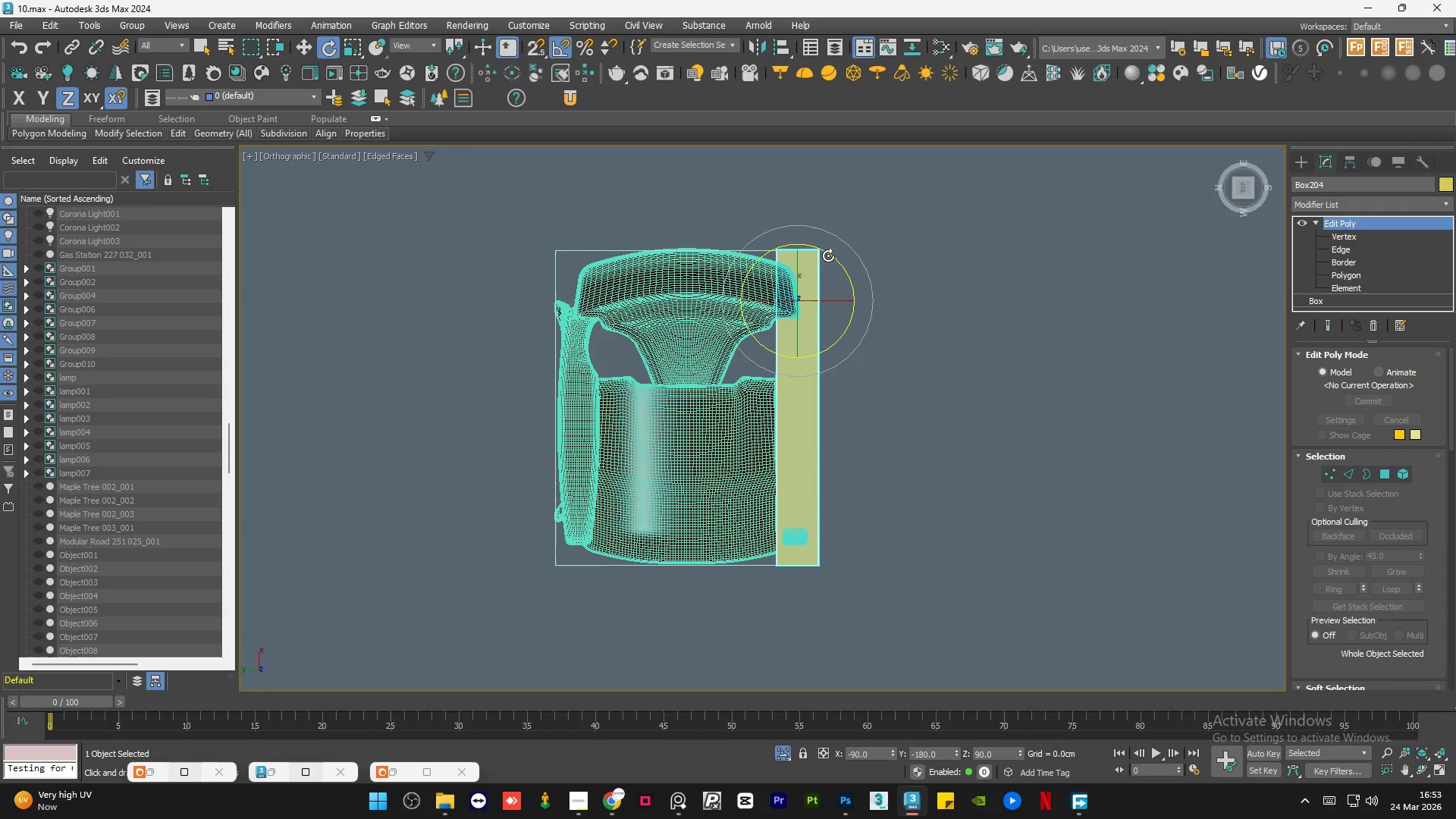 
left_click_drag(start_coordinate=[831, 255], to_coordinate=[764, 232])
 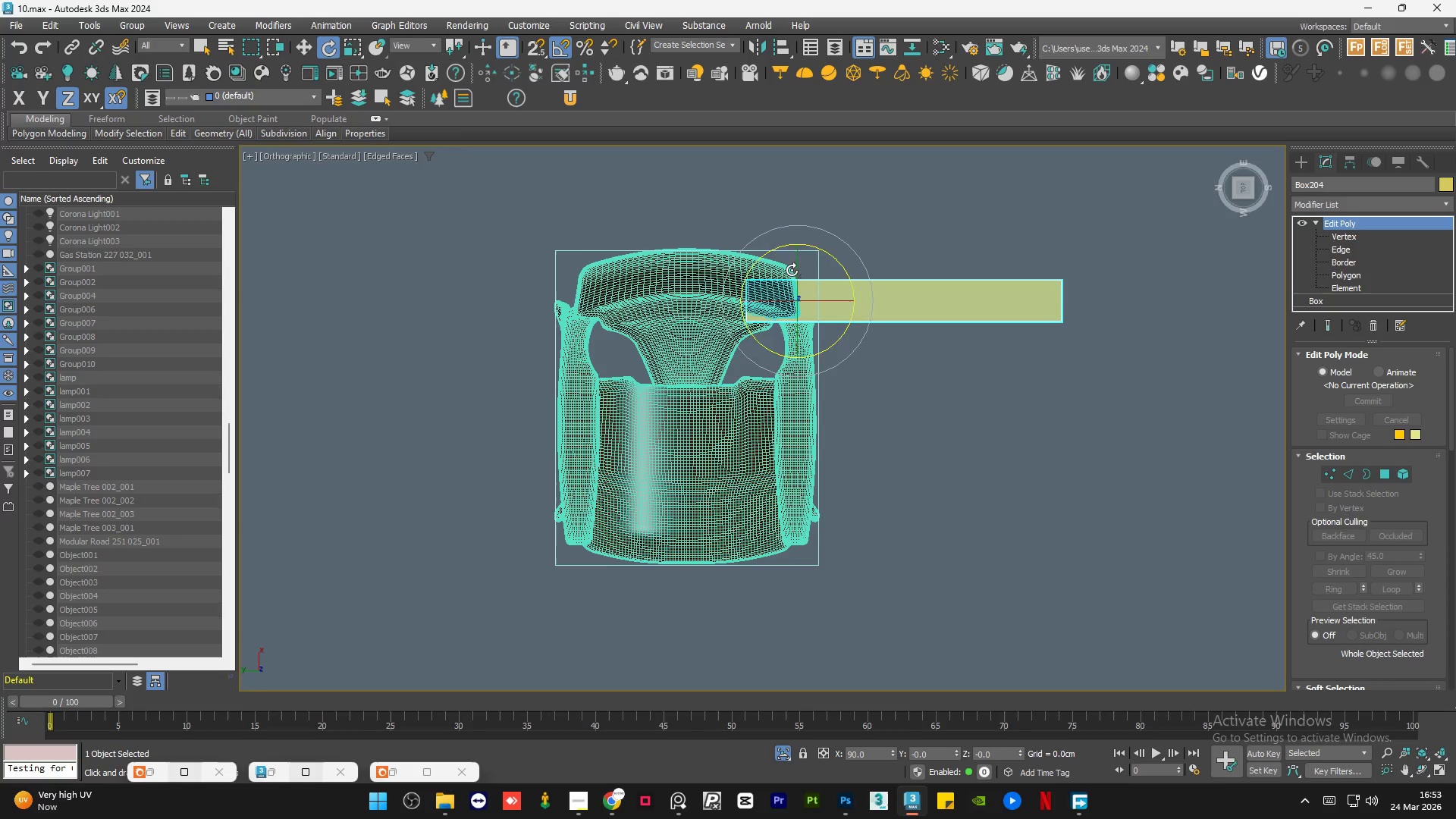 
type(ws)
 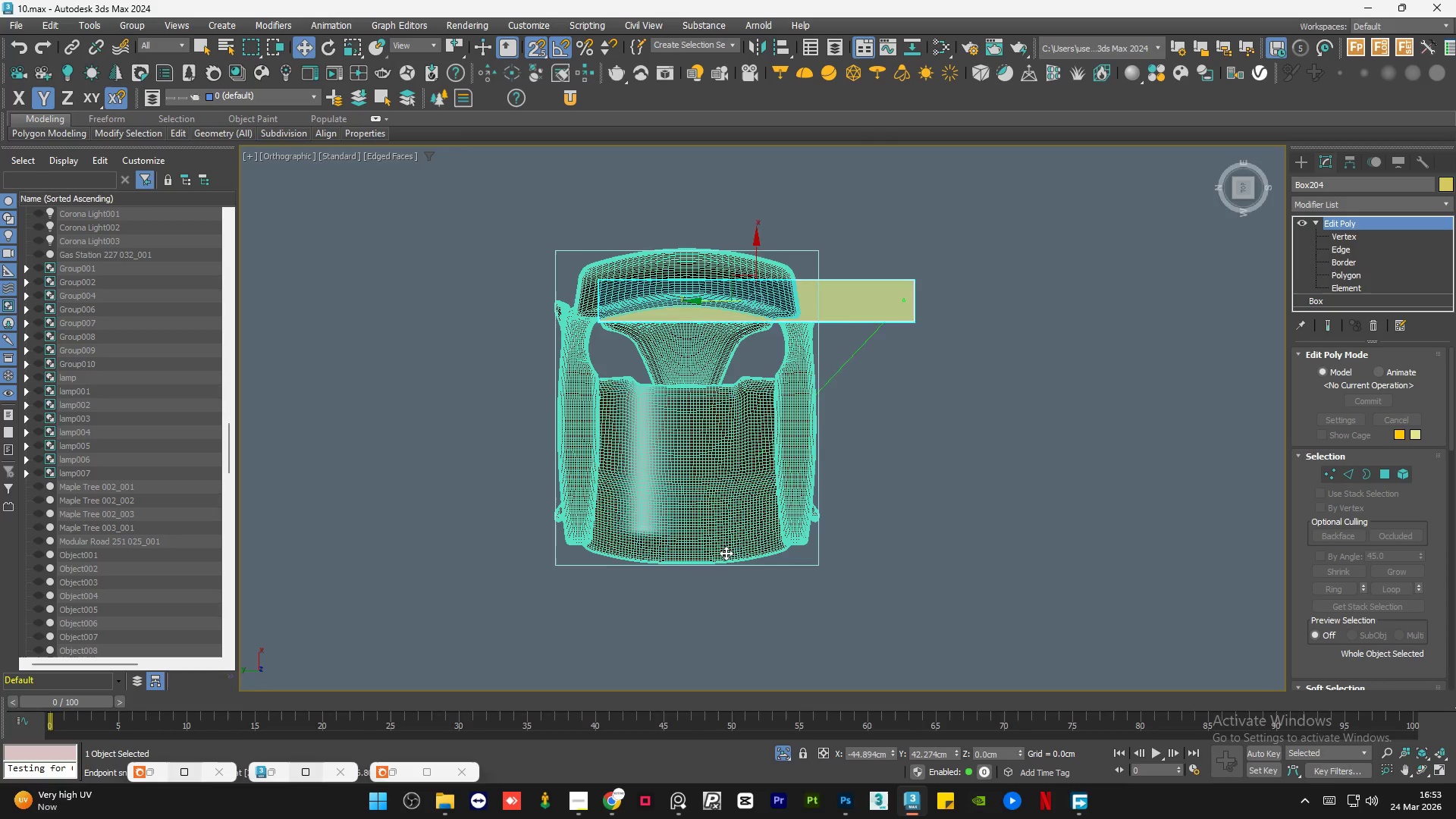 
left_click_drag(start_coordinate=[867, 297], to_coordinate=[681, 570])
 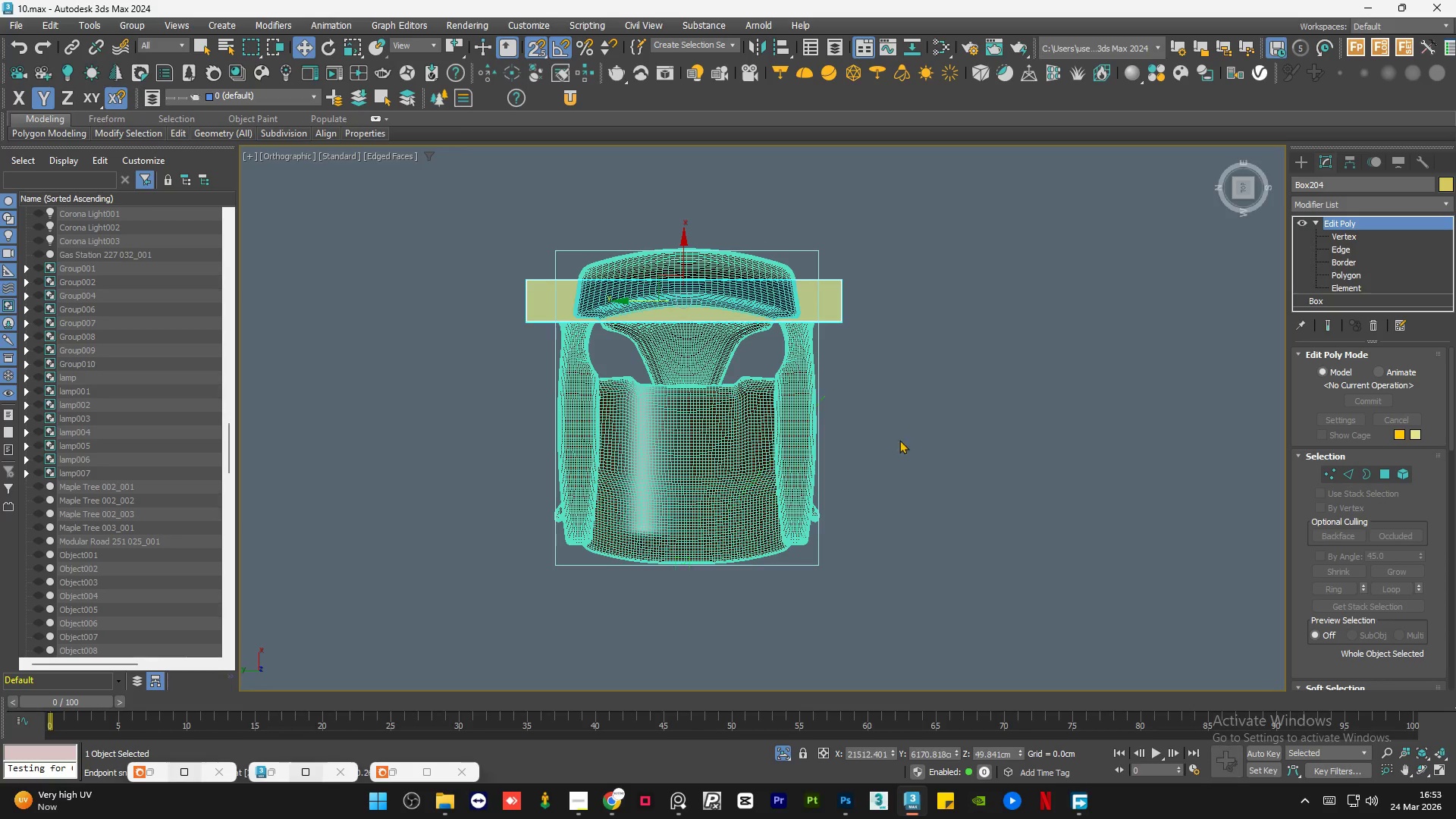 
left_click([928, 410])
 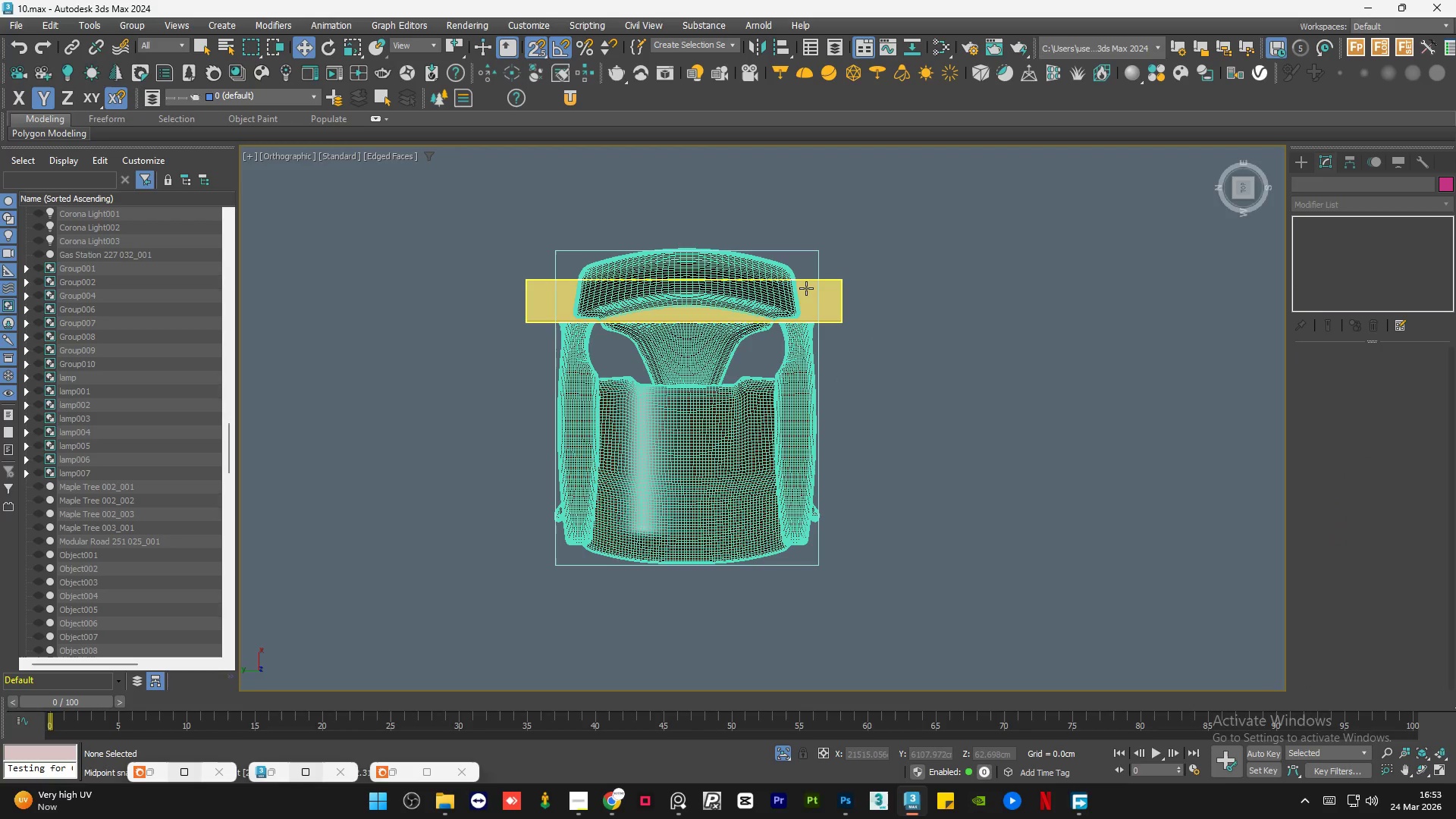 
key(S)
 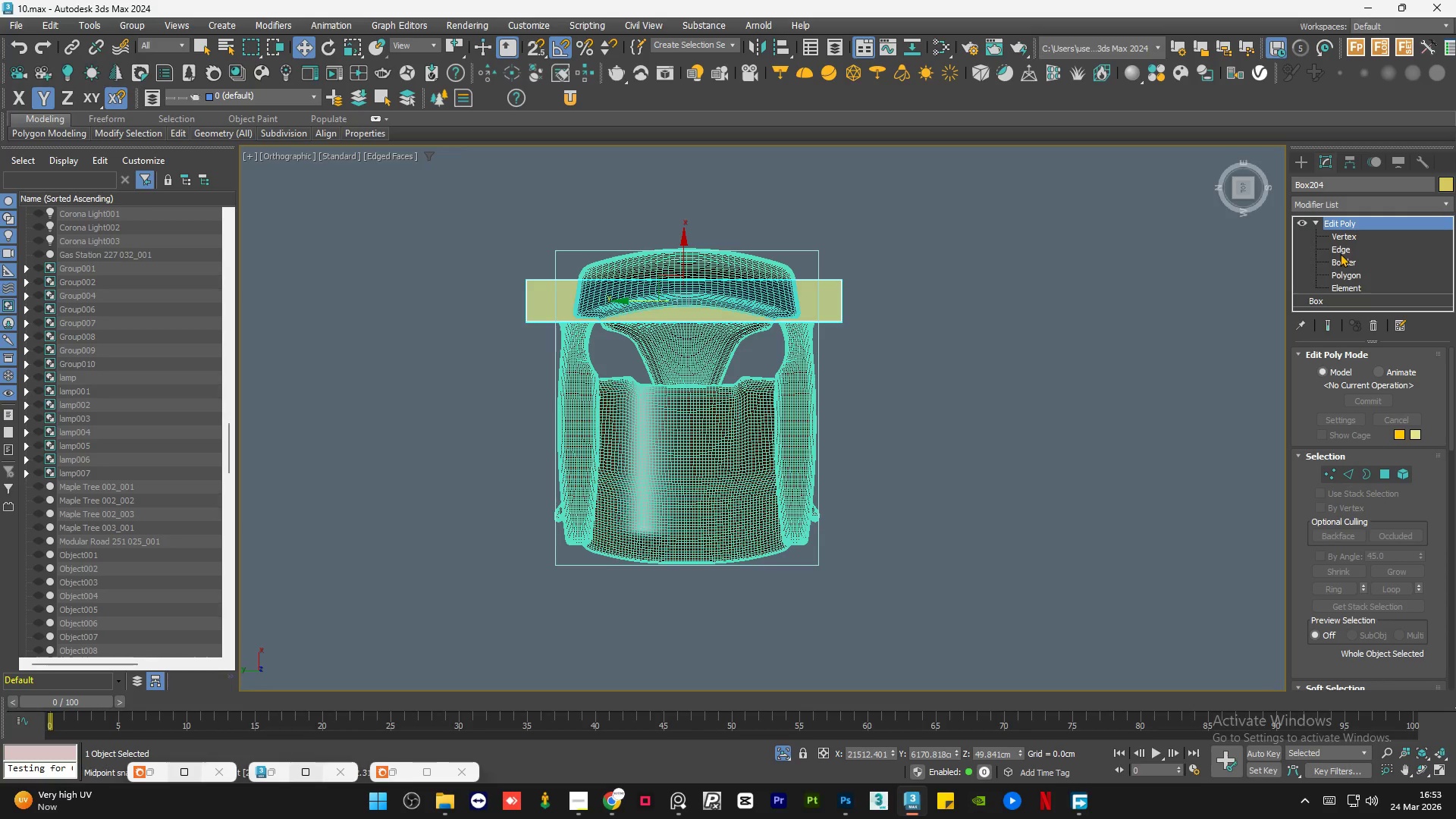 
left_click([1349, 239])
 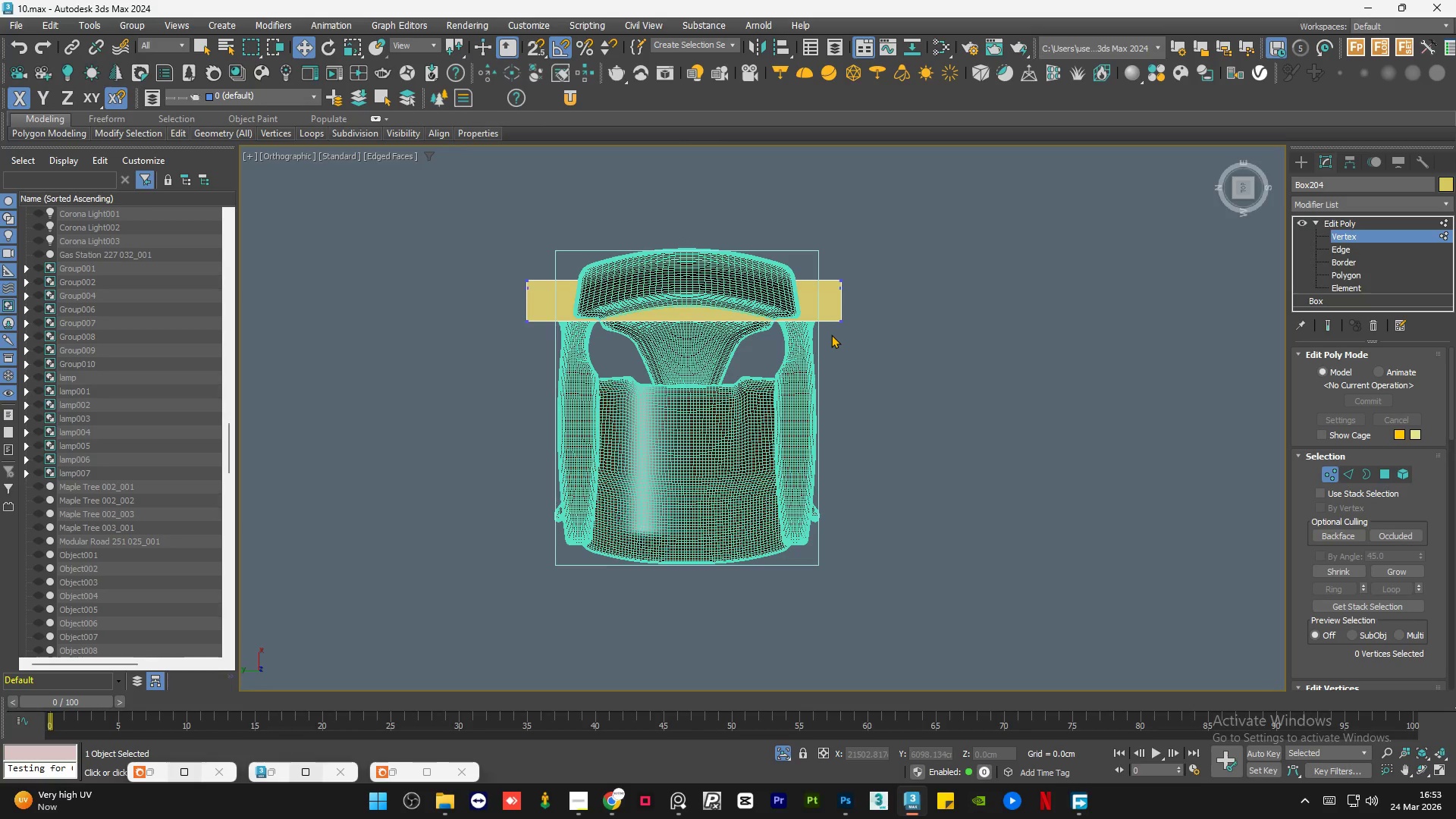 
key(Control+A)
 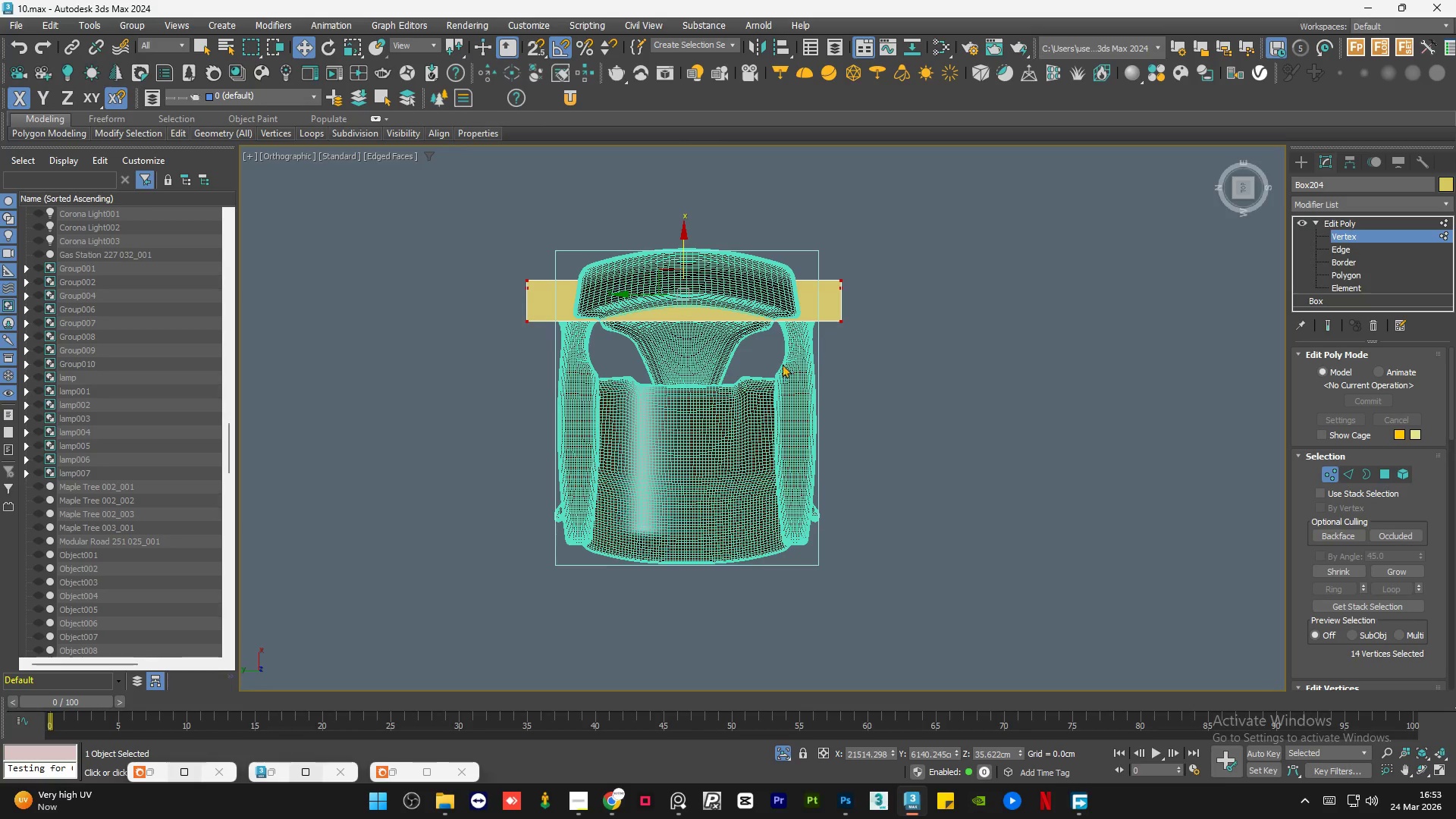 
key(R)
 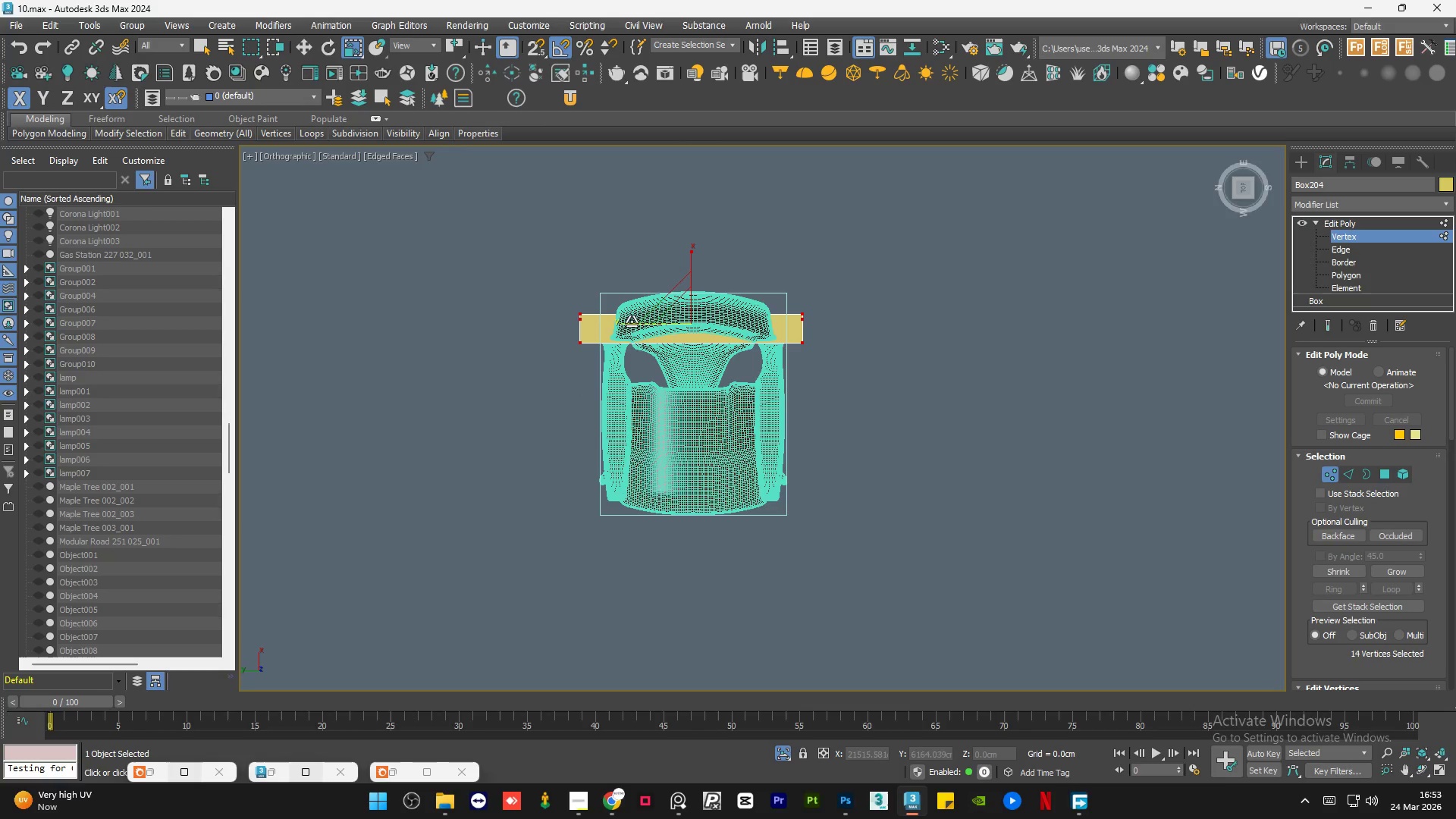 
scroll: coordinate [708, 395], scroll_direction: down, amount: 1.0
 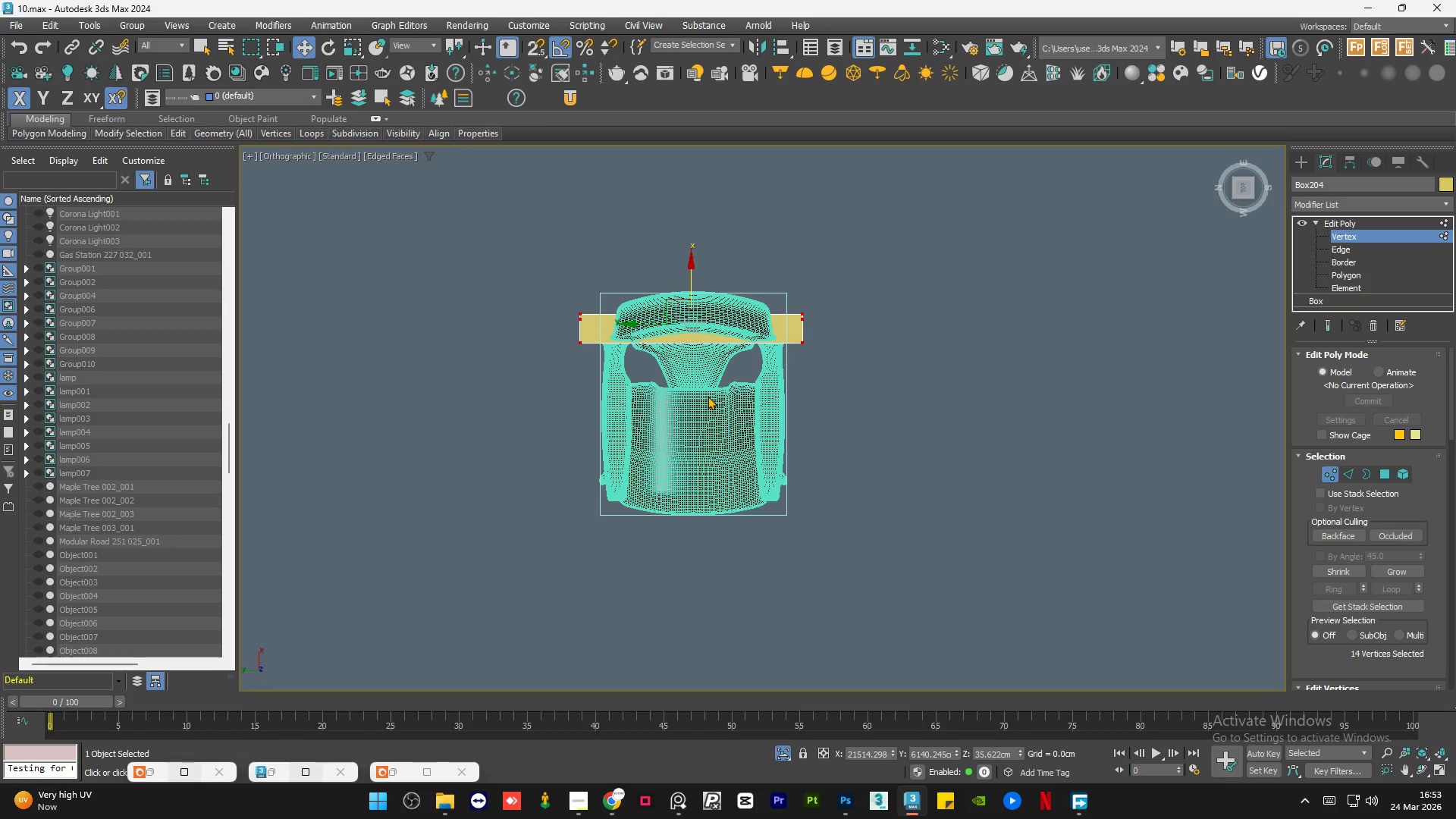 
left_click_drag(start_coordinate=[630, 322], to_coordinate=[576, 324])
 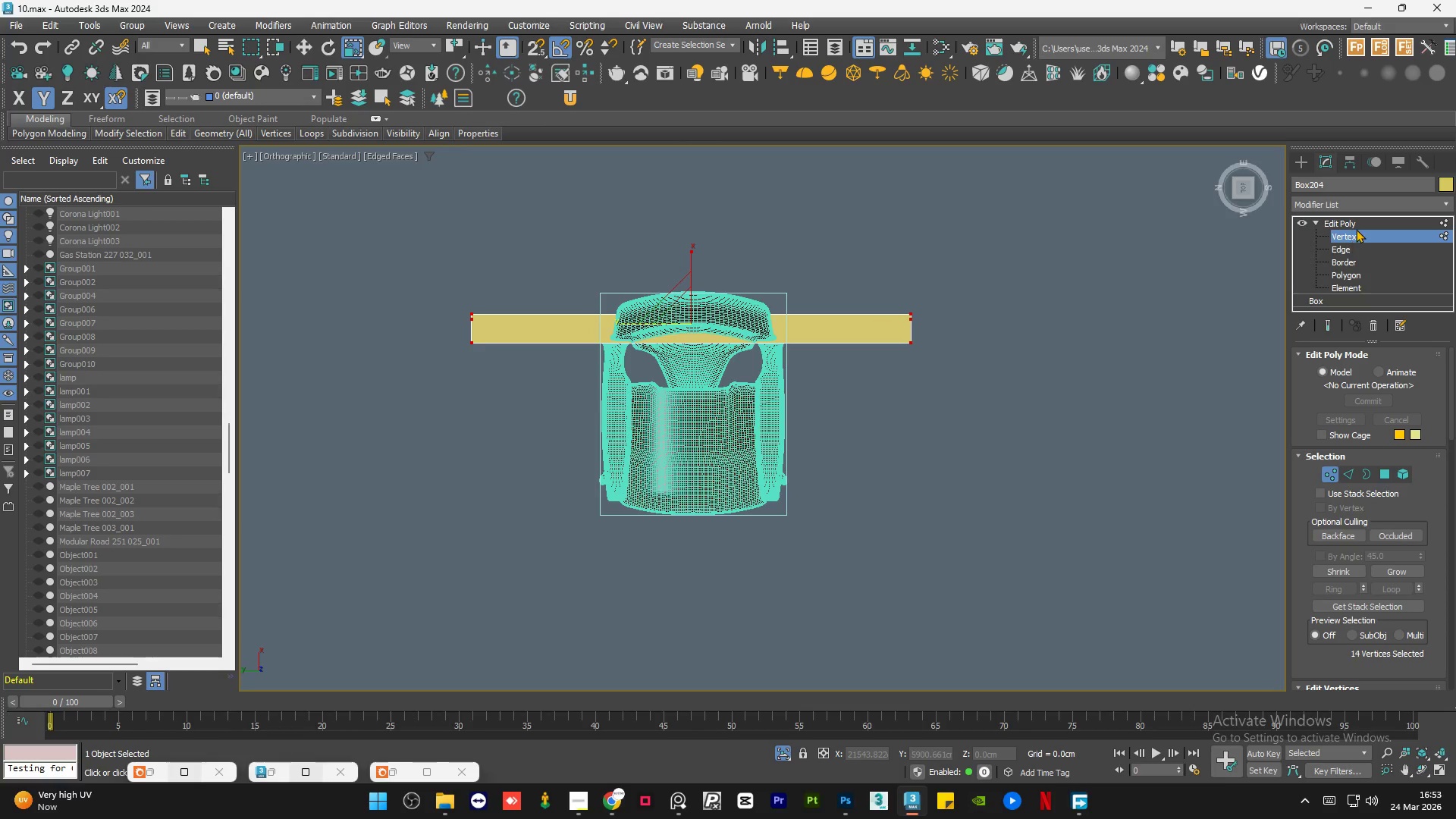 
left_click([1354, 228])
 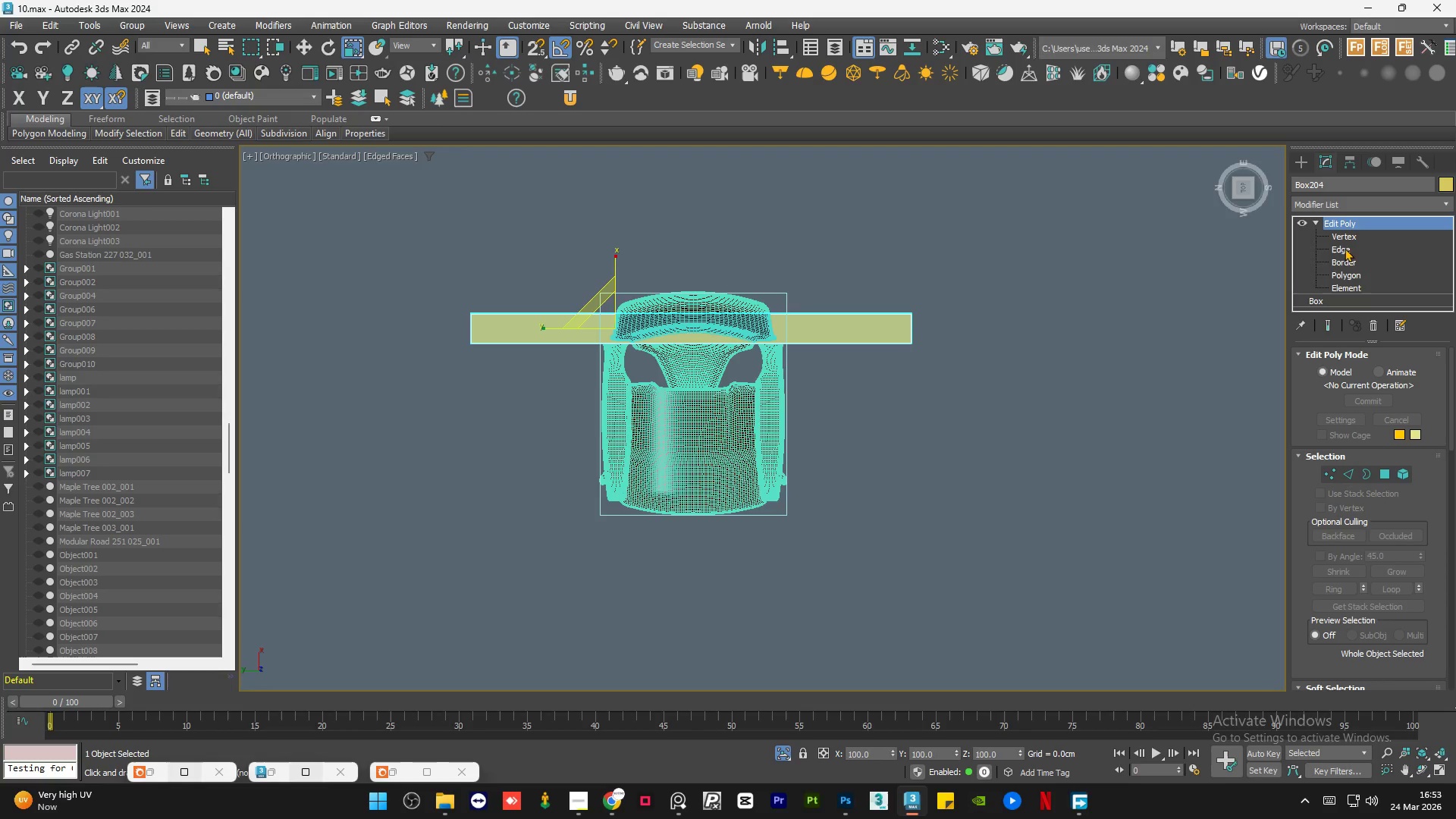 
left_click([1343, 202])
 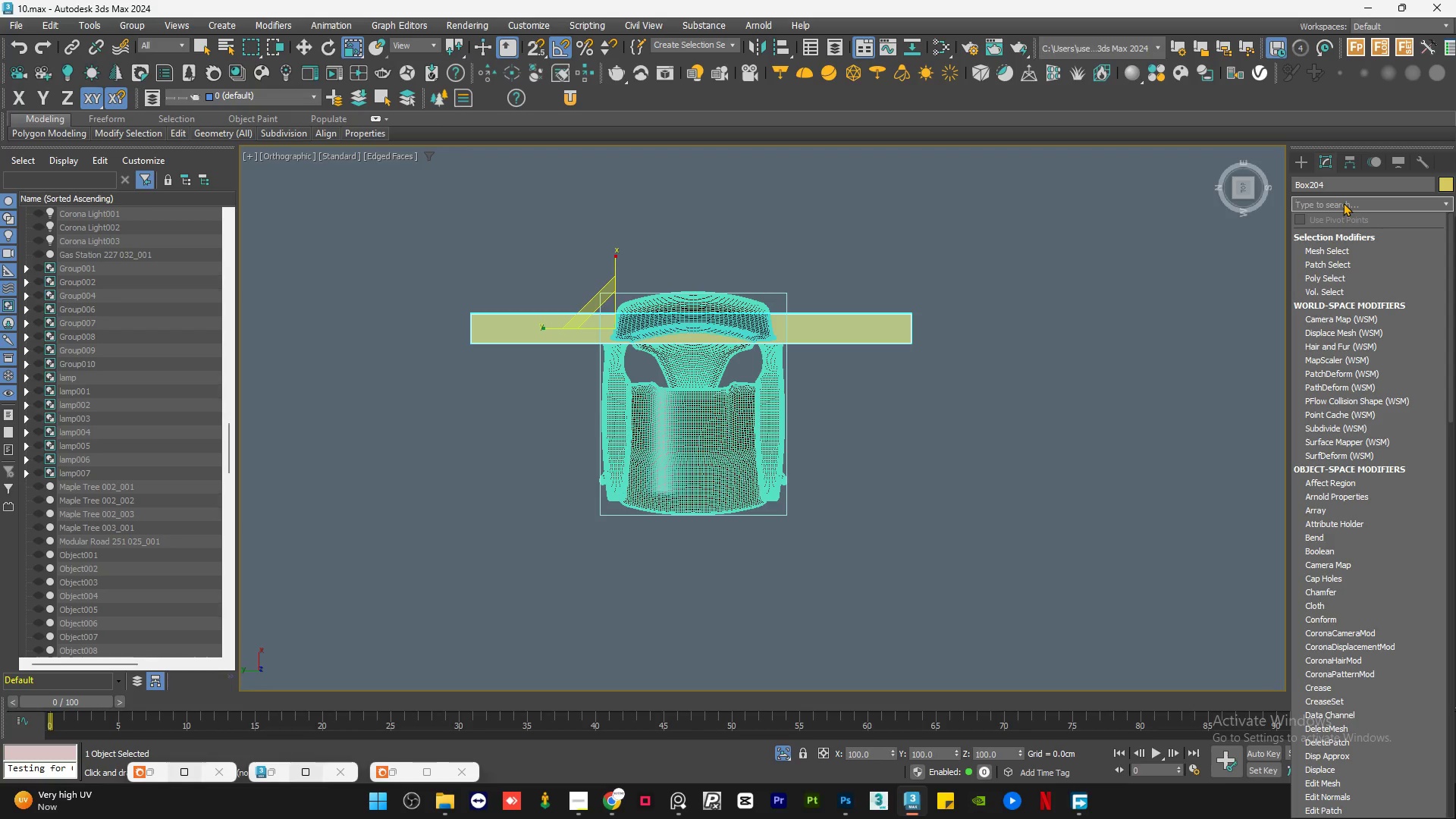 
wait(22.58)
 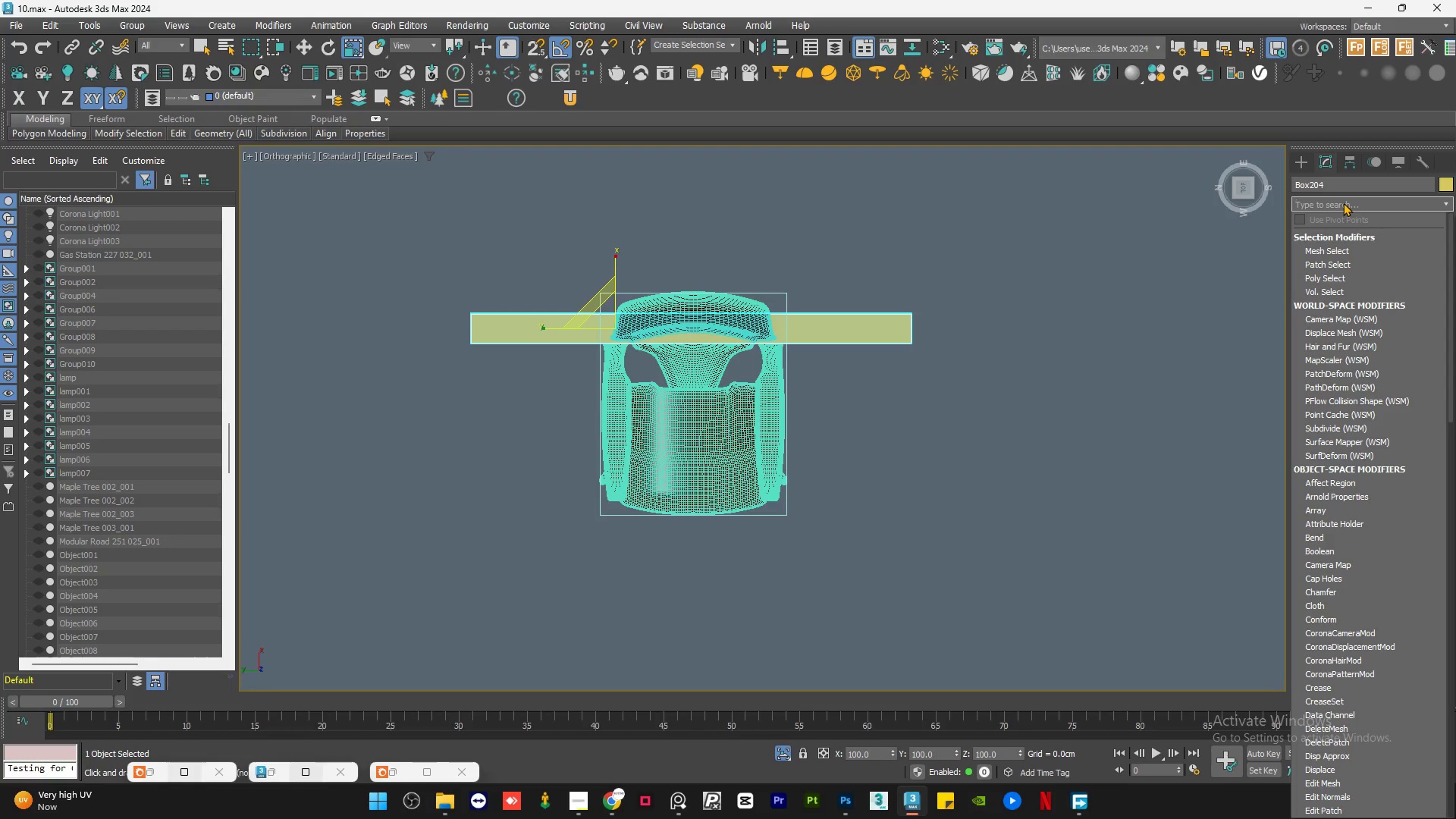 
type(bend)
 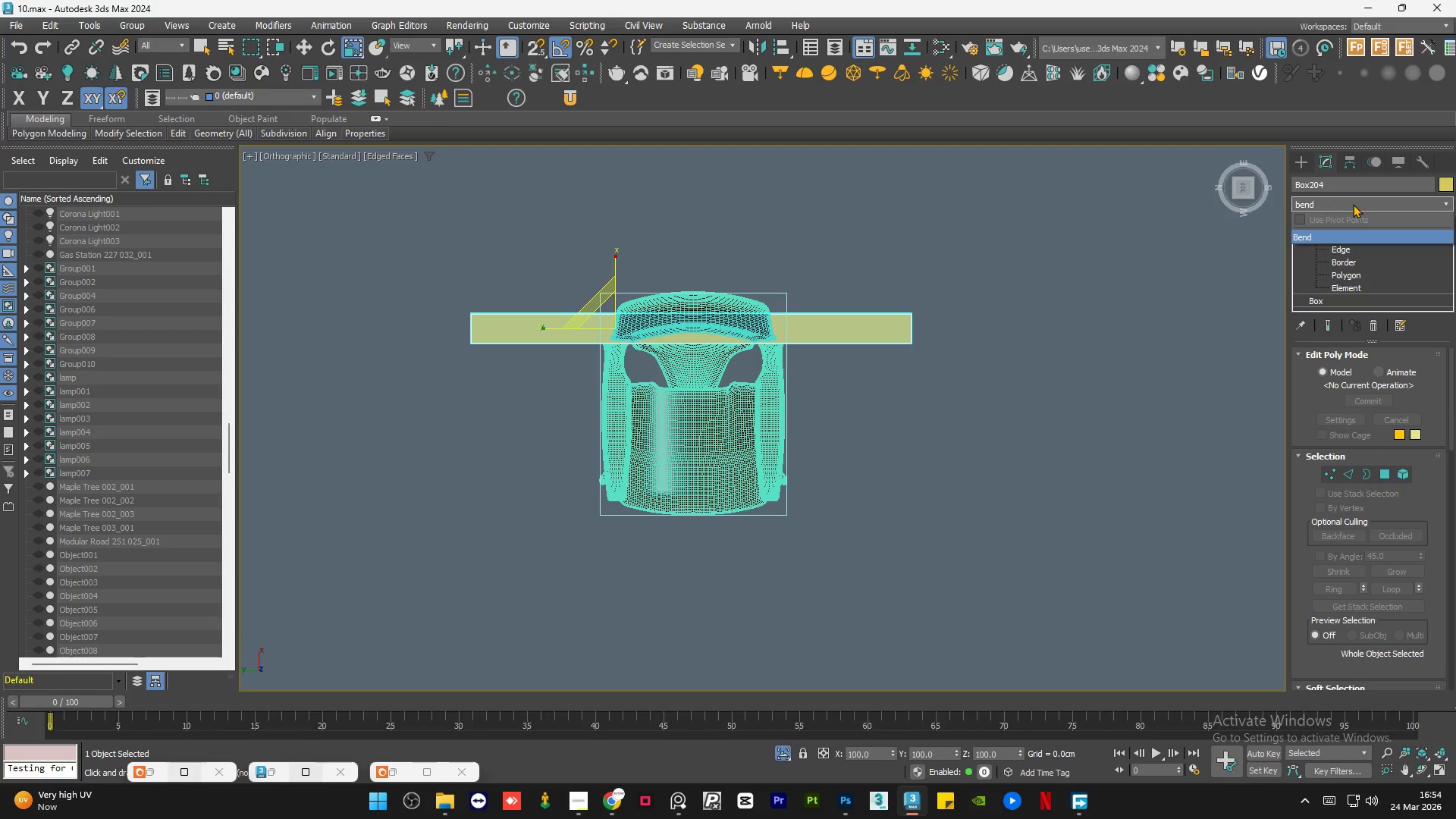 
wait(10.09)
 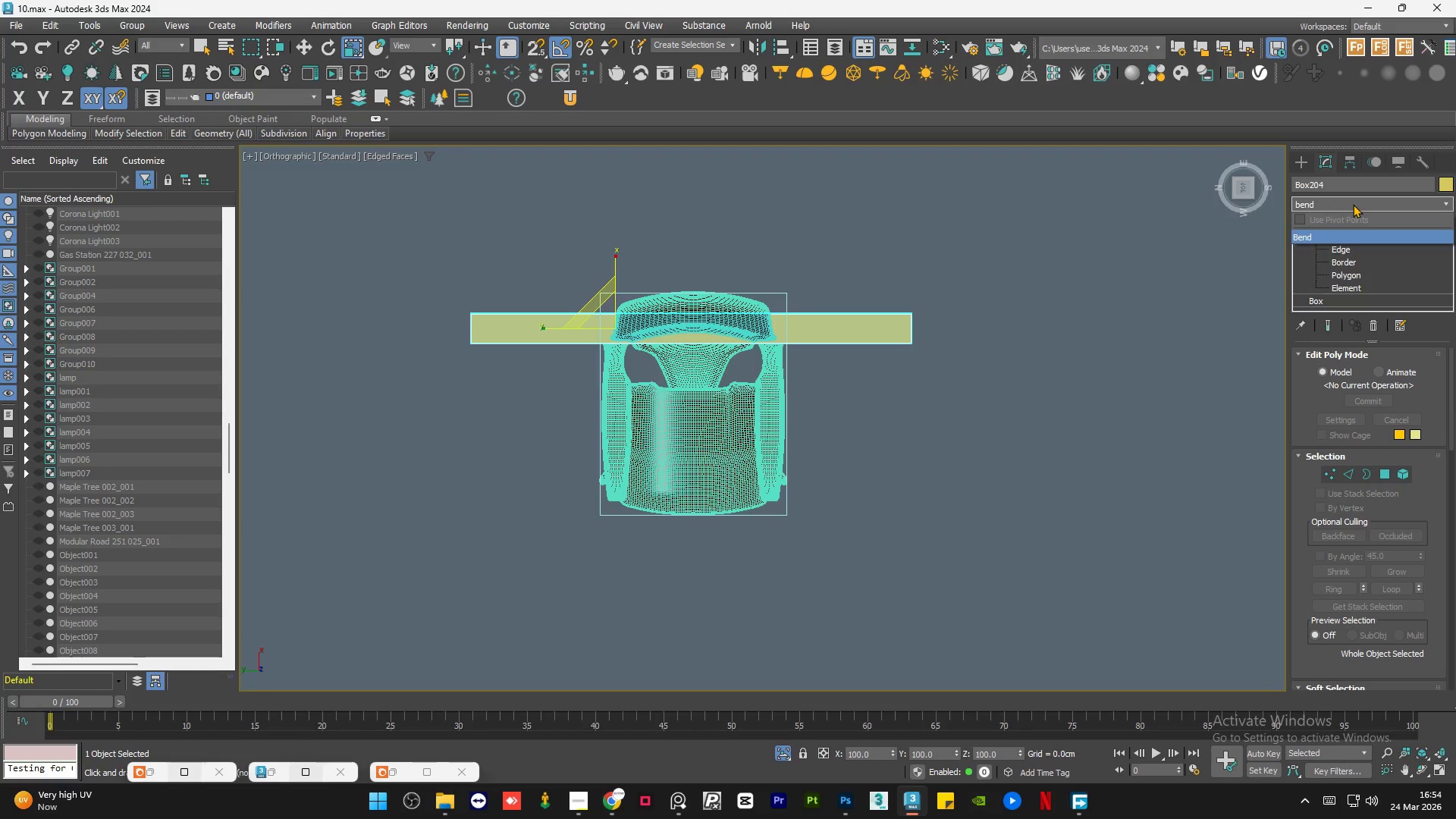 
key(Enter)
 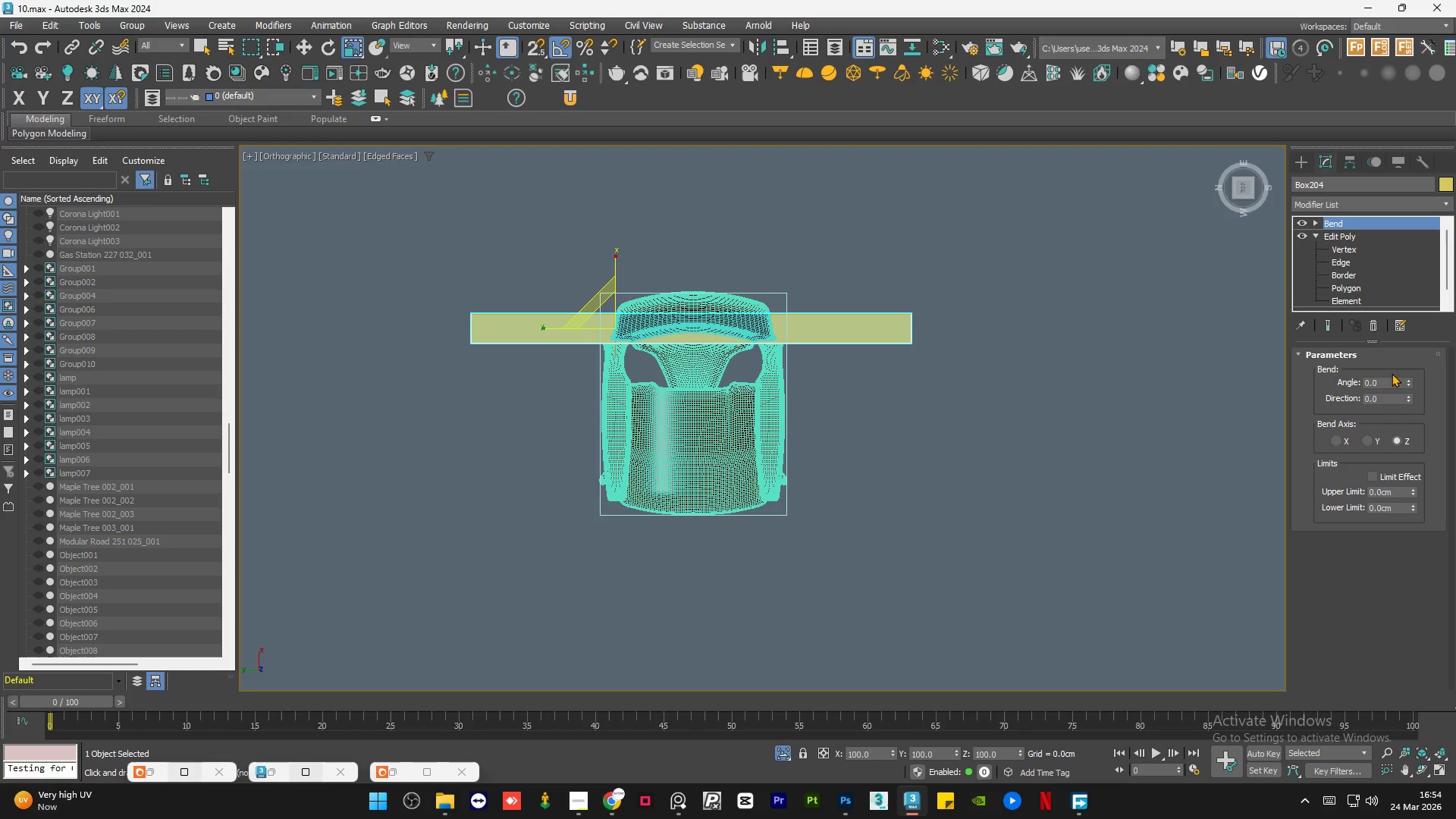 
left_click_drag(start_coordinate=[1407, 382], to_coordinate=[1394, 296])
 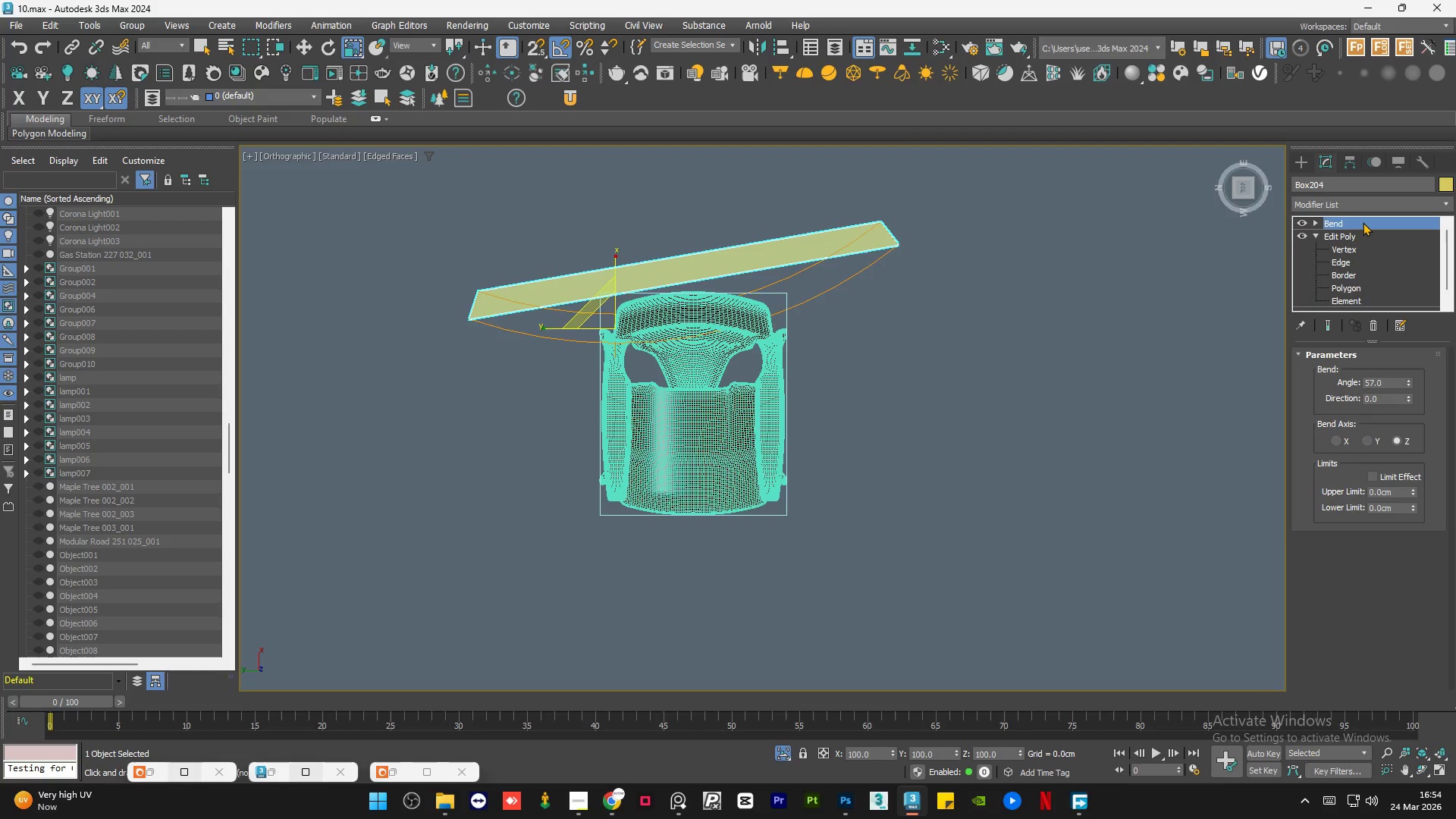 
right_click([1363, 222])
 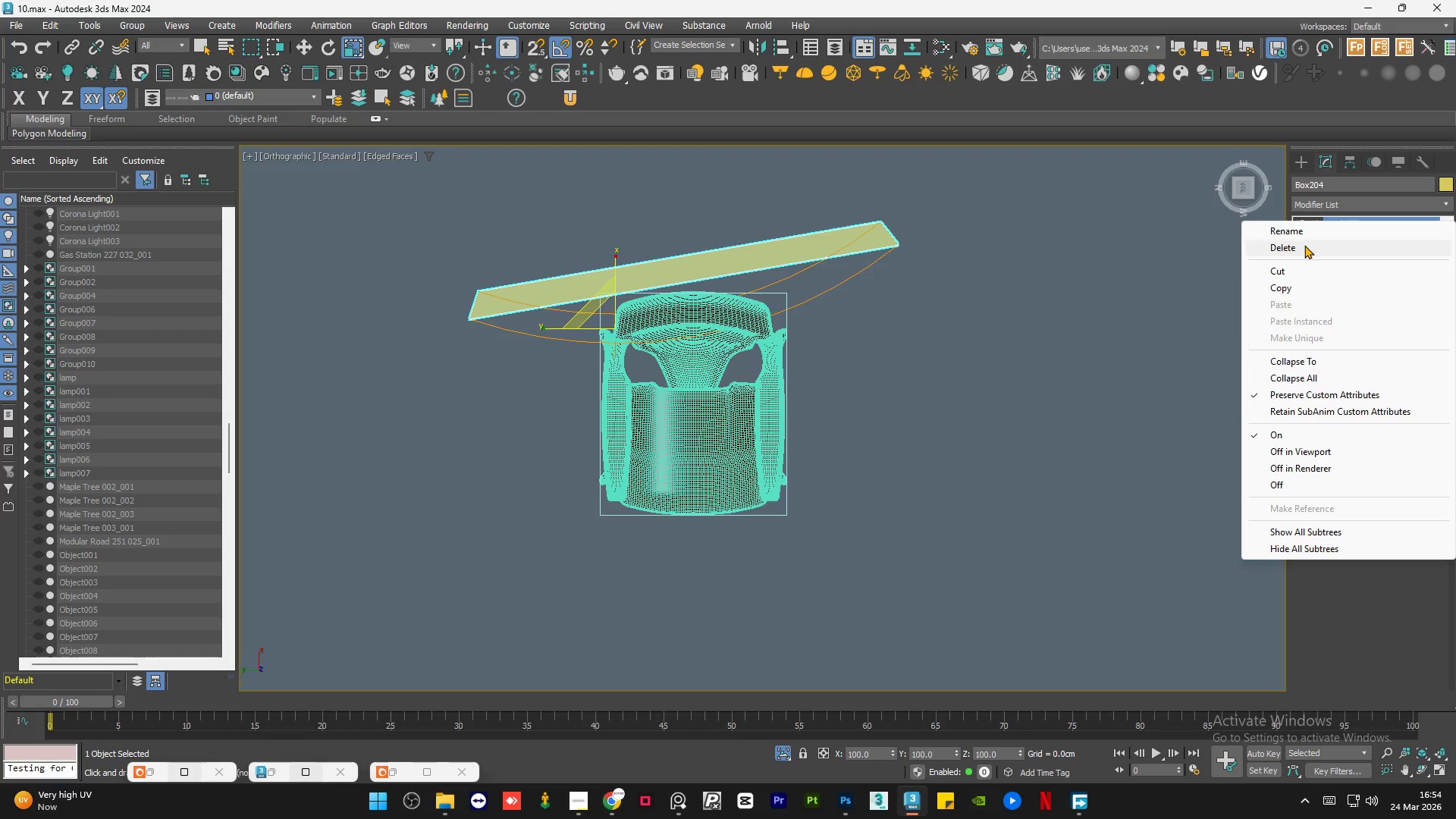 
left_click([1304, 244])
 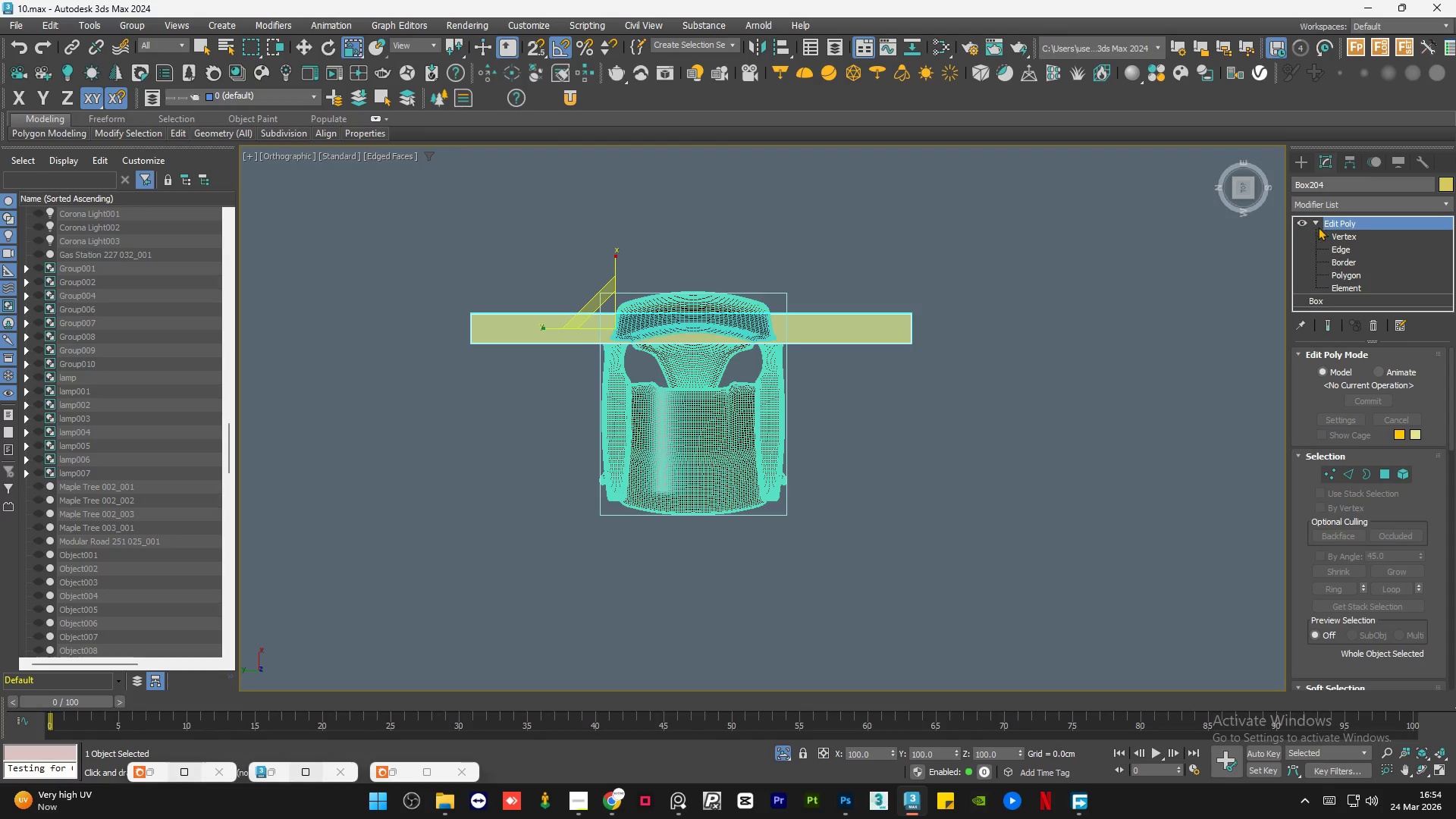 
left_click([1338, 249])
 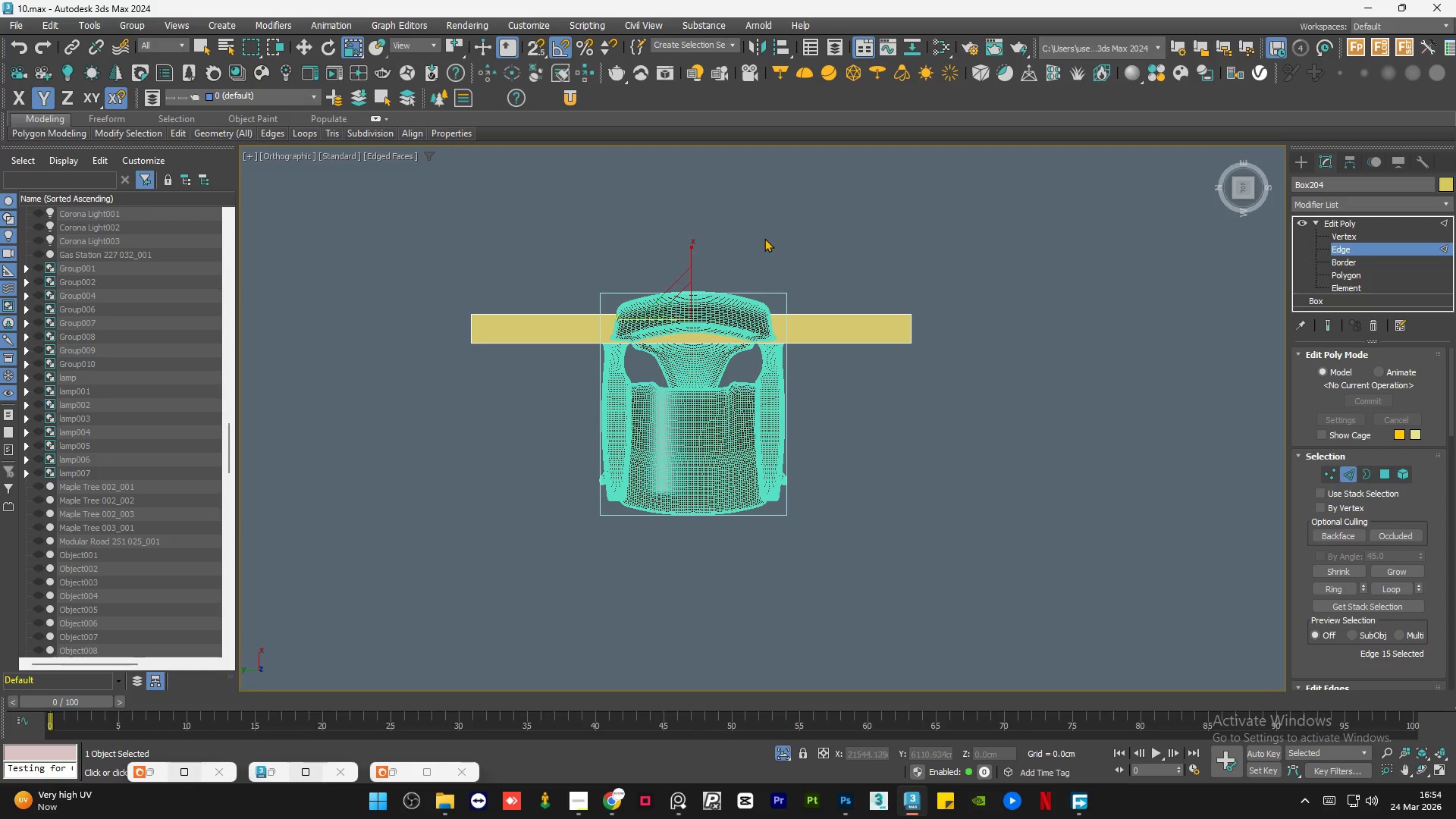 
left_click_drag(start_coordinate=[814, 221], to_coordinate=[615, 551])
 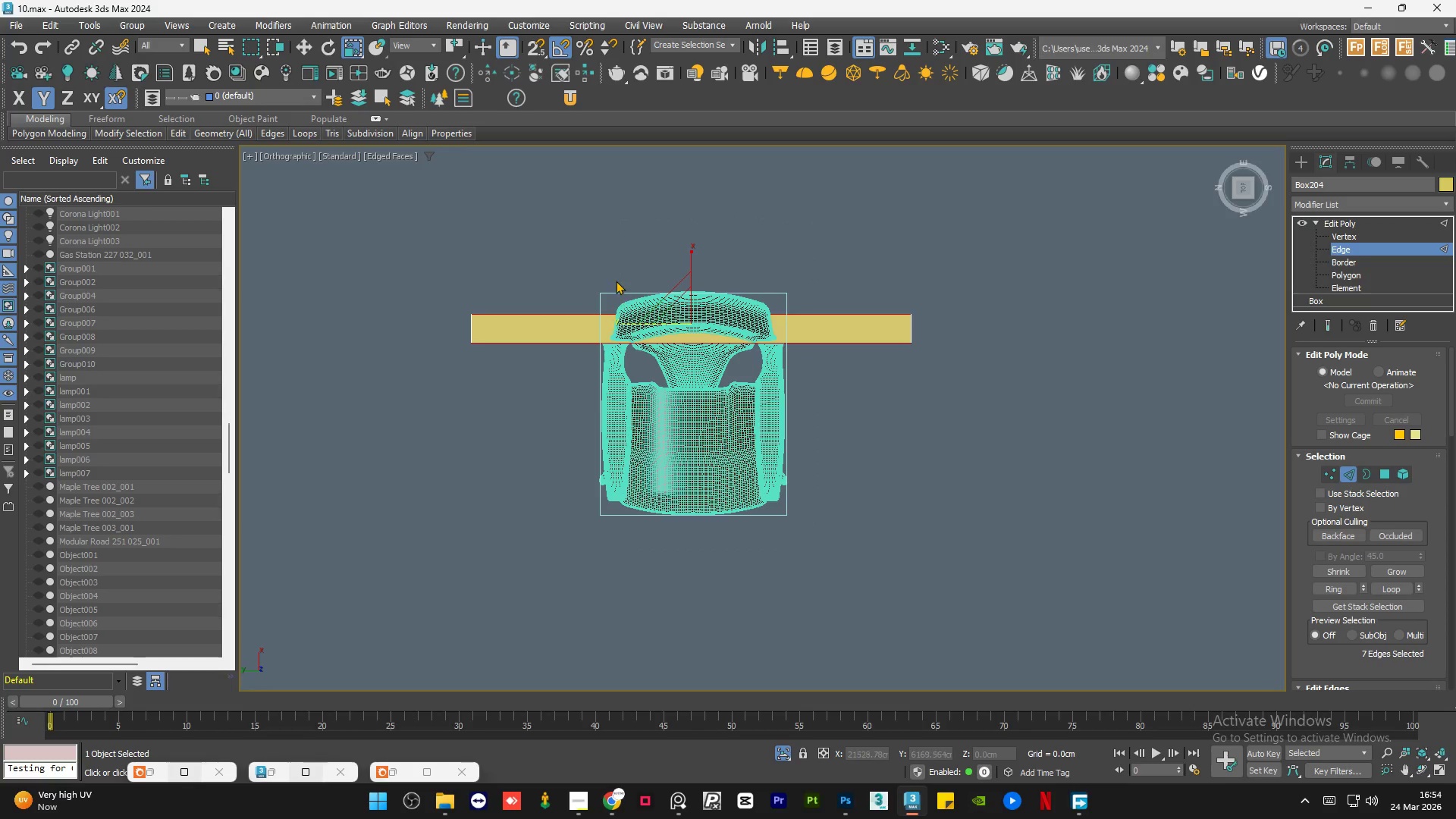 
scroll: coordinate [613, 277], scroll_direction: up, amount: 1.0
 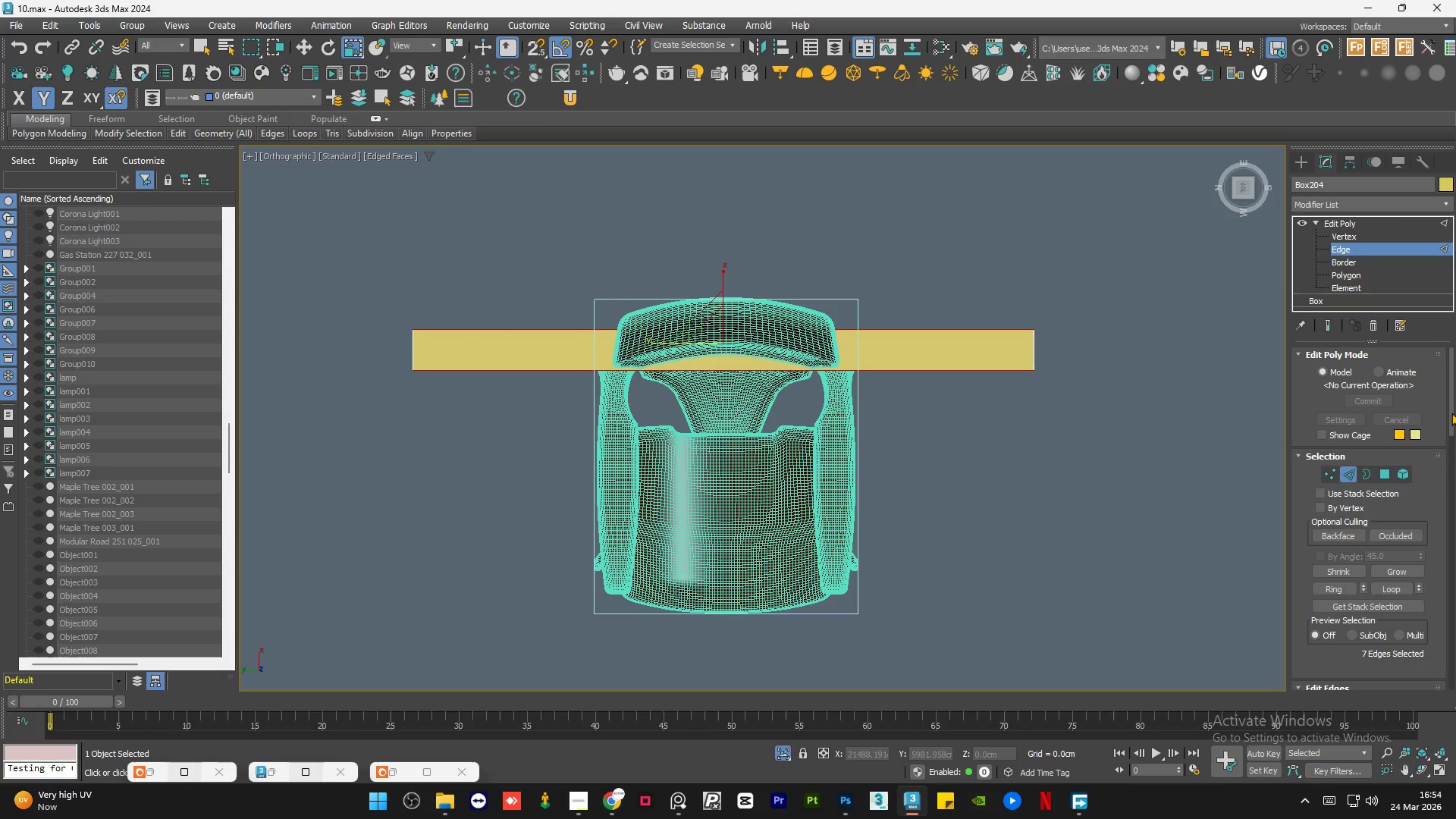 
left_click_drag(start_coordinate=[1451, 413], to_coordinate=[1455, 474])
 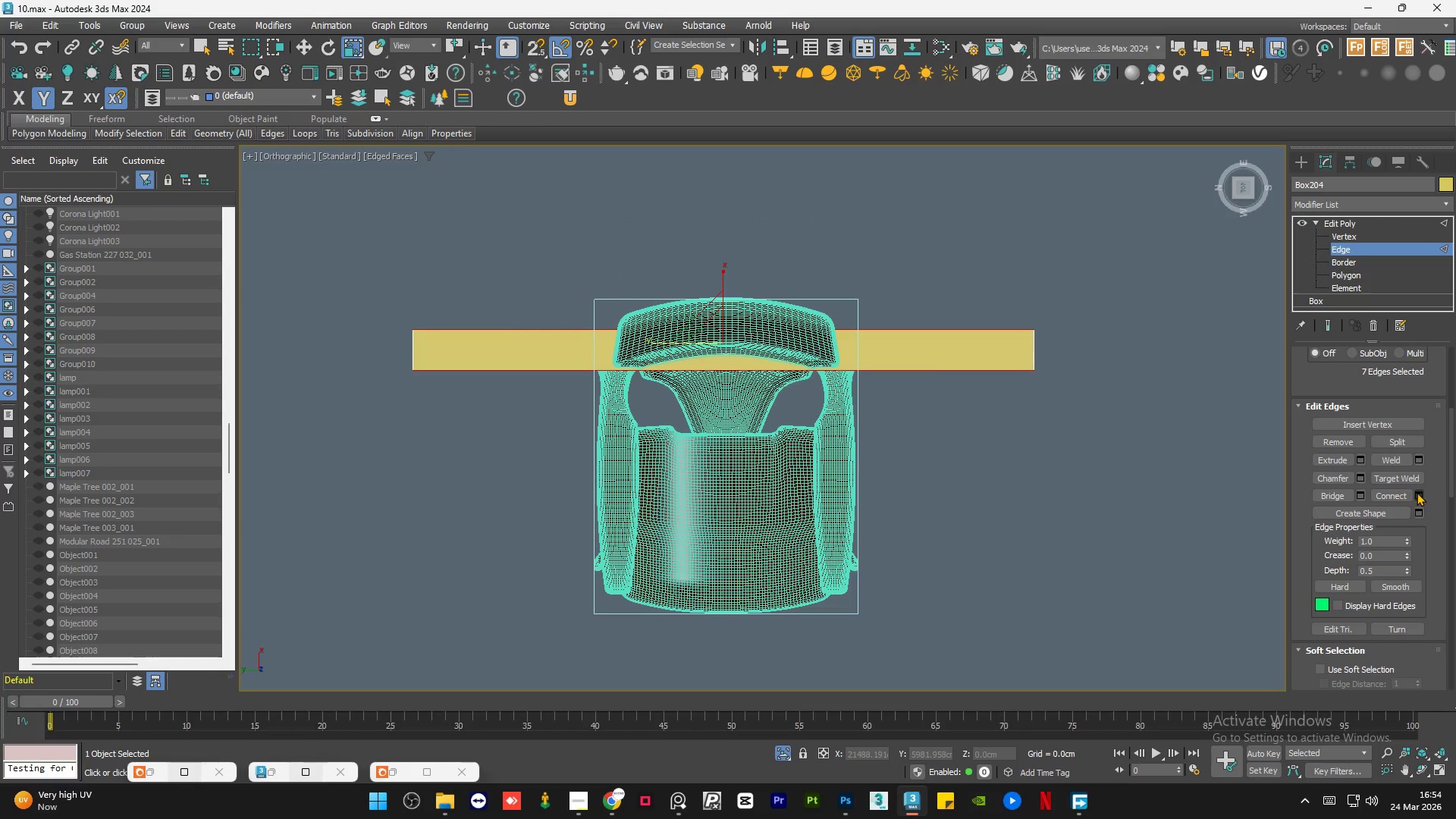 
left_click([1415, 491])
 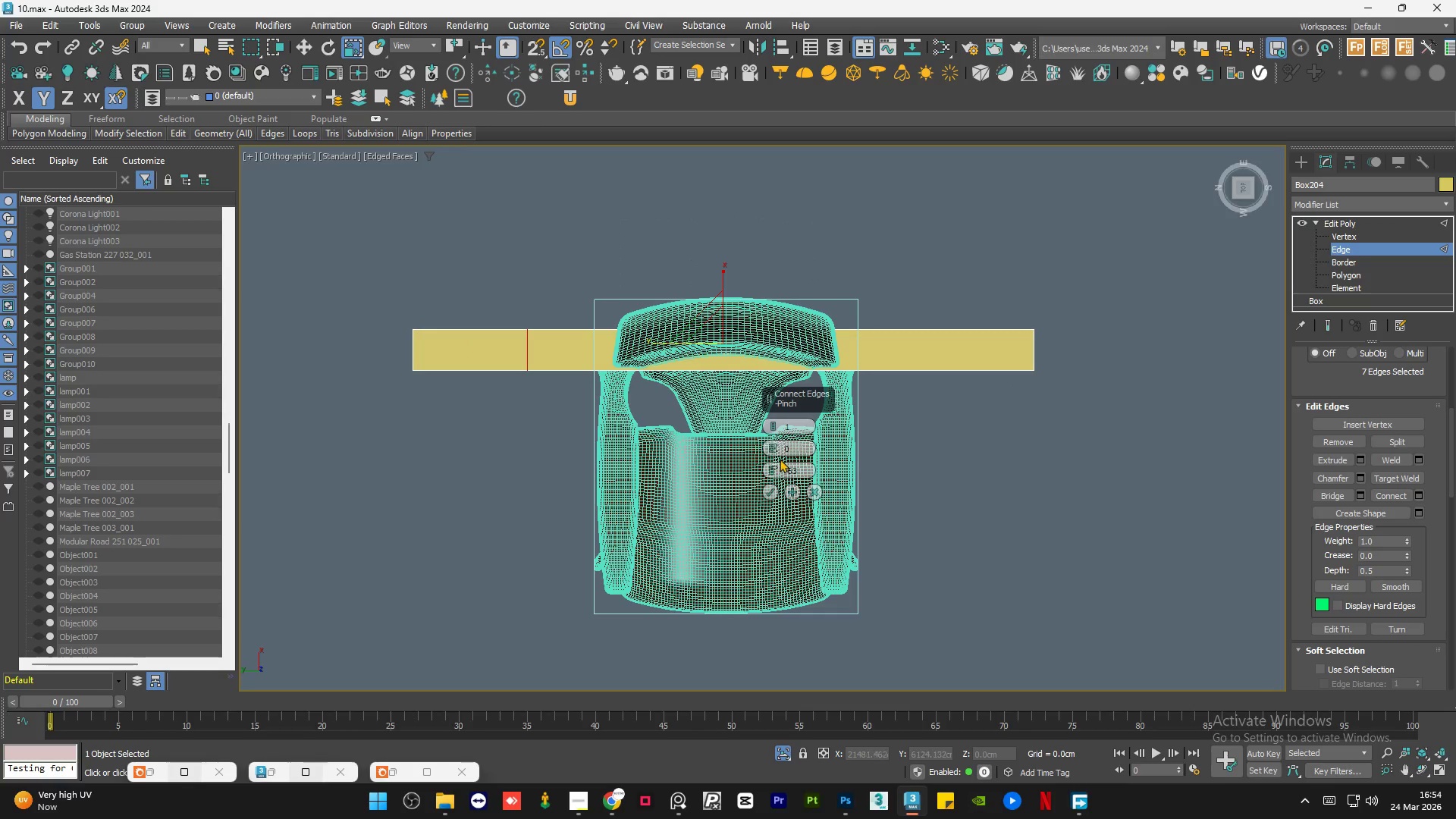 
right_click([774, 467])
 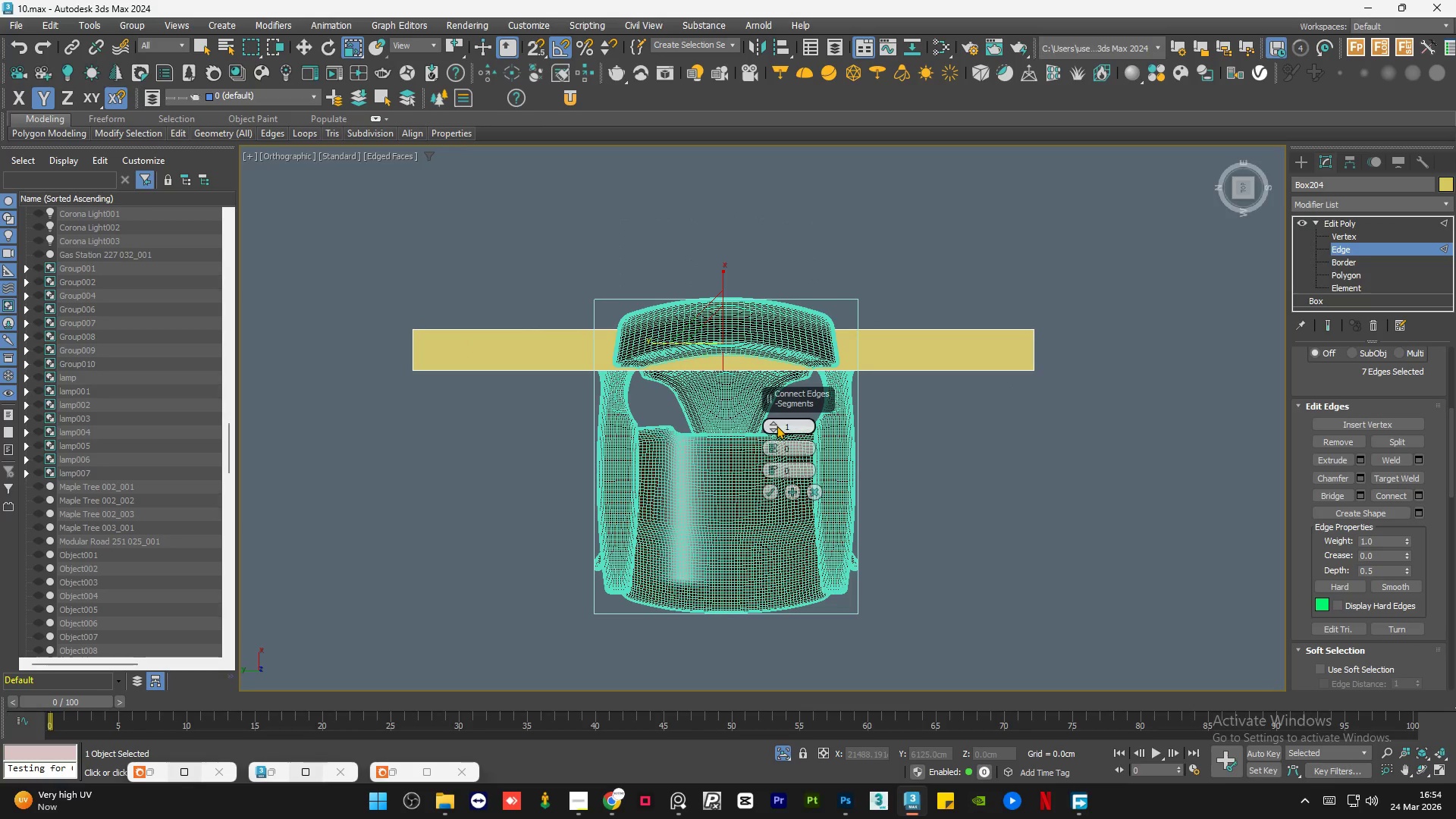 
left_click_drag(start_coordinate=[775, 424], to_coordinate=[782, 323])
 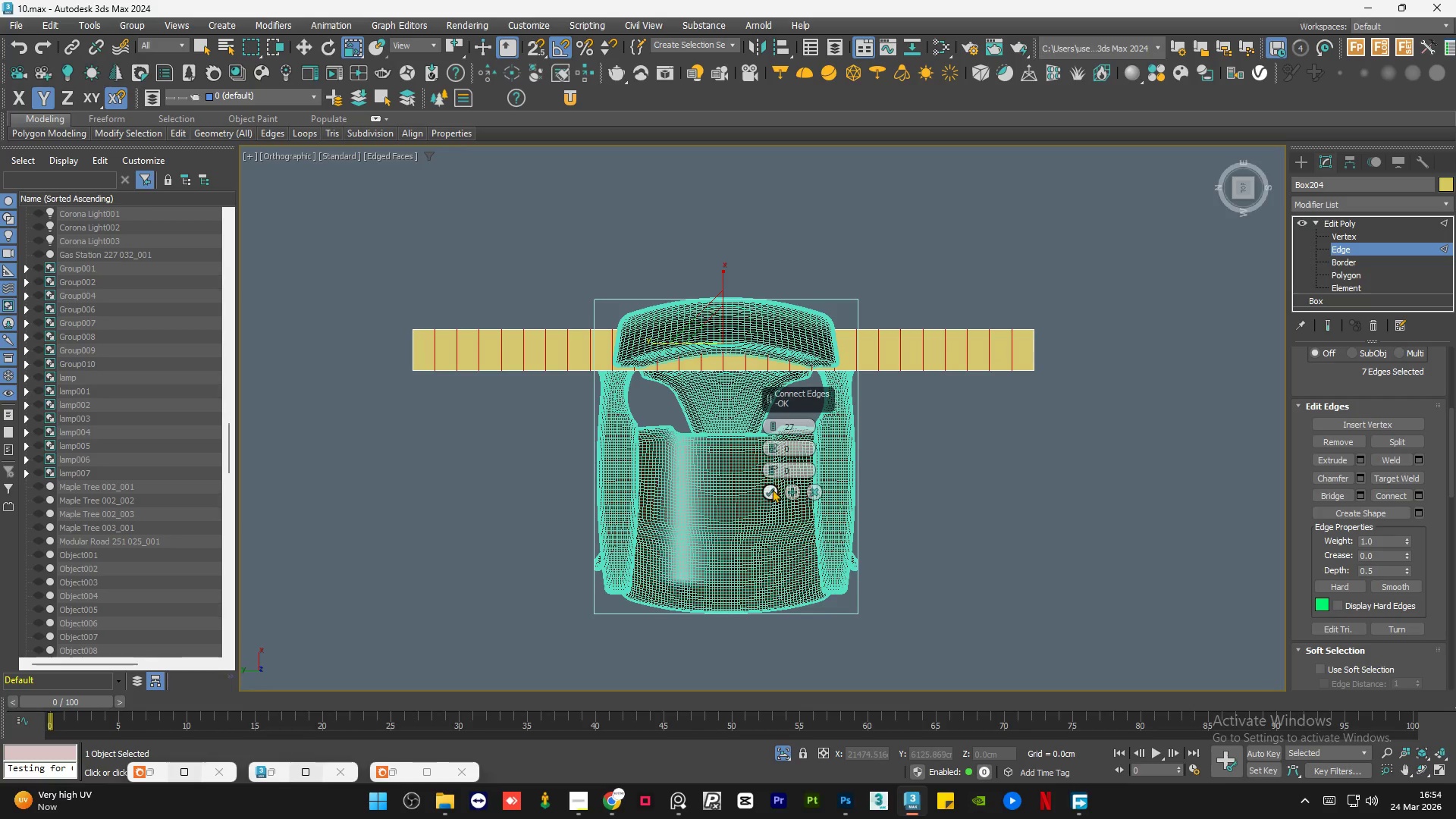 
left_click([771, 490])
 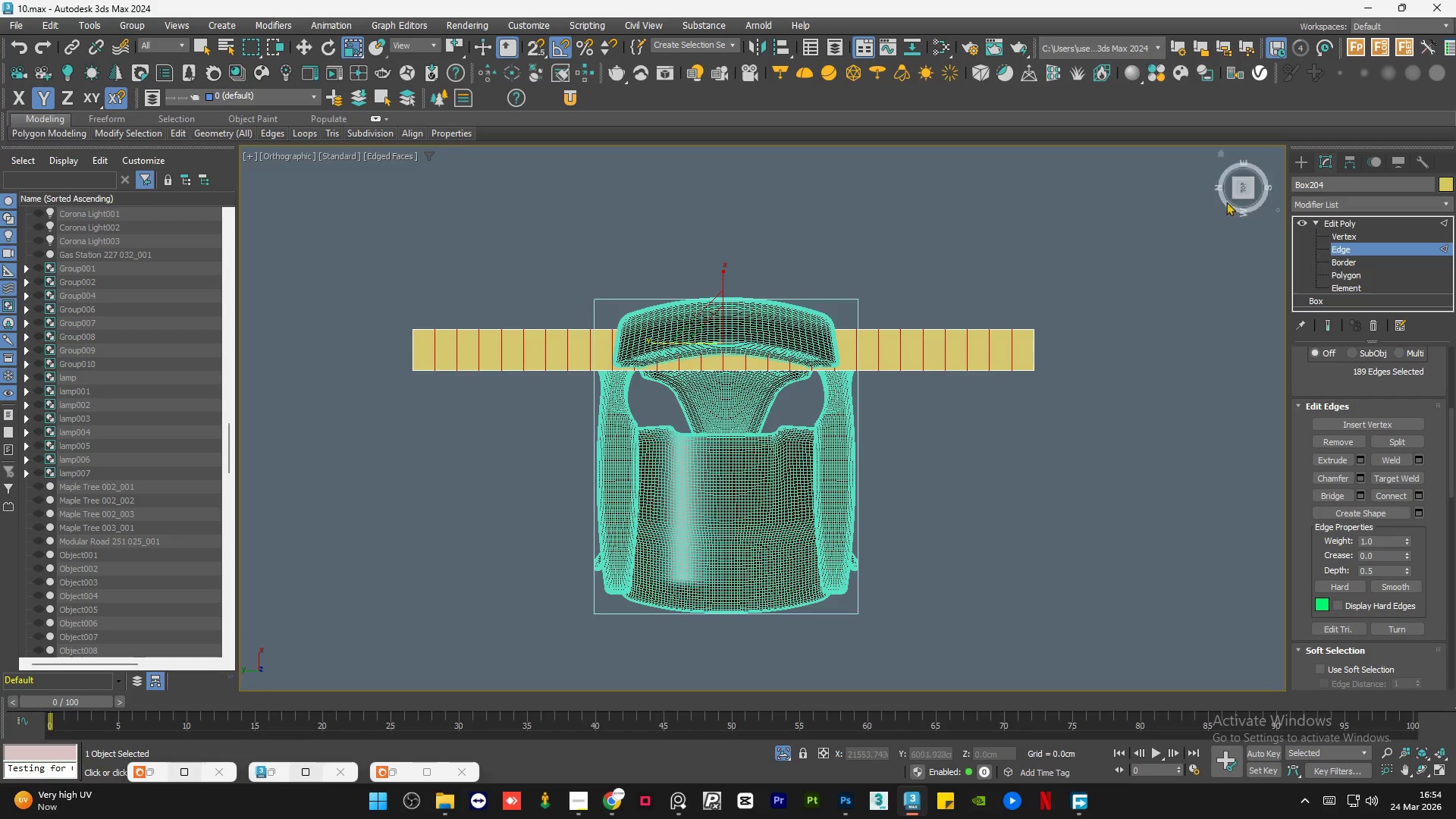 
left_click([1358, 227])
 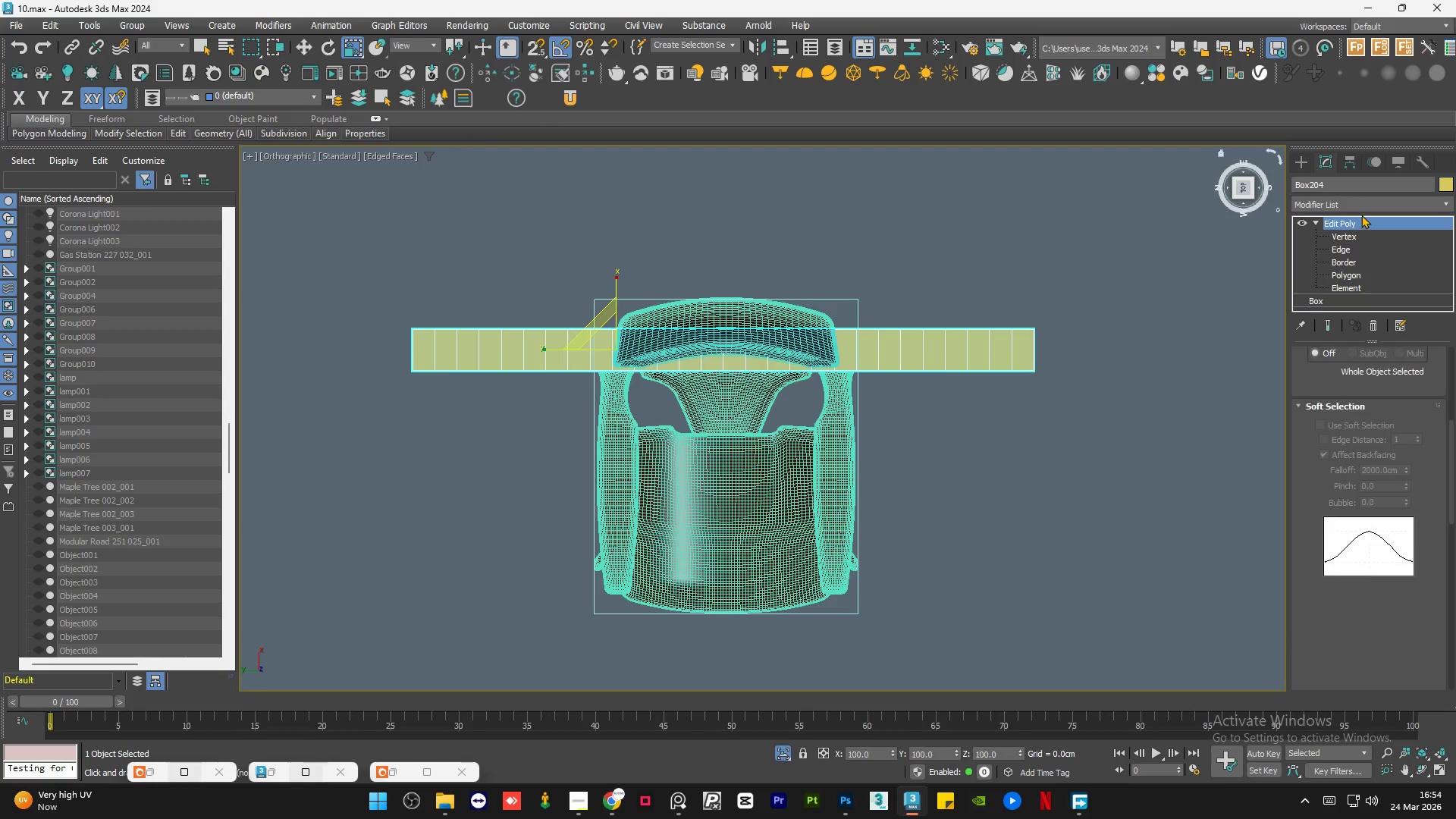 
left_click([1363, 209])
 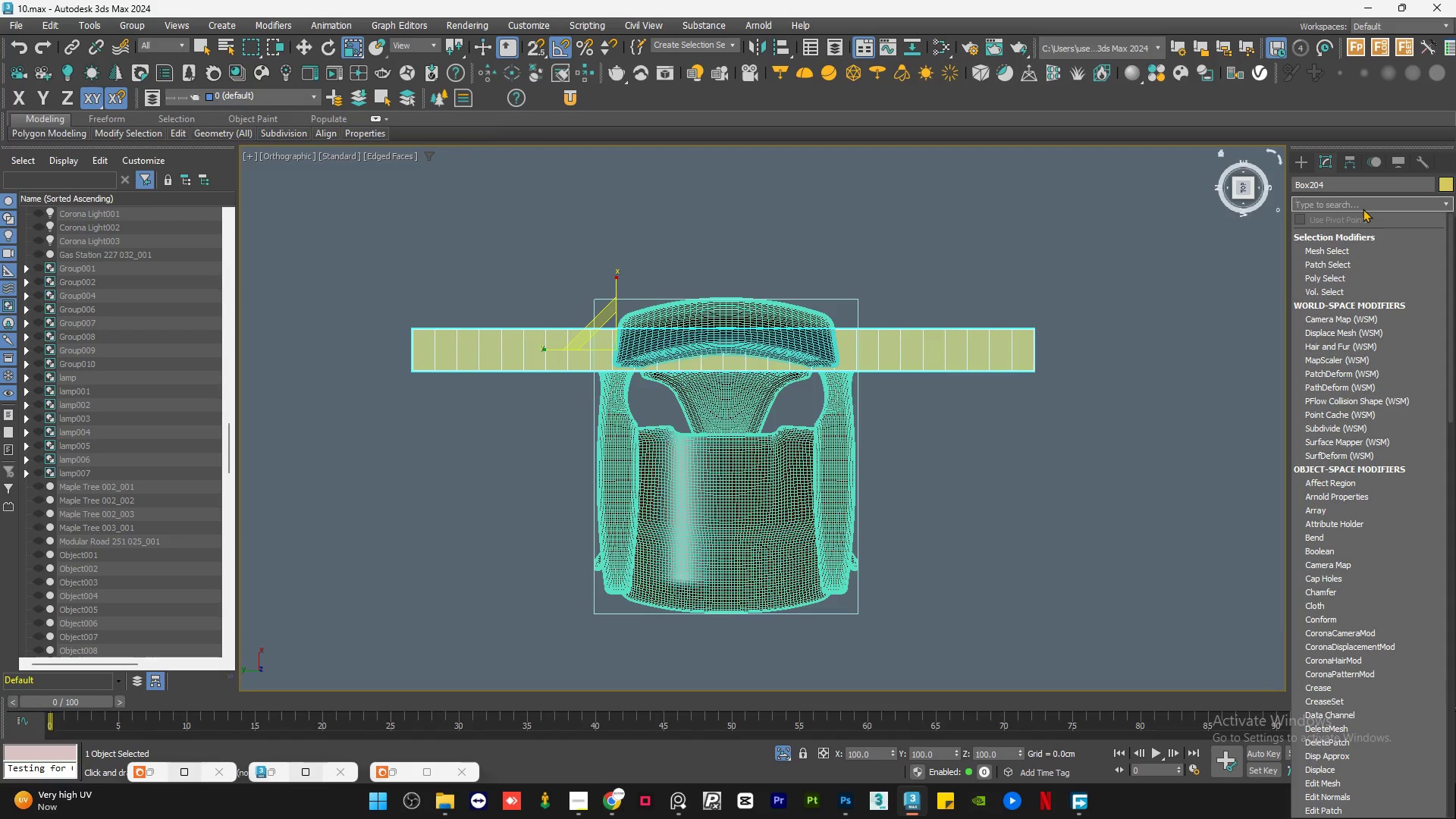 
type(ben)
 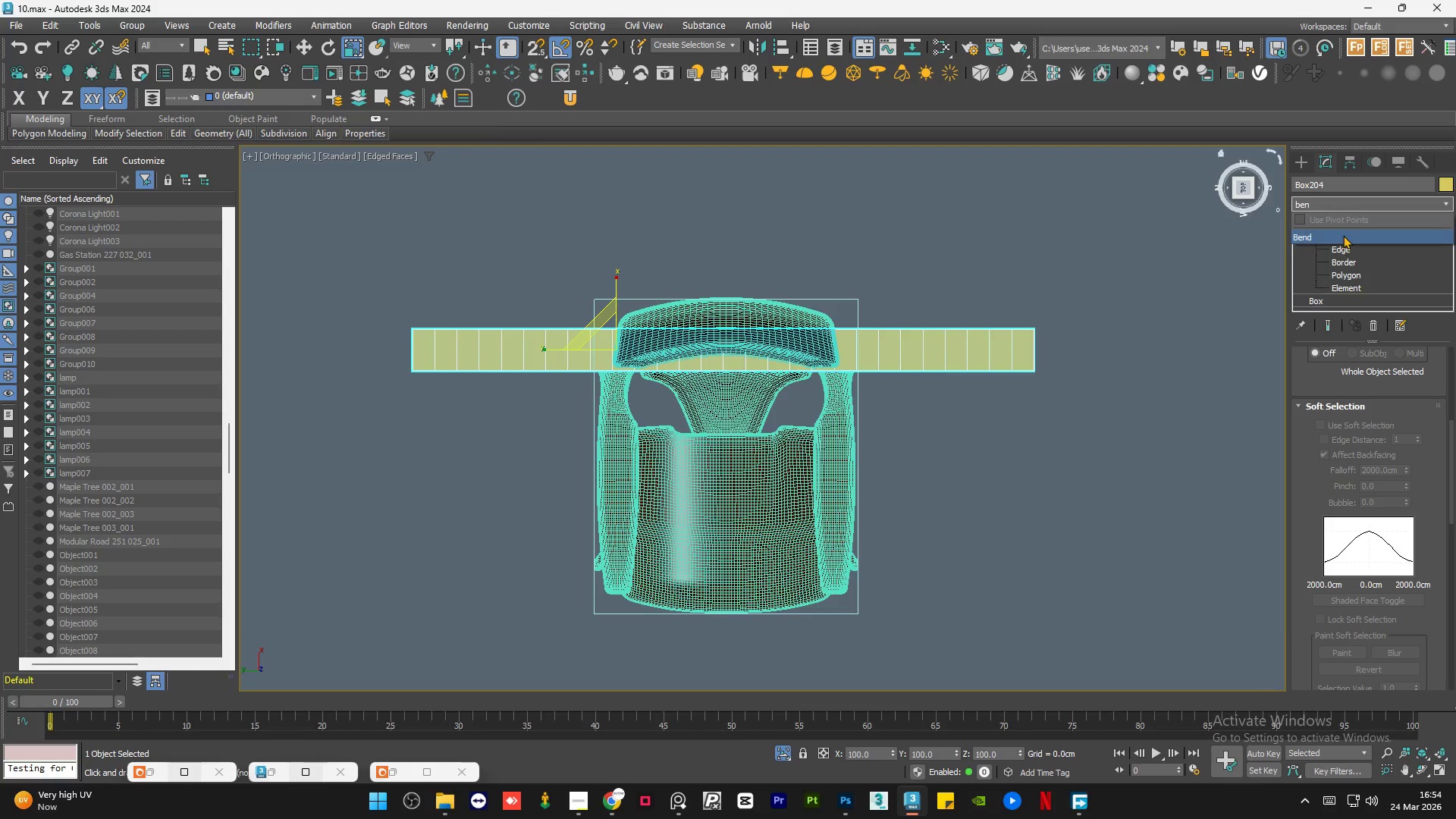 
left_click([1343, 235])
 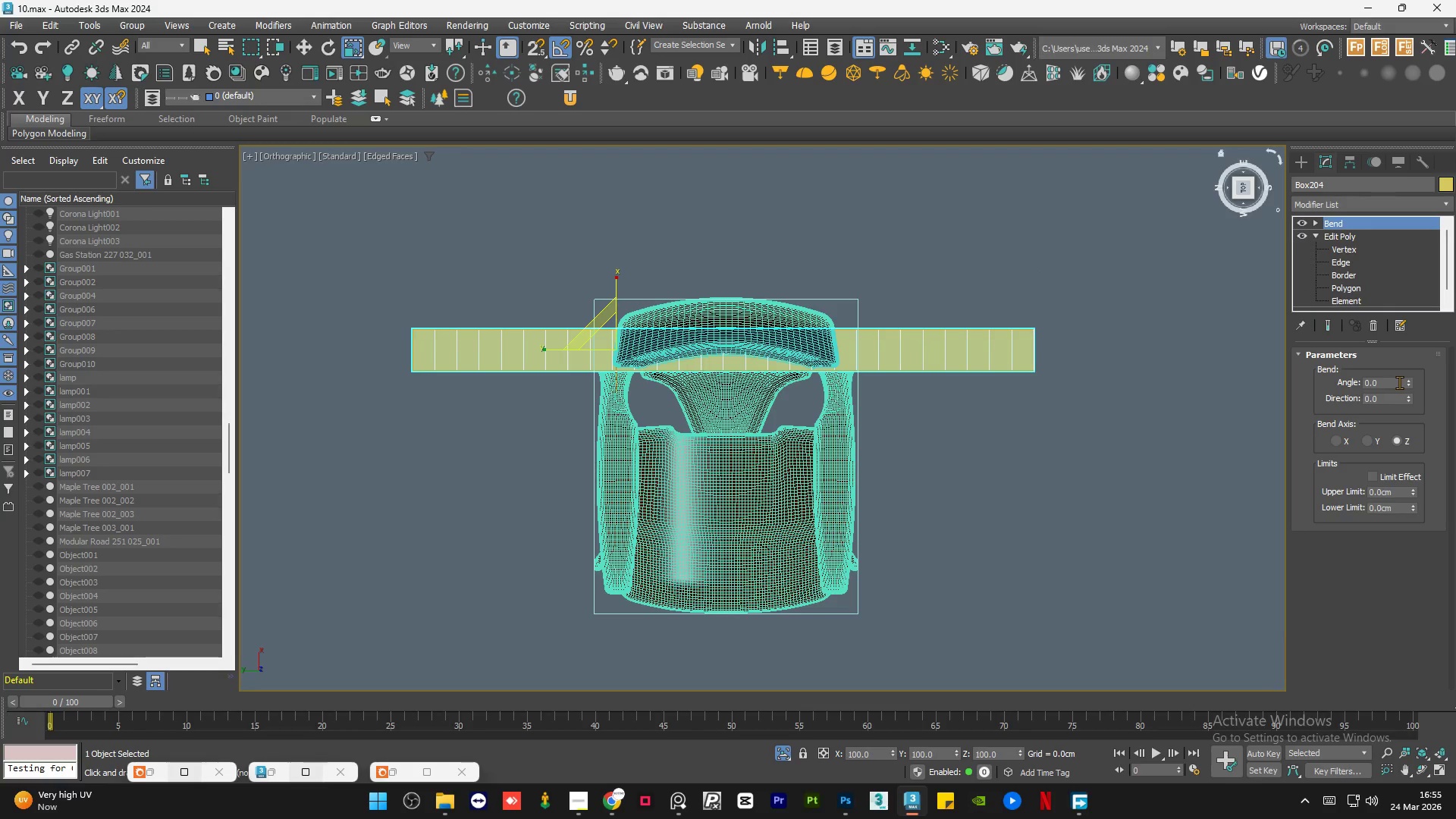 
left_click_drag(start_coordinate=[1407, 381], to_coordinate=[1374, 562])
 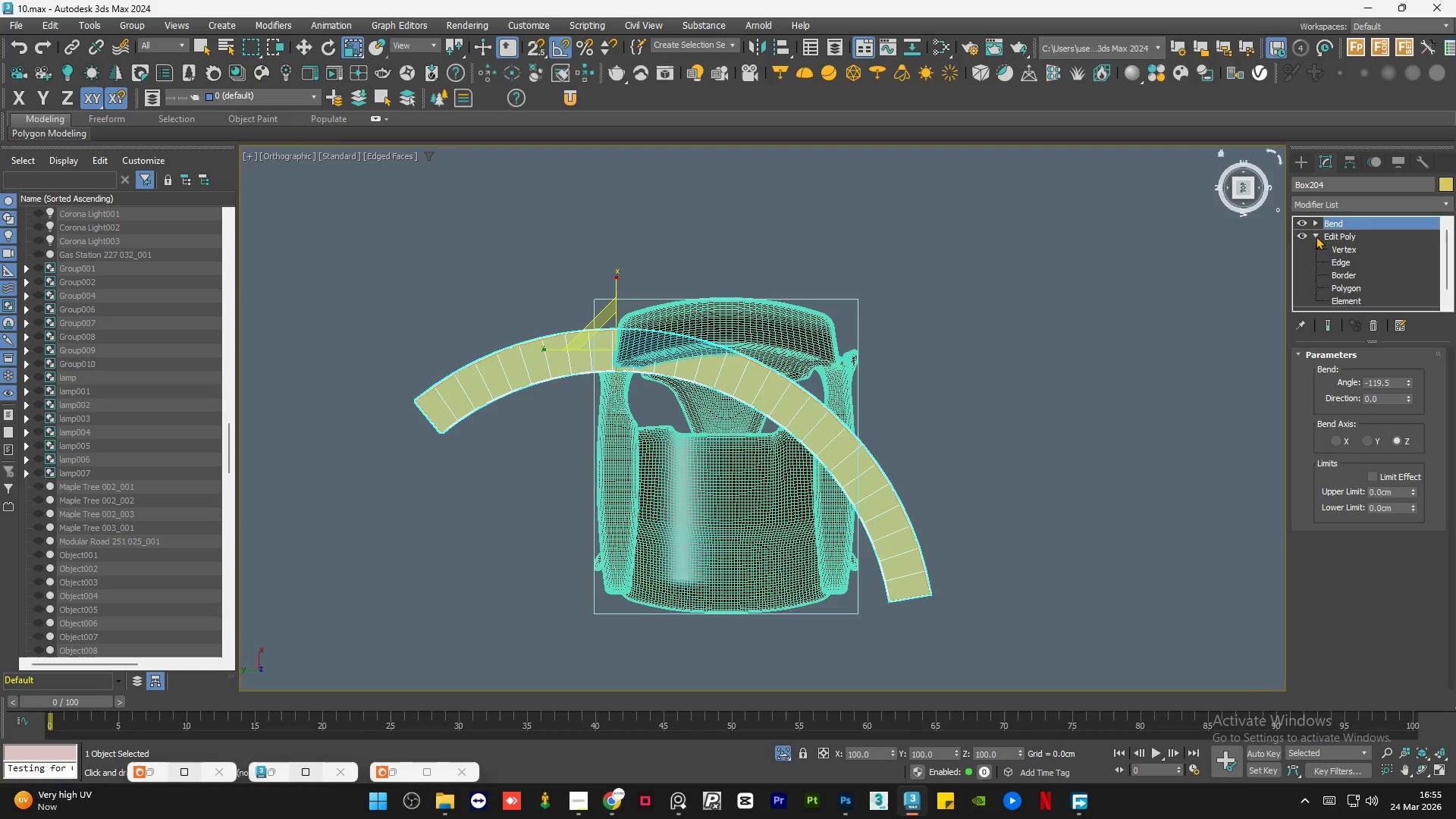 
double_click([1315, 221])
 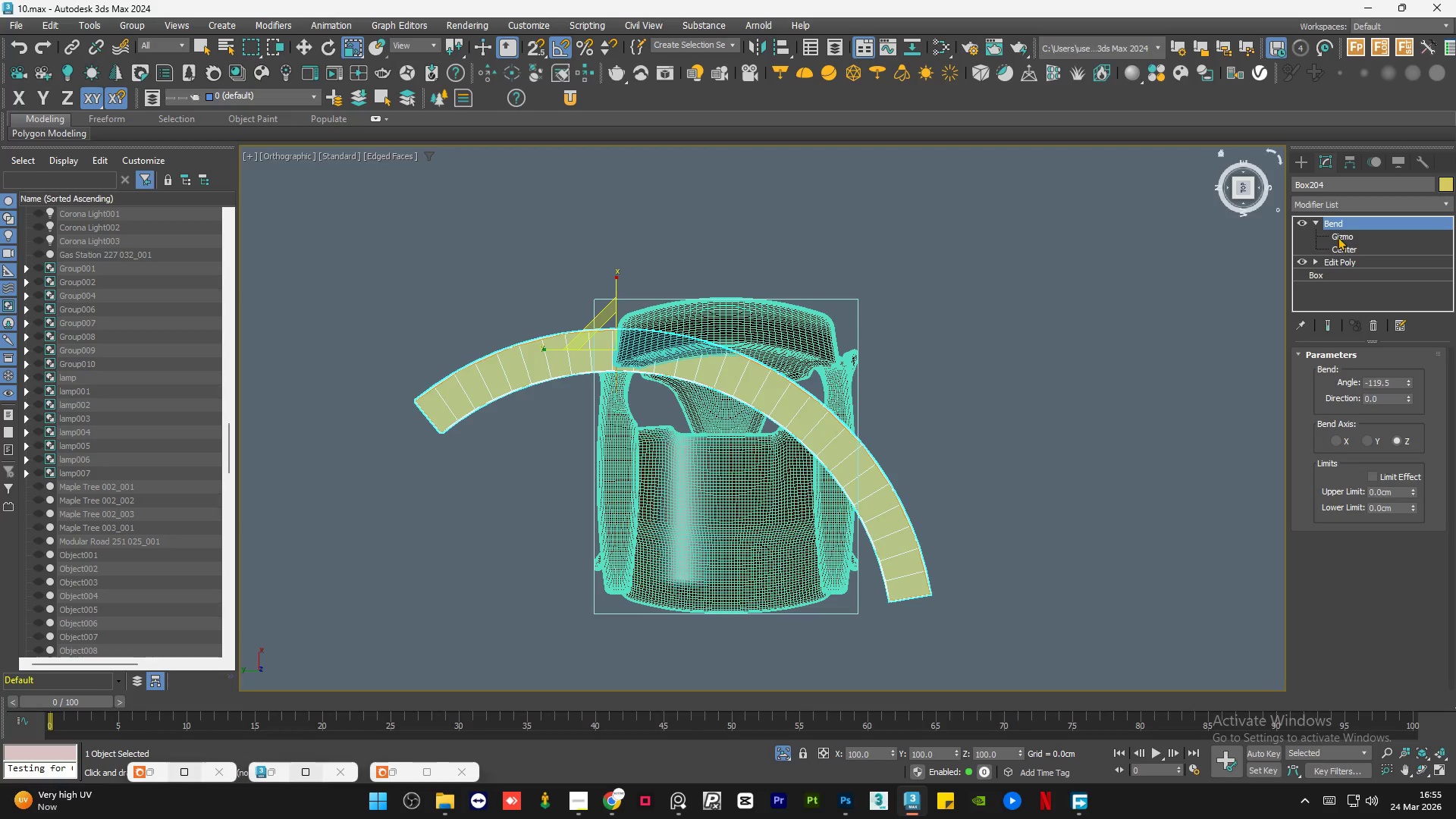 
left_click([1338, 237])
 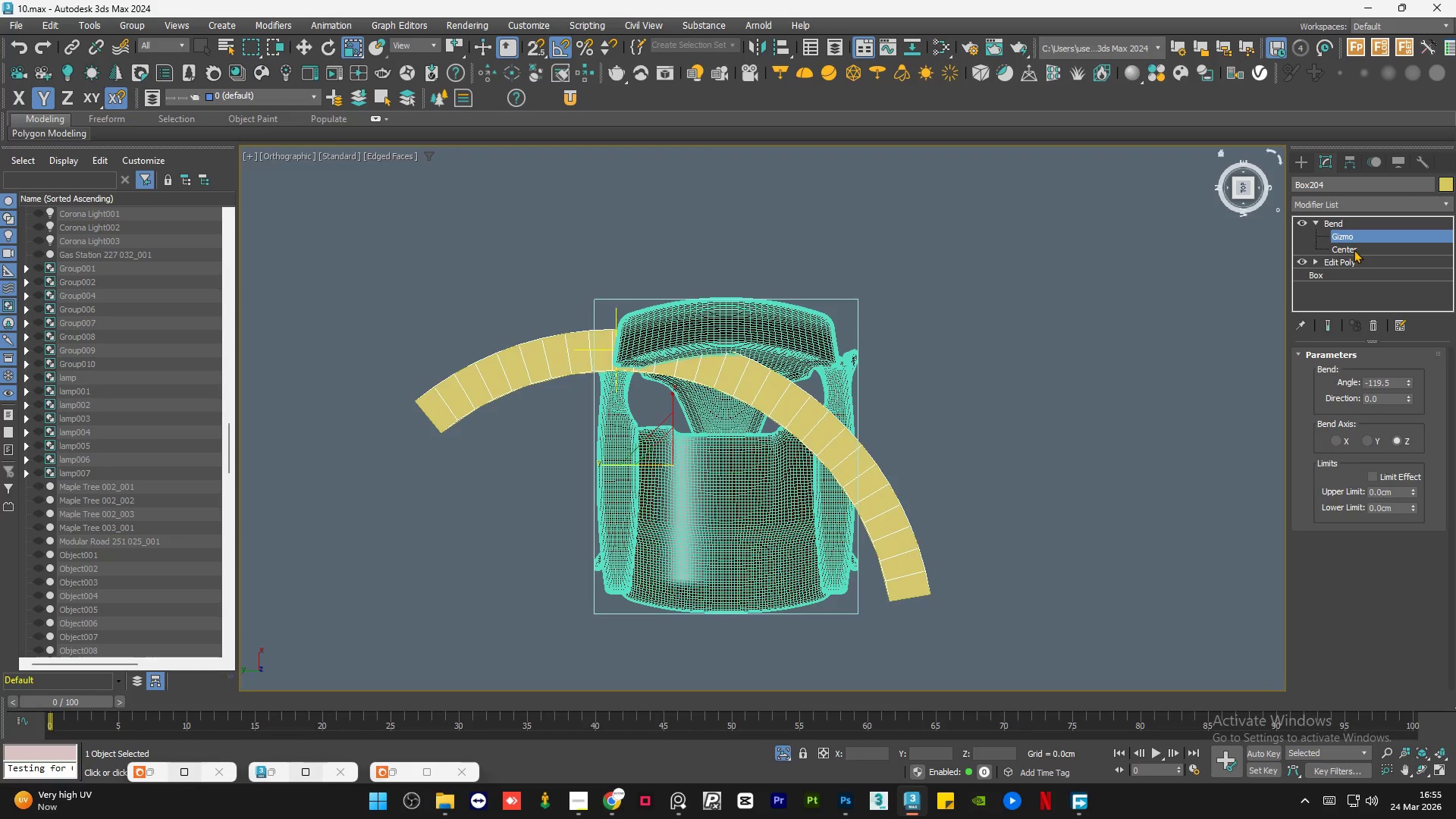 
left_click([1355, 252])
 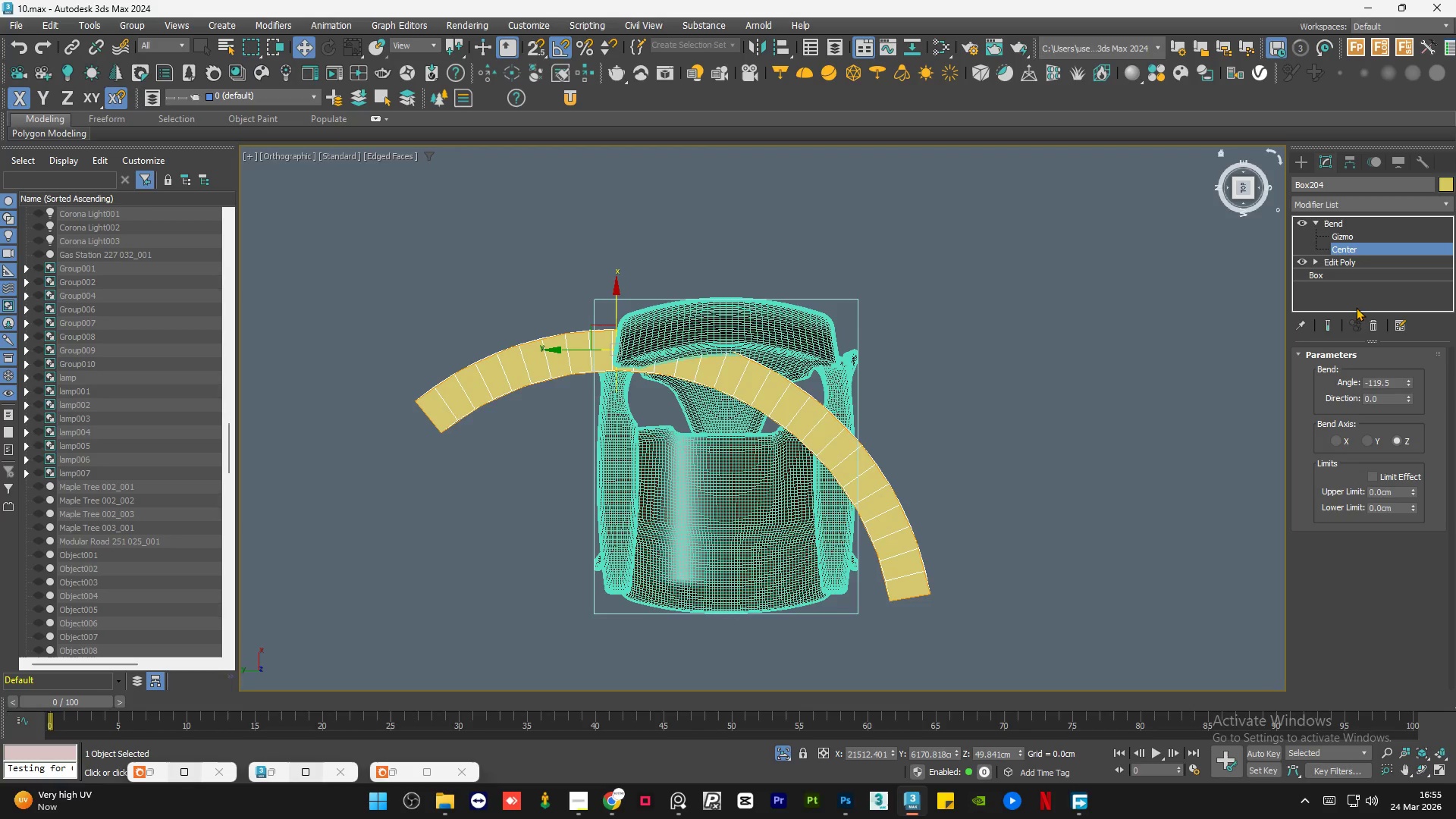 
right_click([1404, 379])
 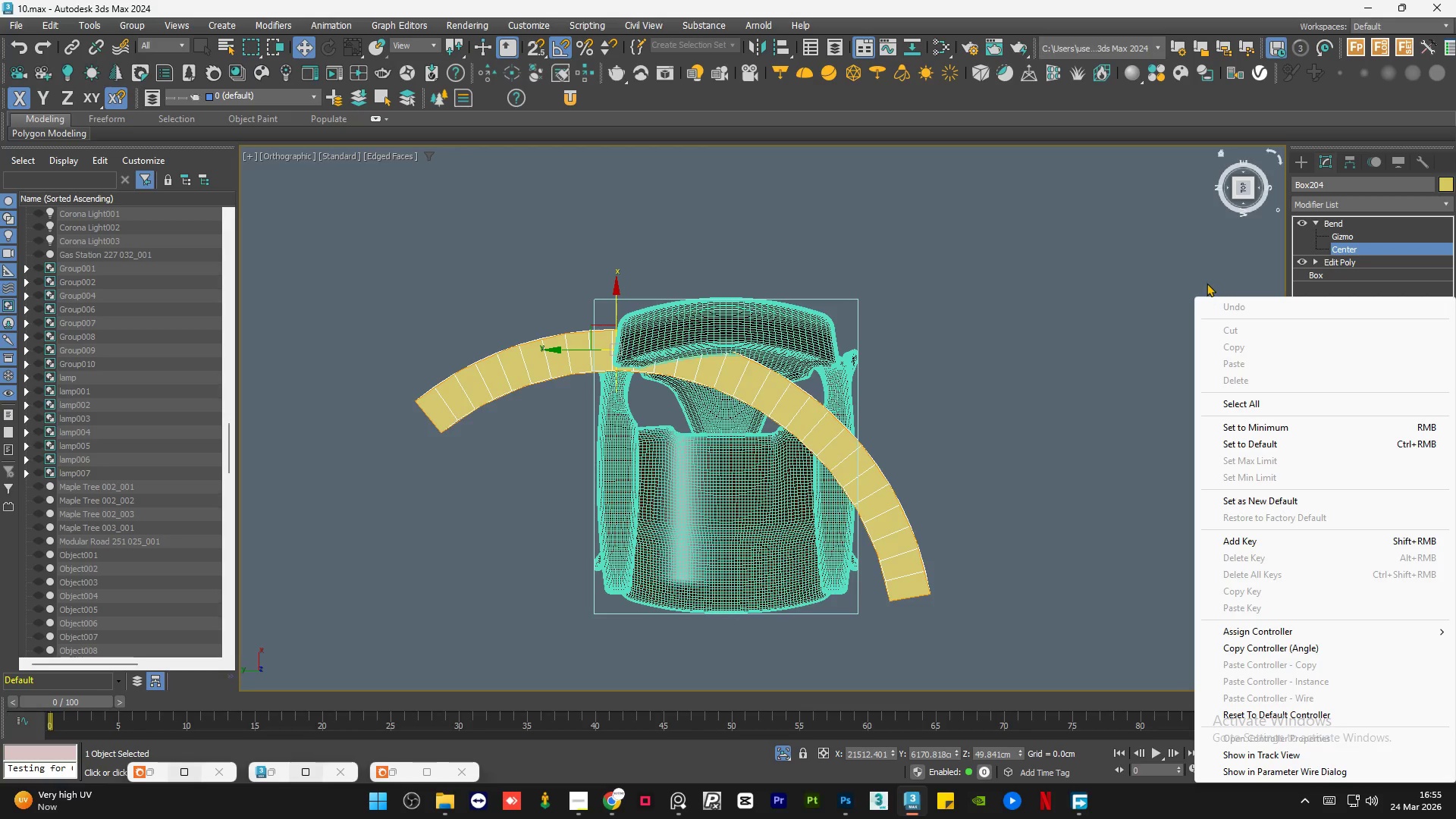 
left_click([1208, 280])
 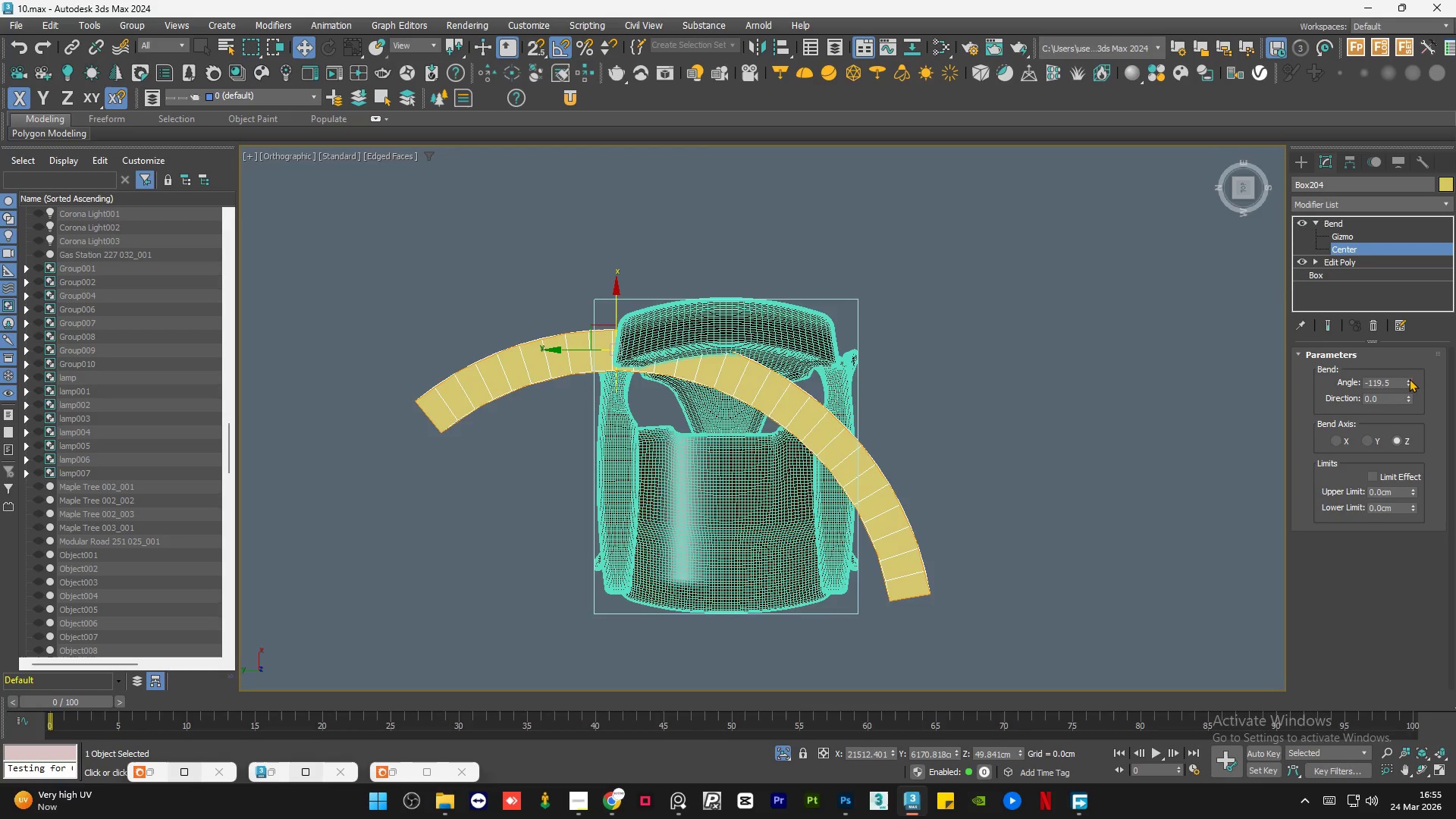 
right_click([1407, 379])
 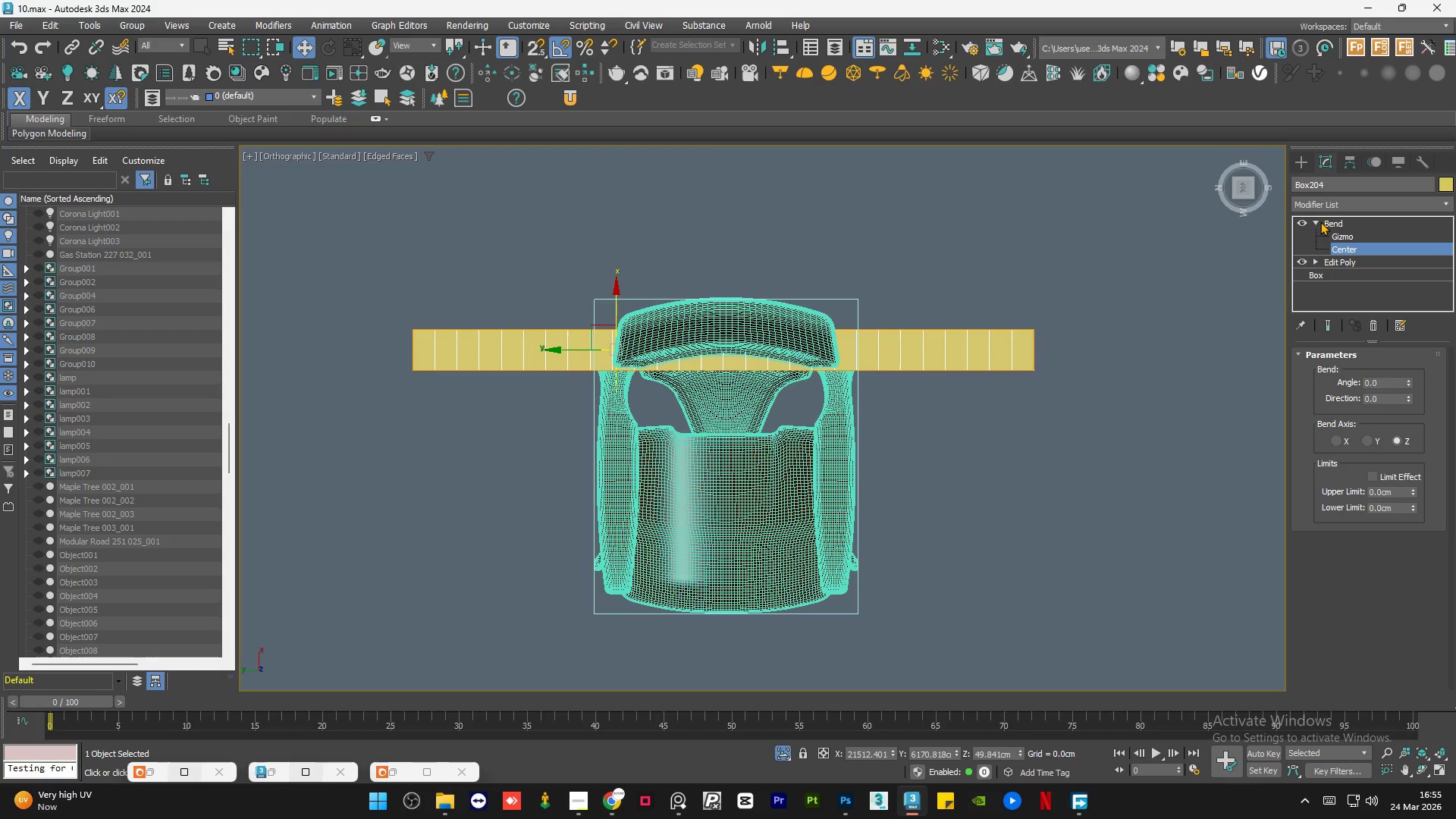 
left_click([1341, 234])
 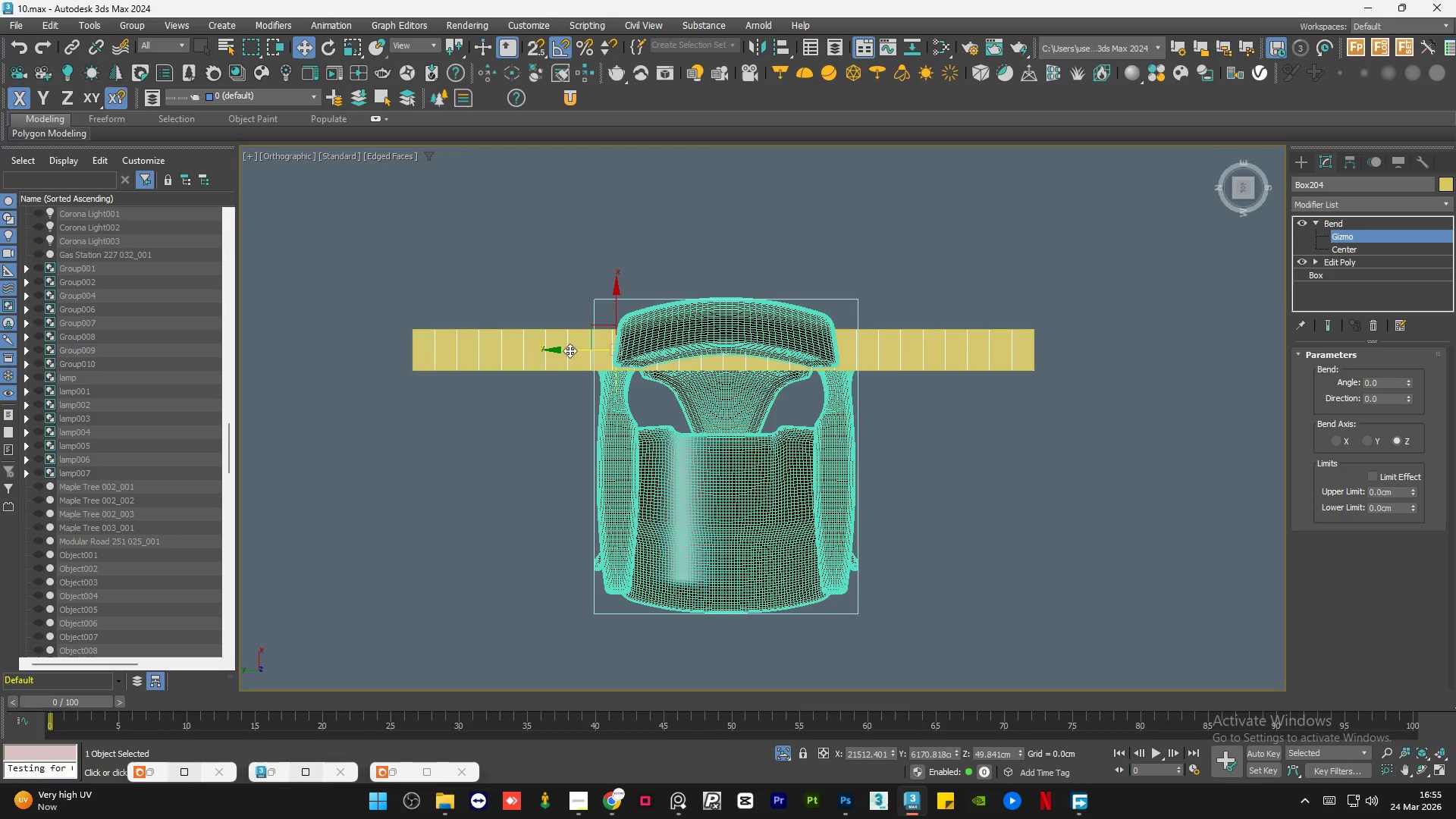 
key(S)
 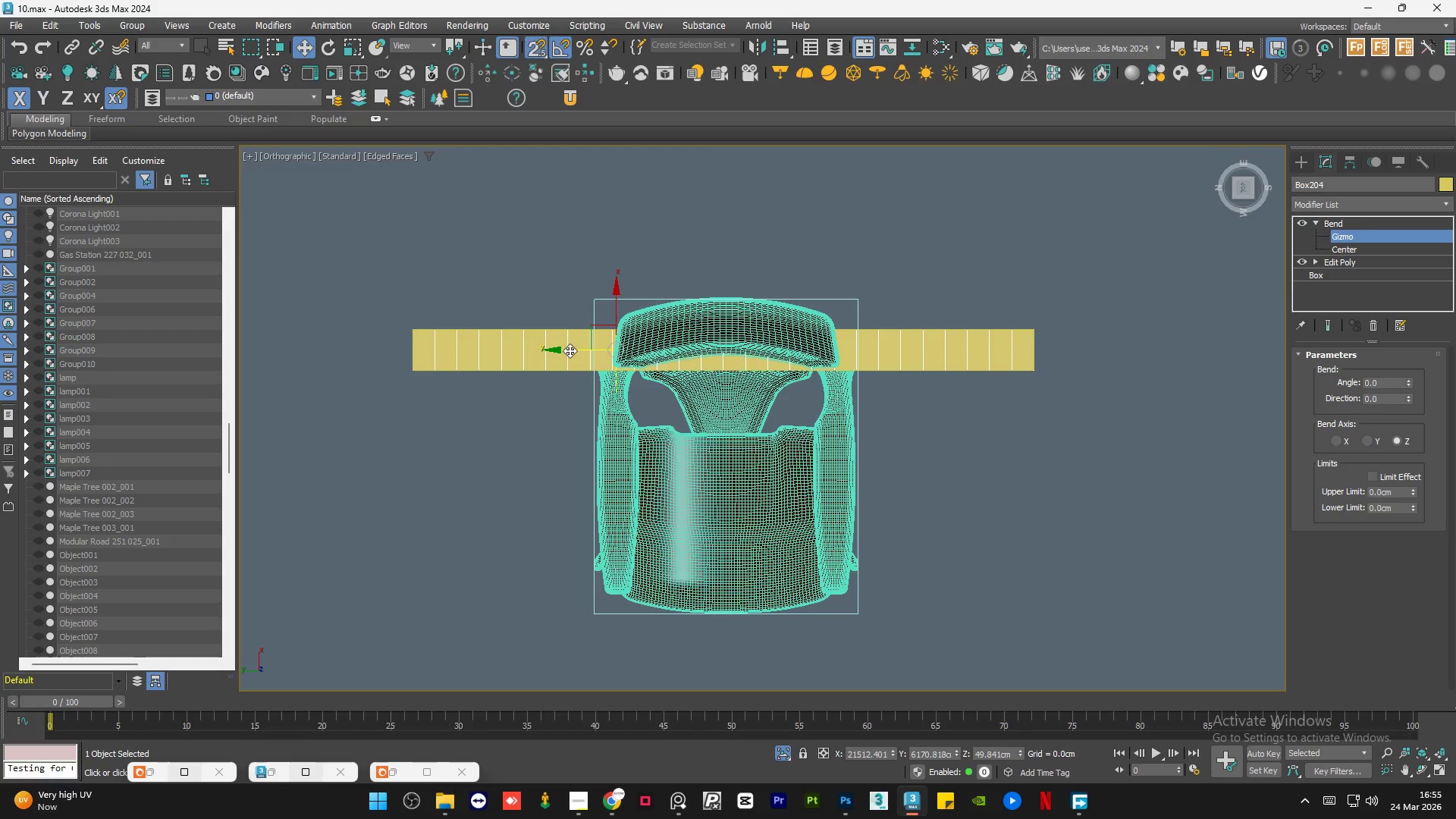 
left_click_drag(start_coordinate=[570, 350], to_coordinate=[730, 603])
 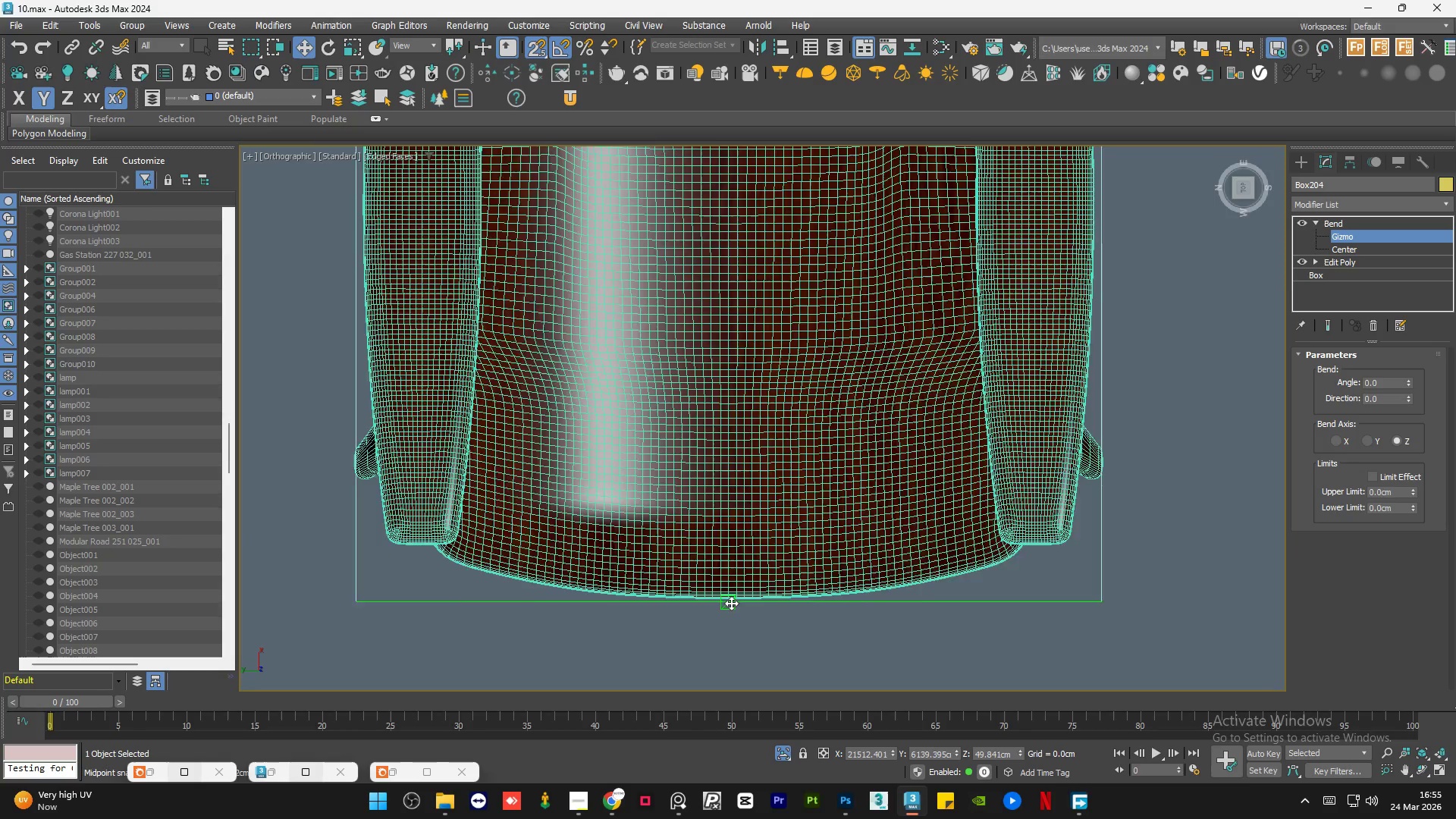 
scroll: coordinate [717, 602], scroll_direction: up, amount: 11.0
 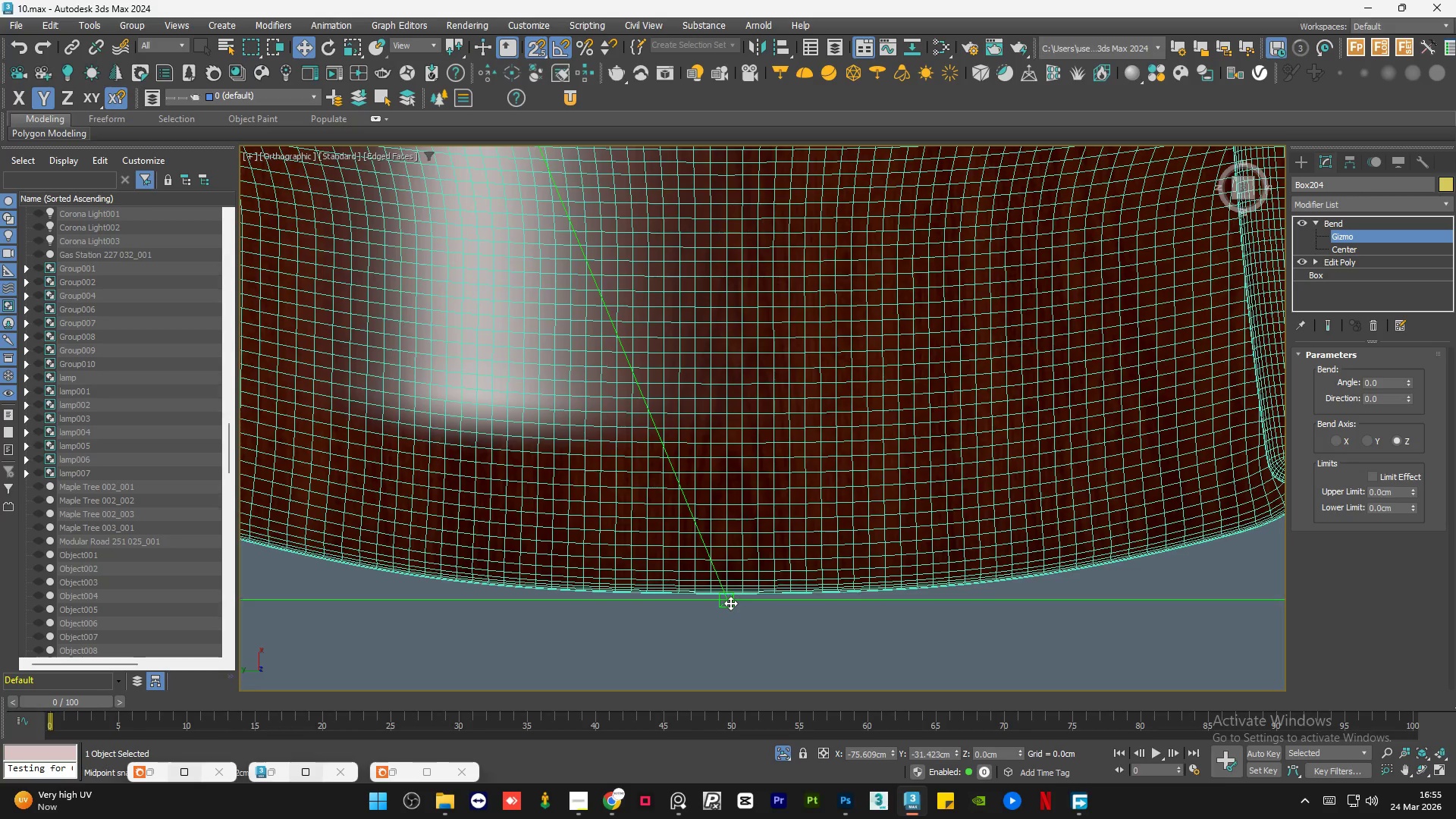 
key(S)
 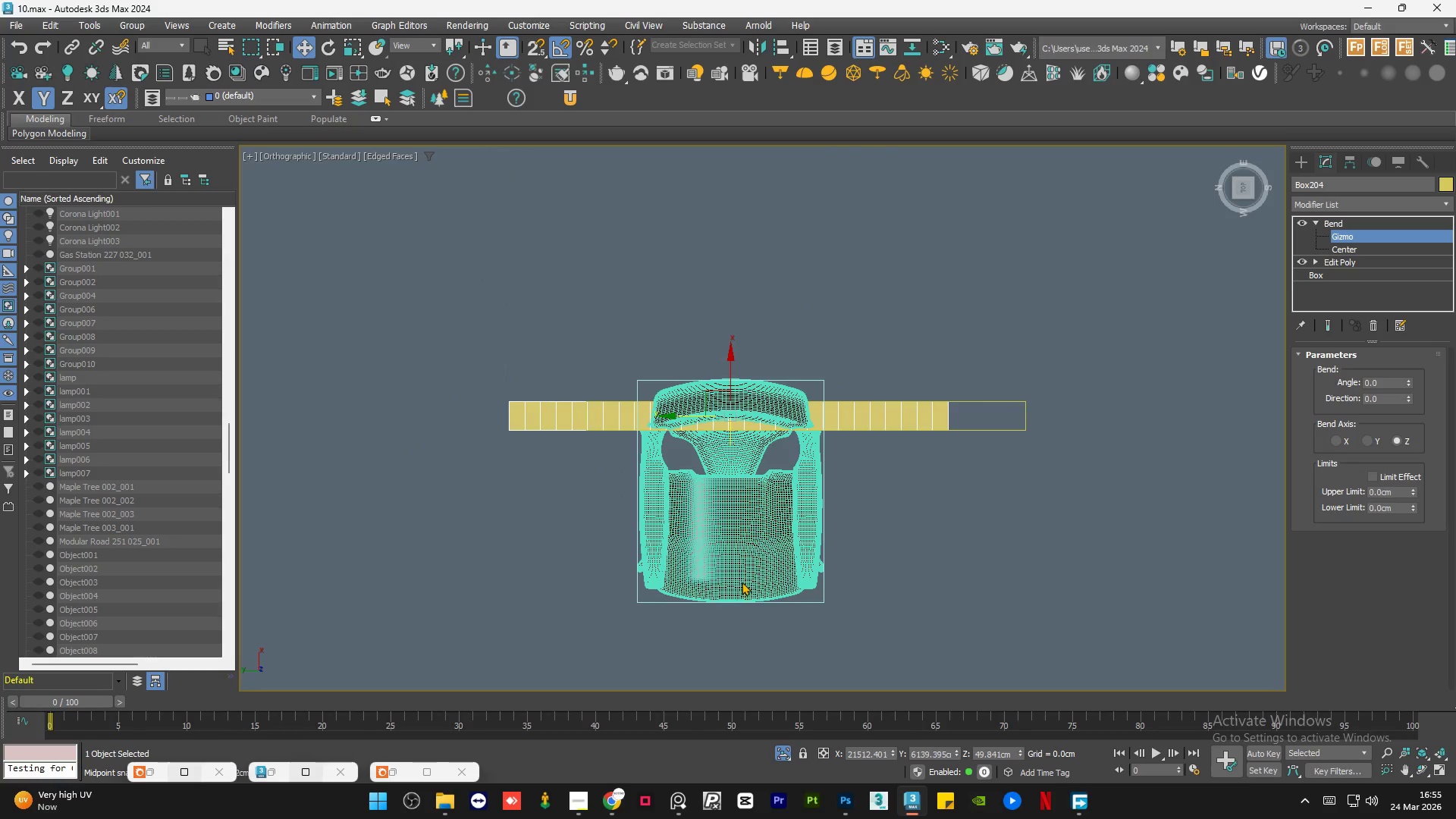 
scroll: coordinate [731, 603], scroll_direction: down, amount: 8.0
 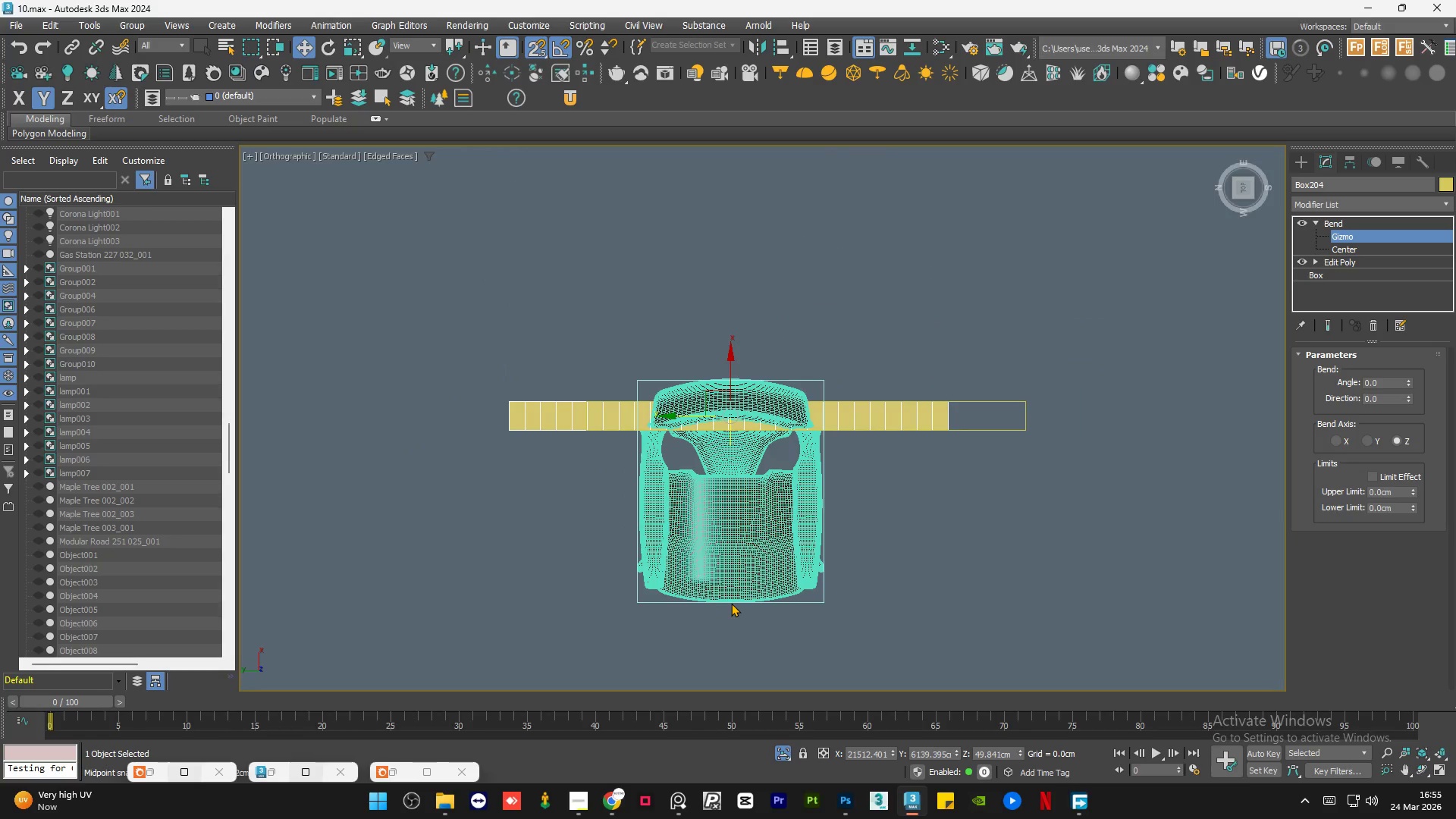 
scroll: coordinate [742, 581], scroll_direction: up, amount: 1.0
 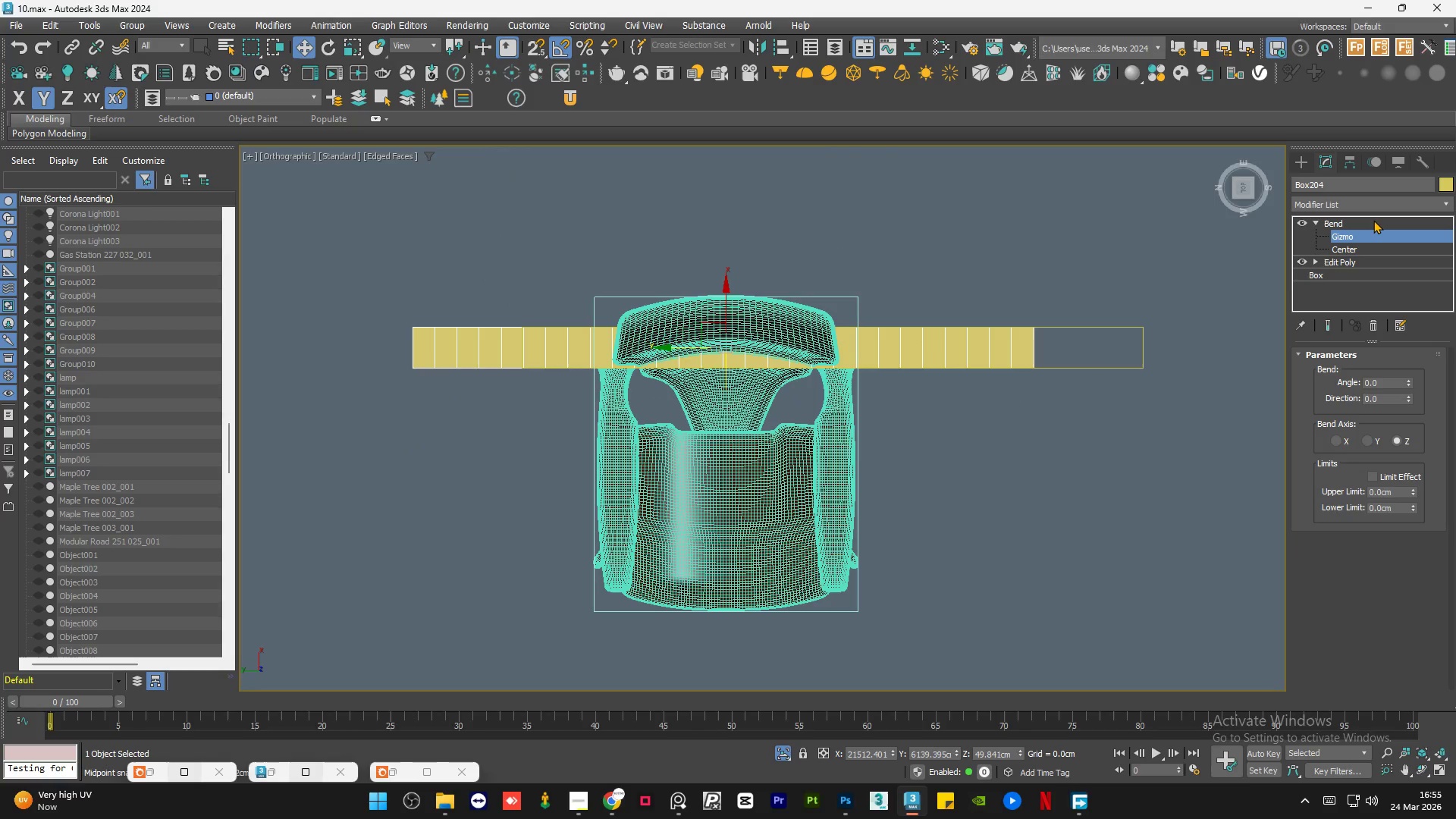 
left_click([1373, 220])
 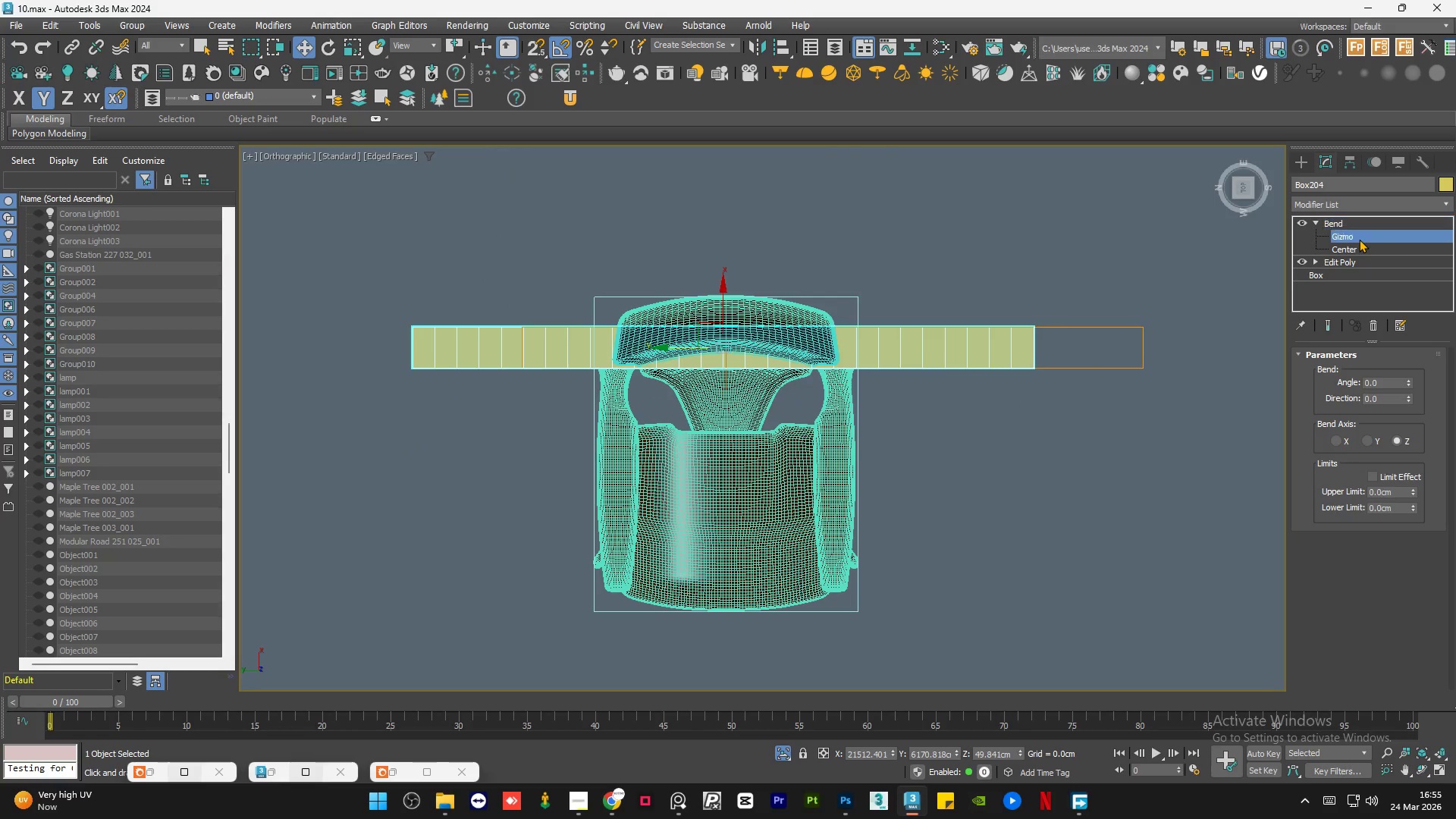 
double_click([1358, 249])
 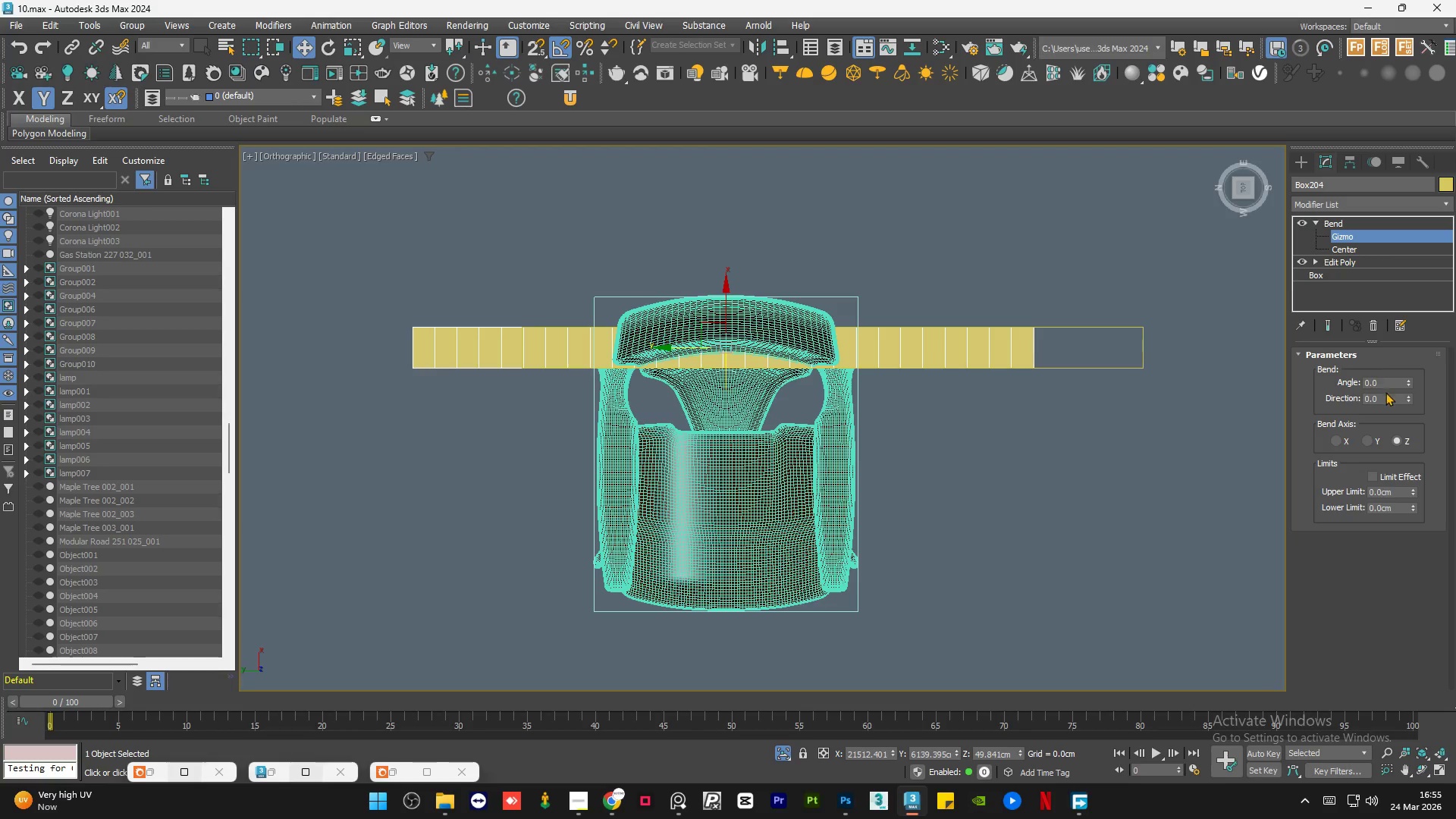 
left_click_drag(start_coordinate=[1409, 382], to_coordinate=[1319, 724])
 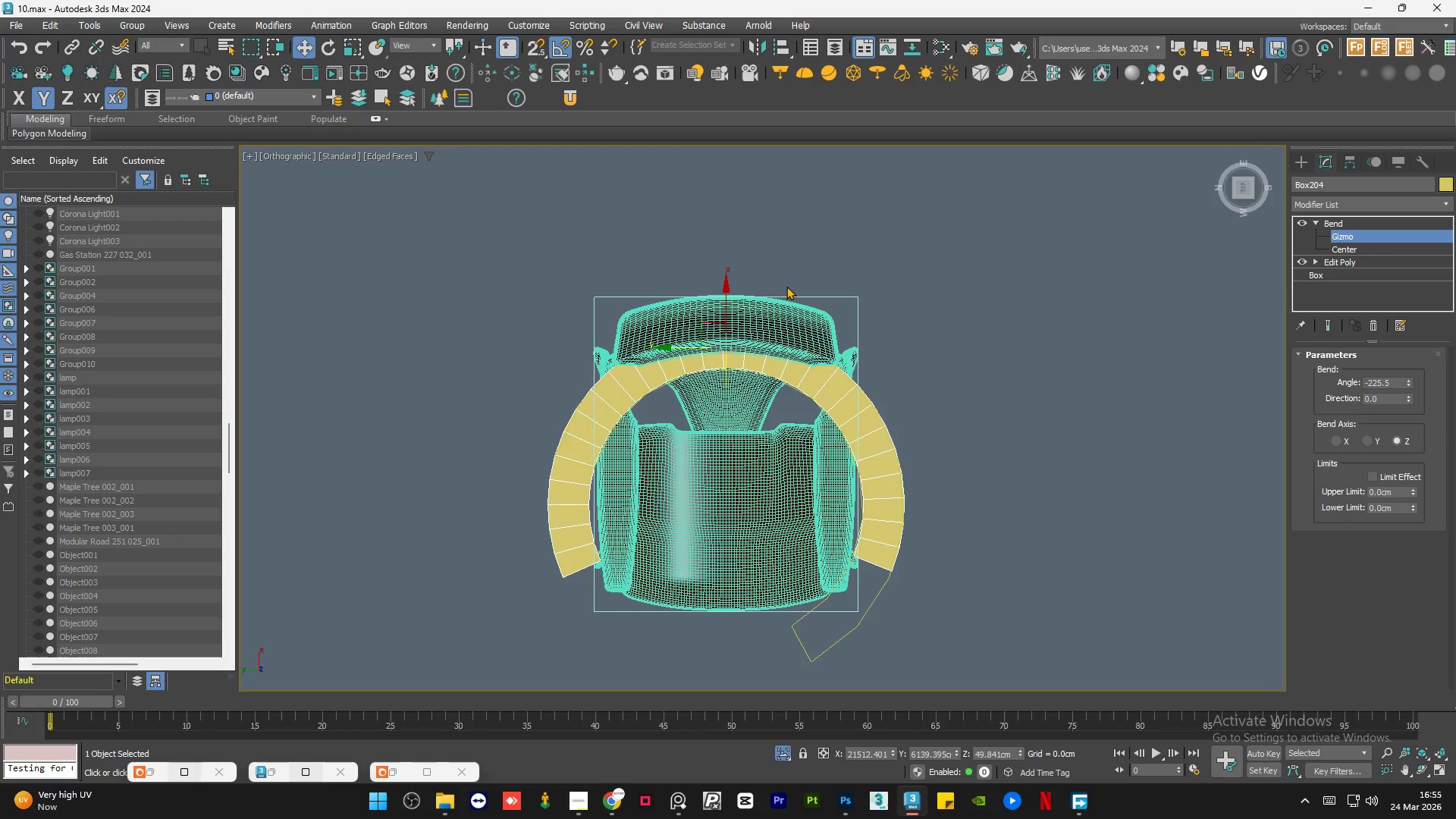 
scroll: coordinate [782, 397], scroll_direction: none, amount: 0.0
 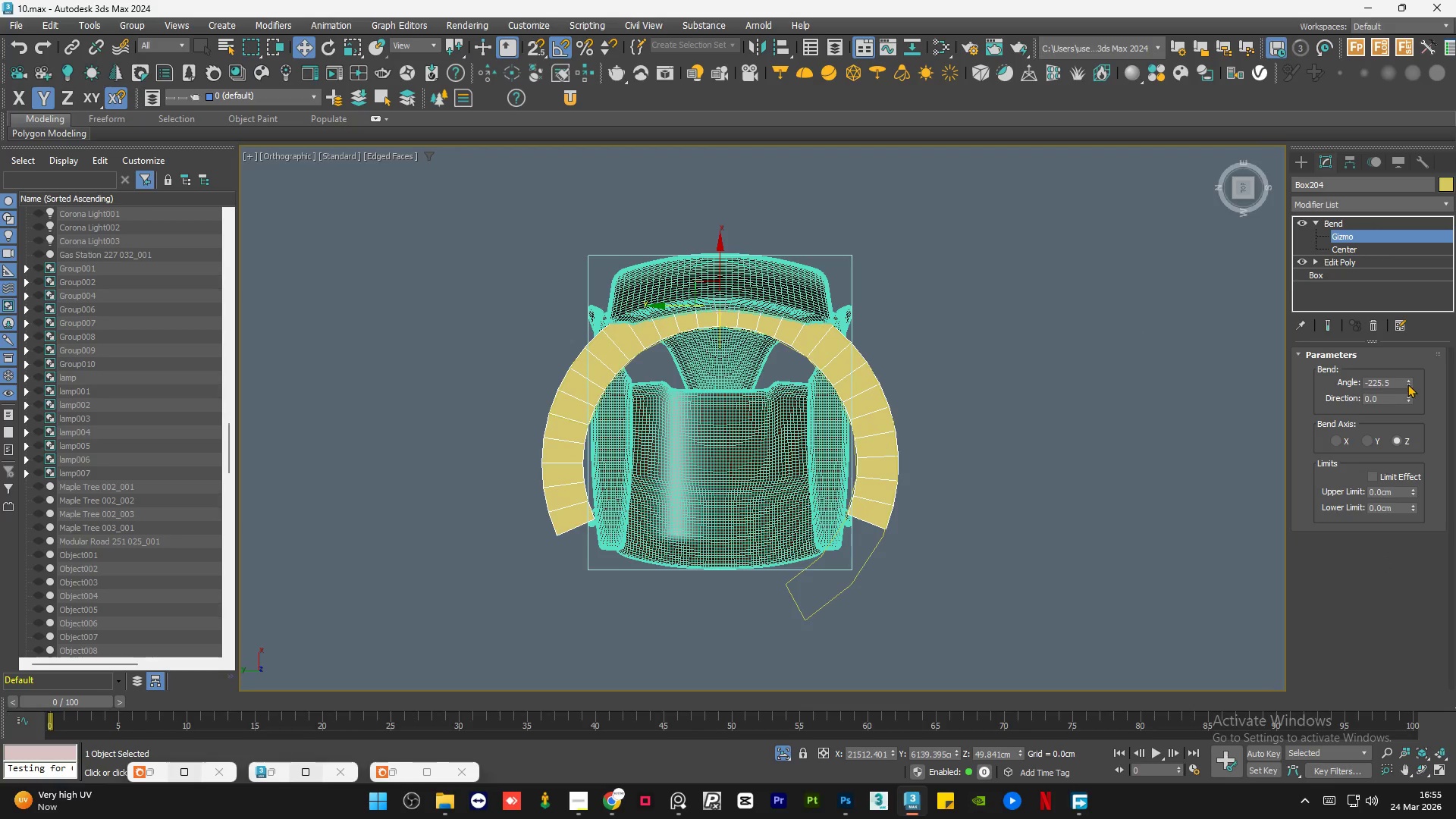 
left_click_drag(start_coordinate=[1408, 381], to_coordinate=[1408, 402])
 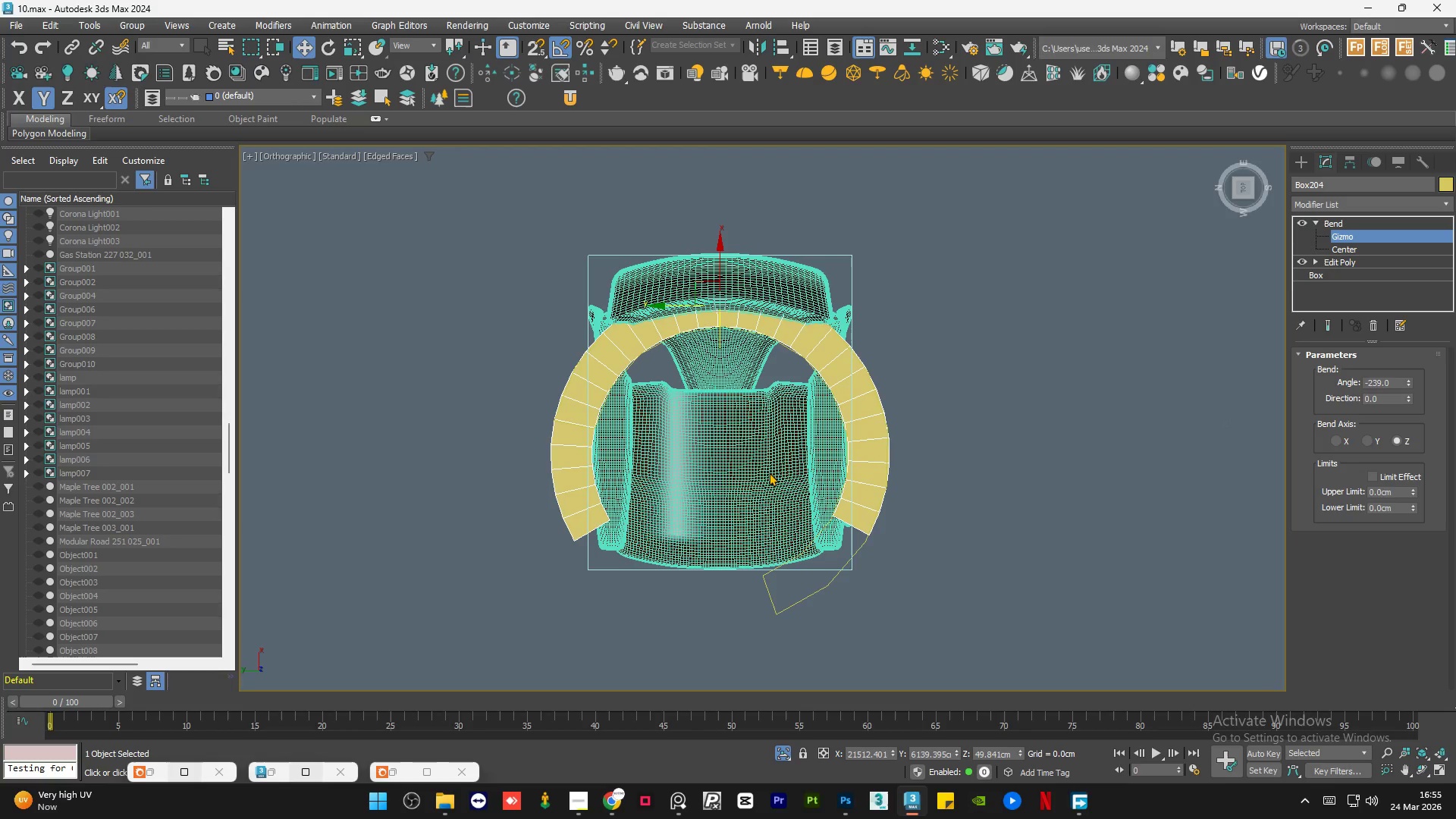 
hold_key(key=AltLeft, duration=1.5)
 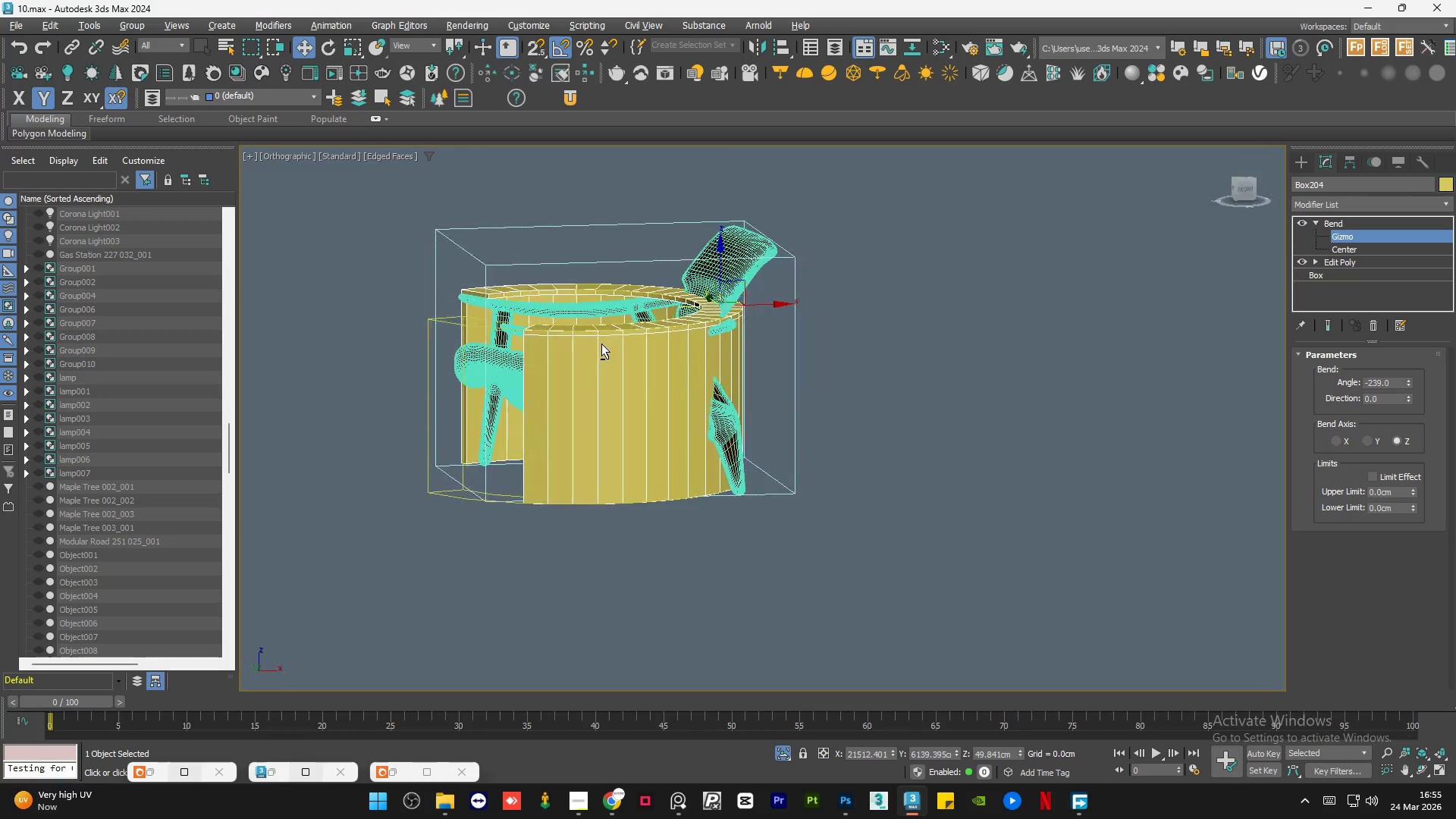 
hold_key(key=AltLeft, duration=1.52)
 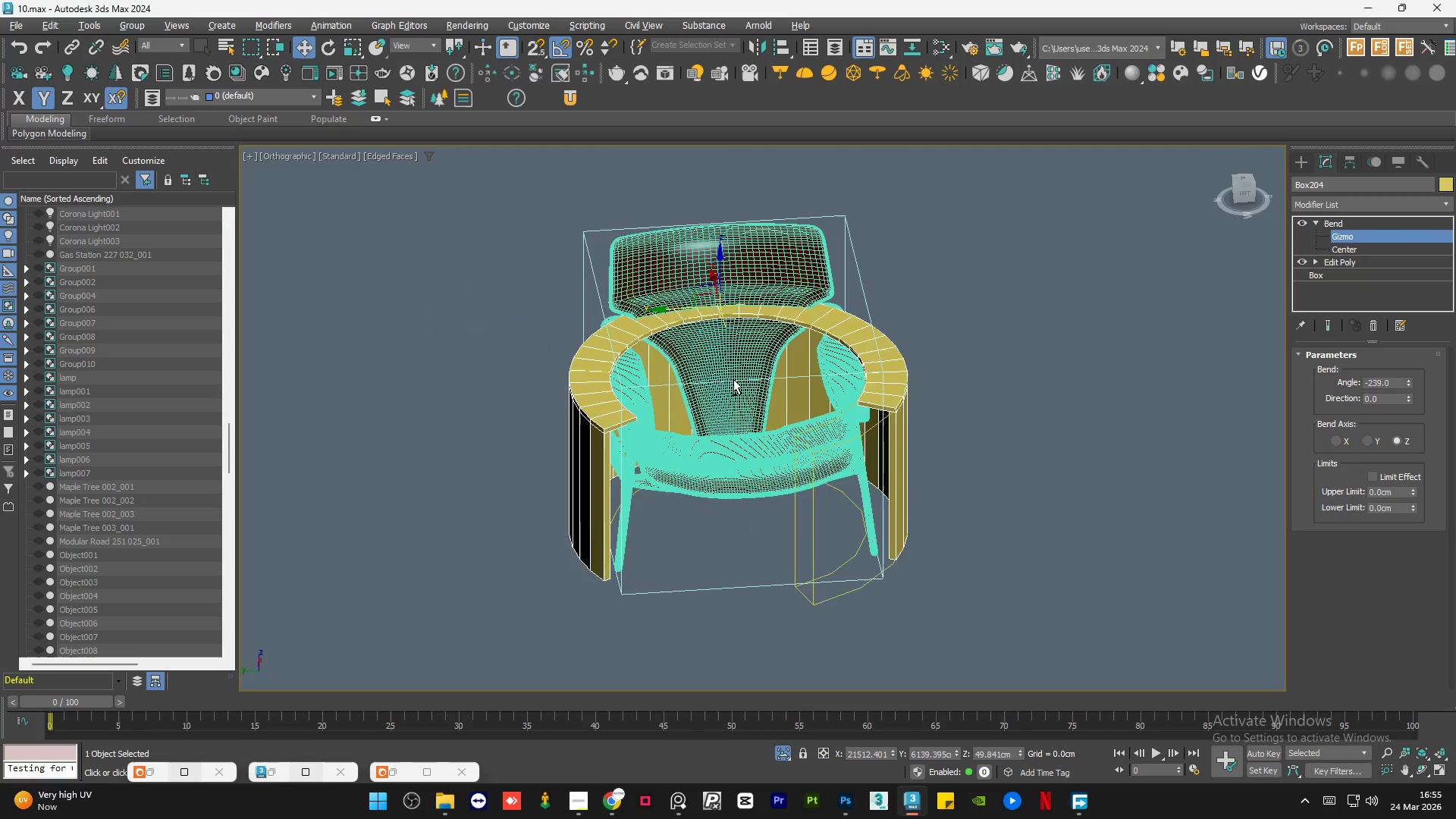 
hold_key(key=AltLeft, duration=0.75)
 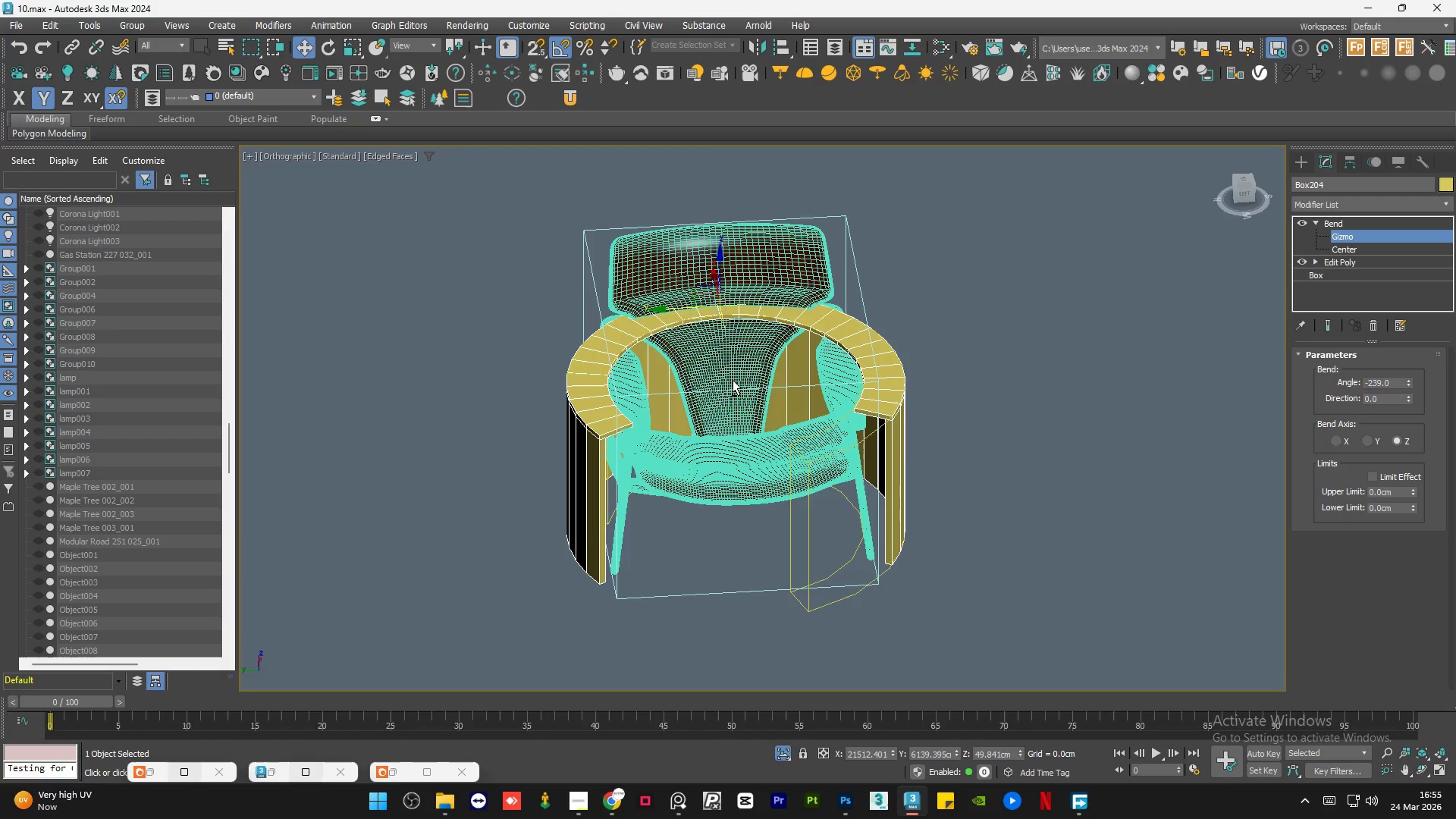 
left_click([610, 807])
 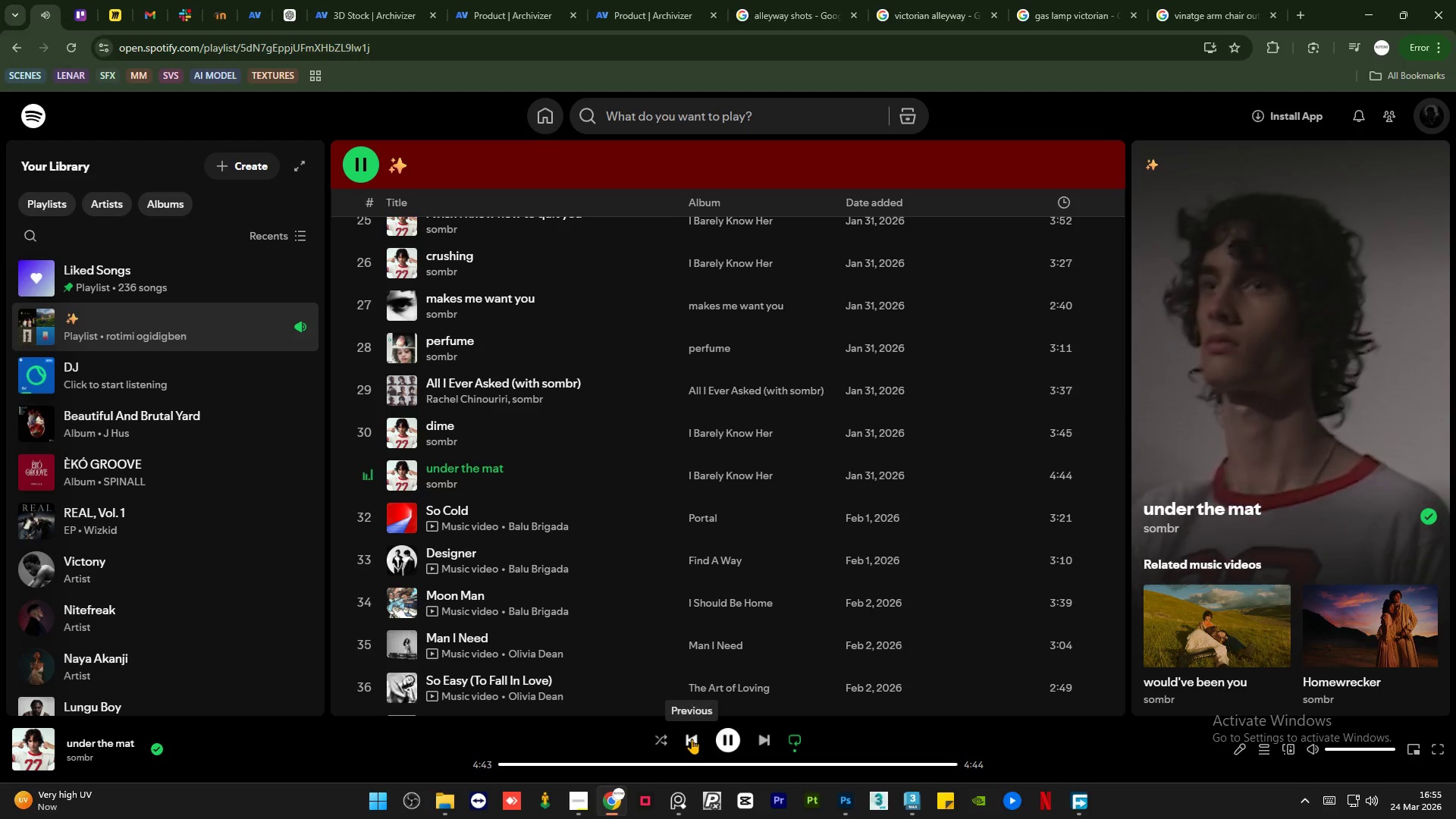 
left_click([692, 739])
 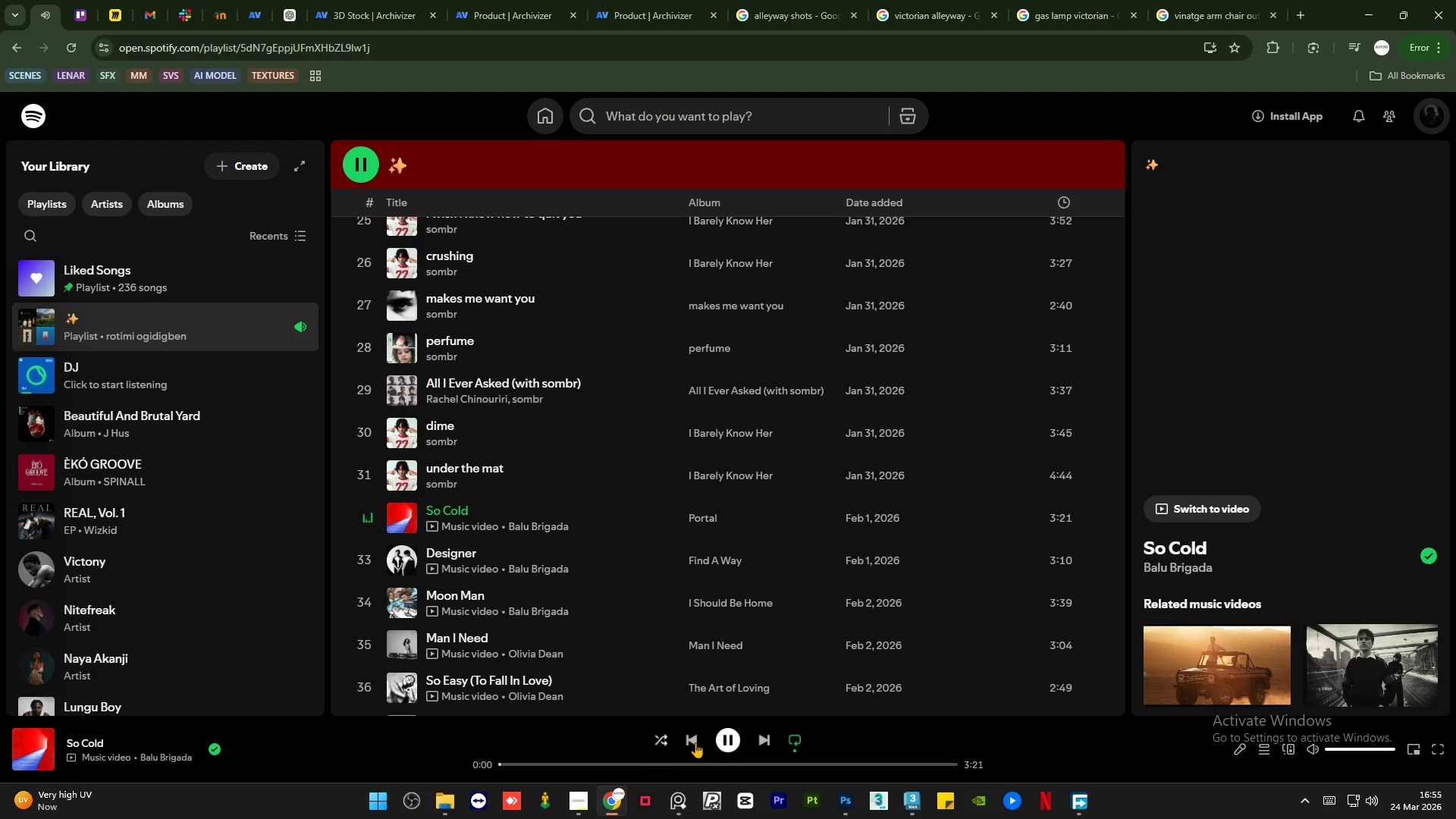 
left_click([700, 743])
 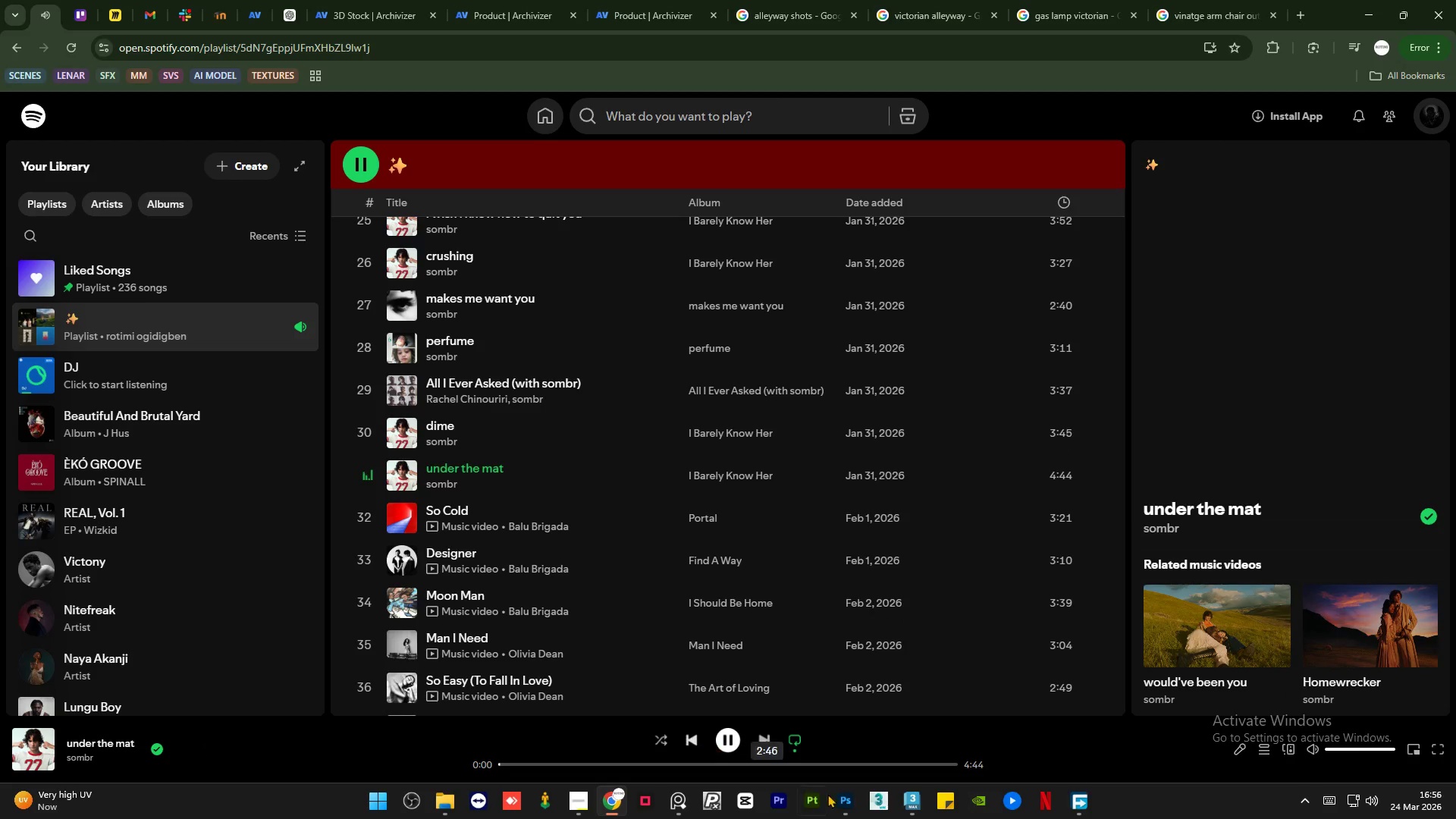 
left_click([911, 808])
 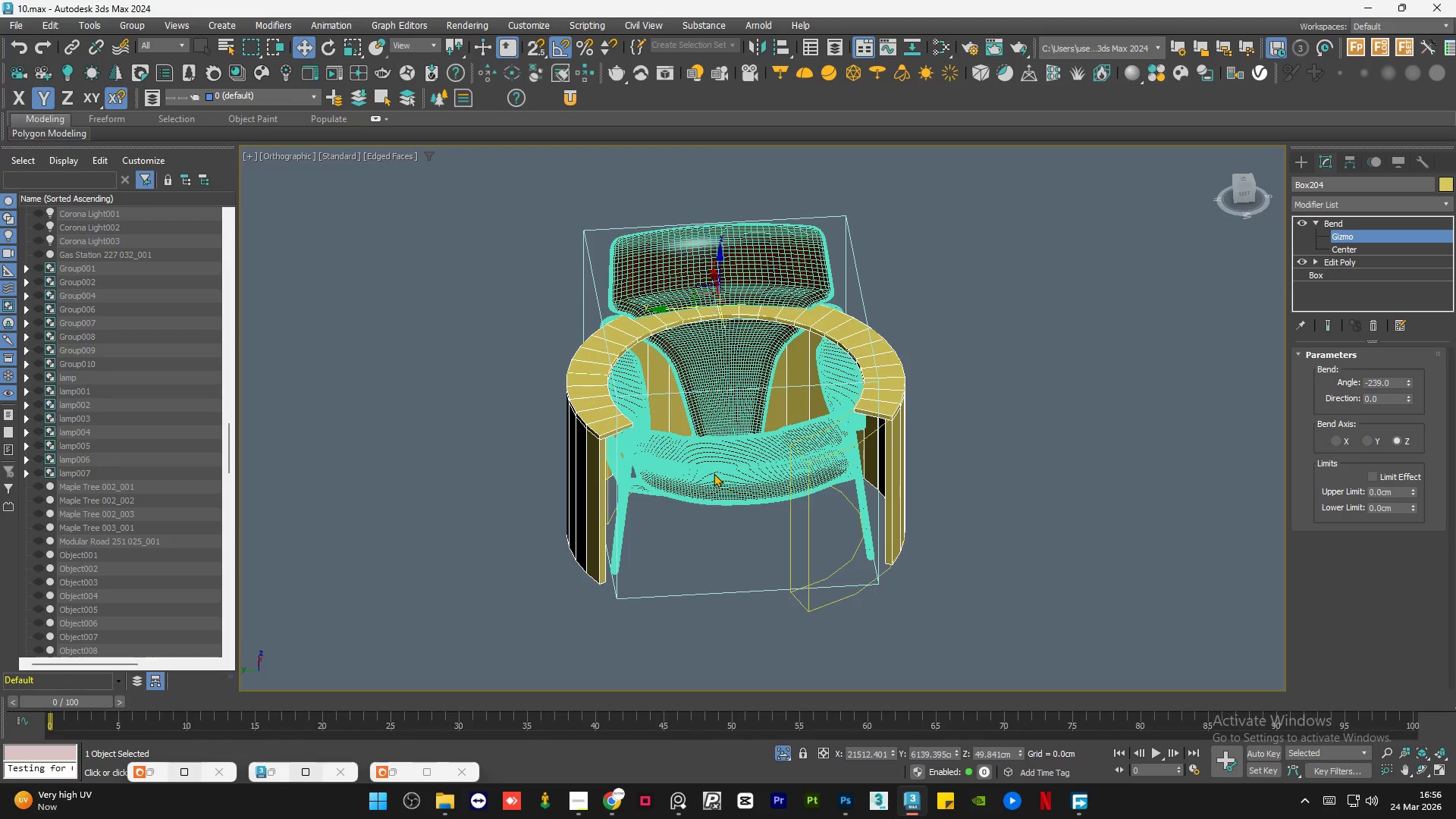 
hold_key(key=AltLeft, duration=1.5)
 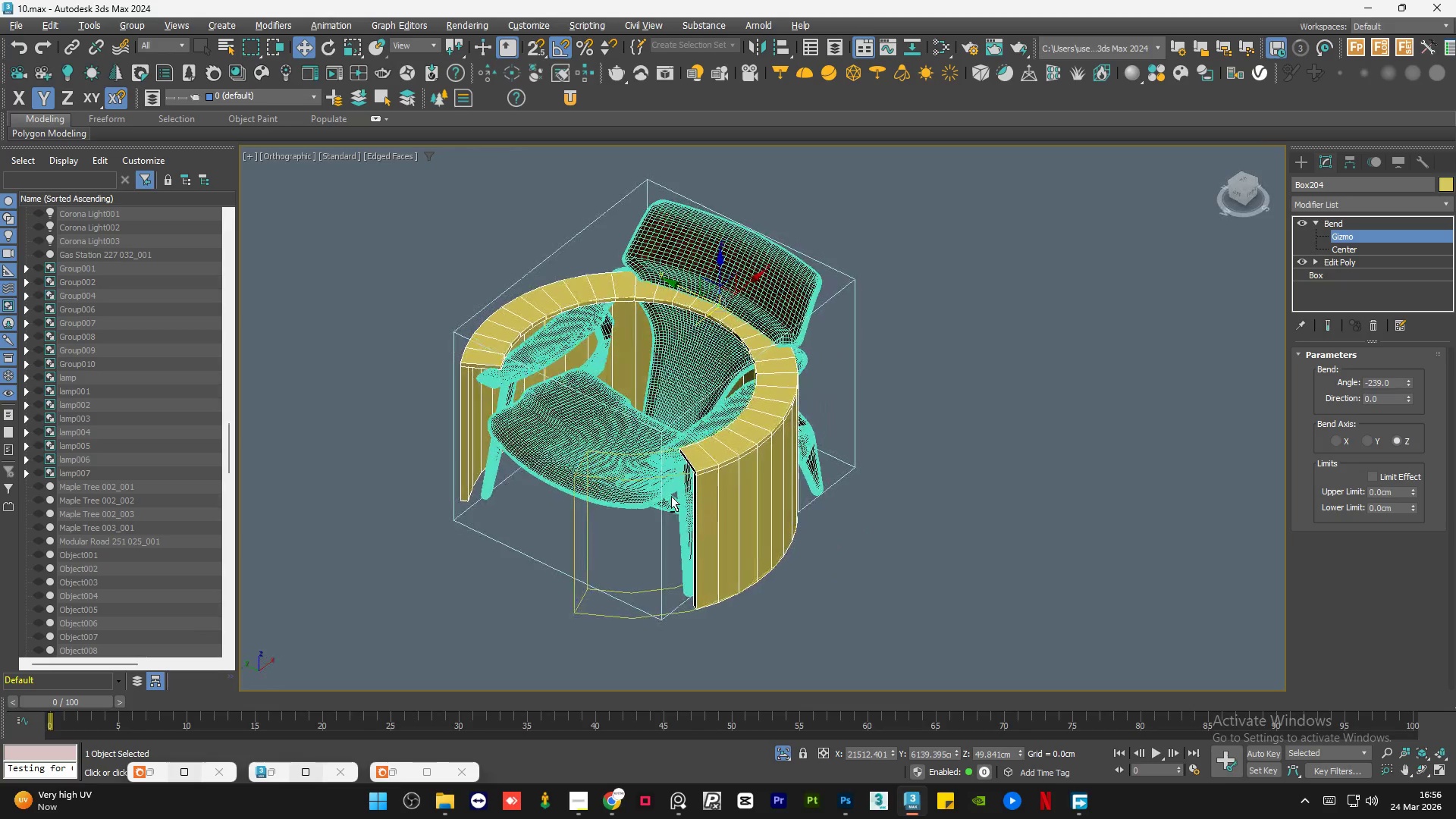 
hold_key(key=AltLeft, duration=1.52)
 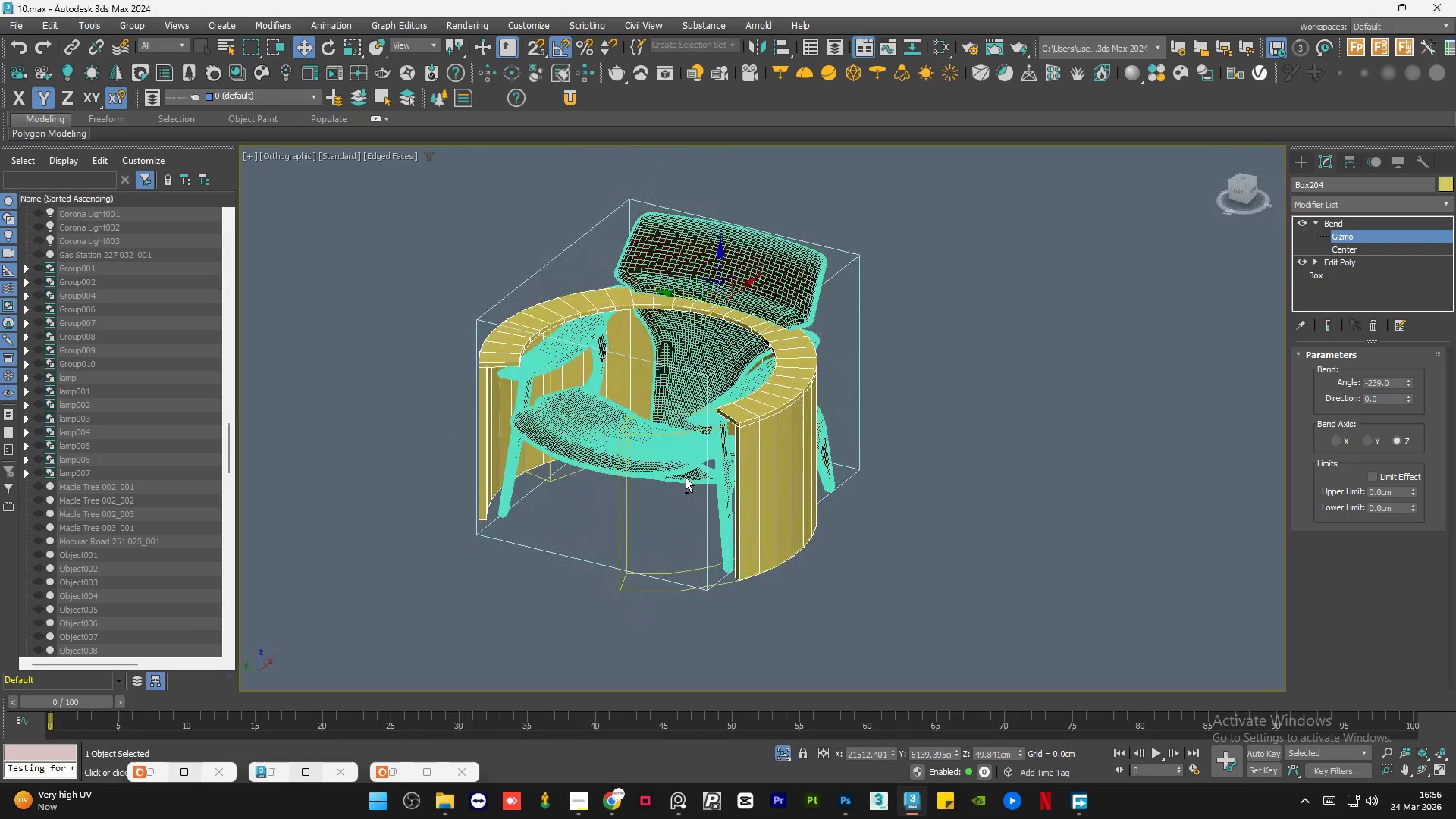 
hold_key(key=AltLeft, duration=1.5)
 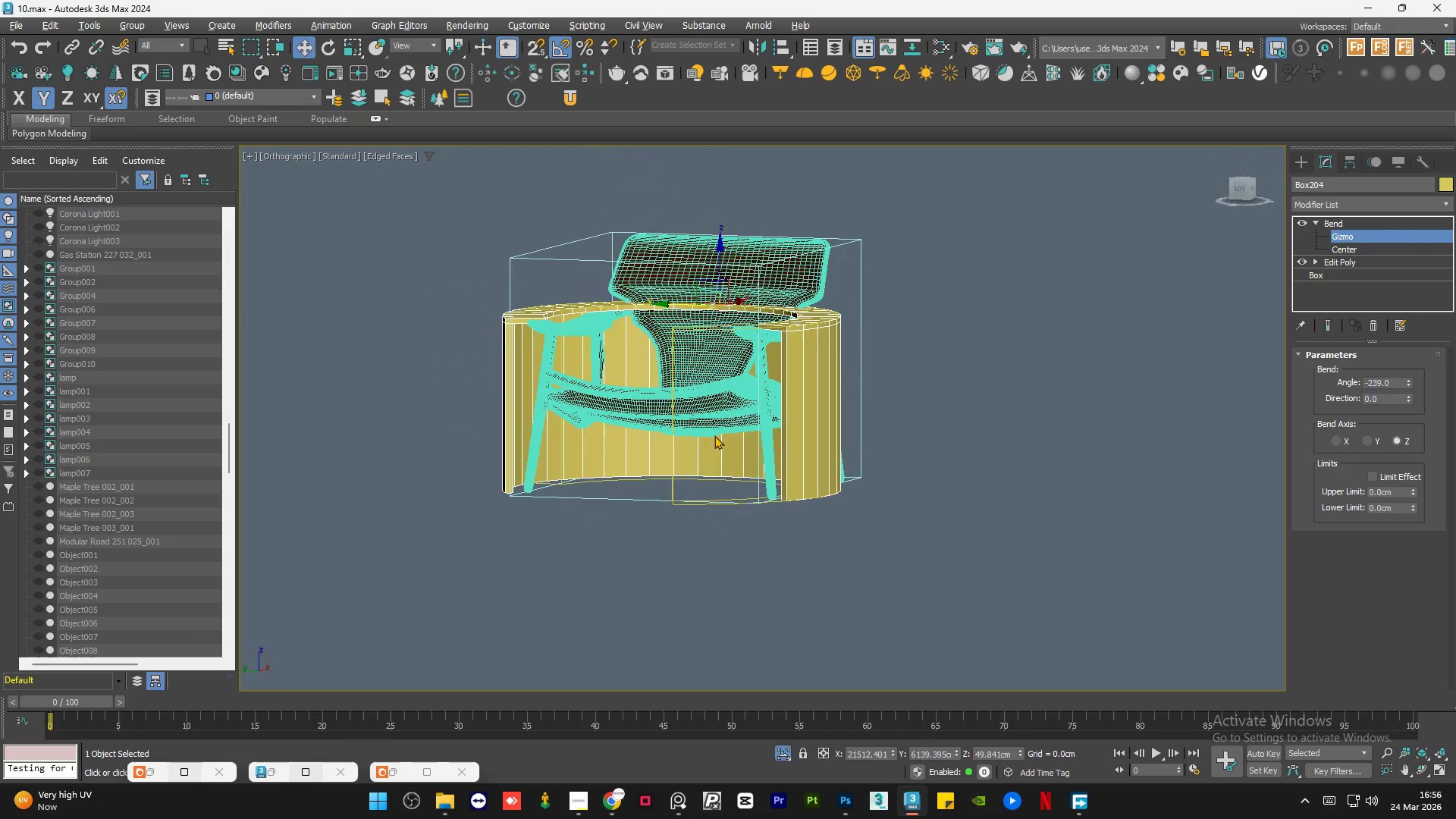 
key(Alt+AltLeft)
 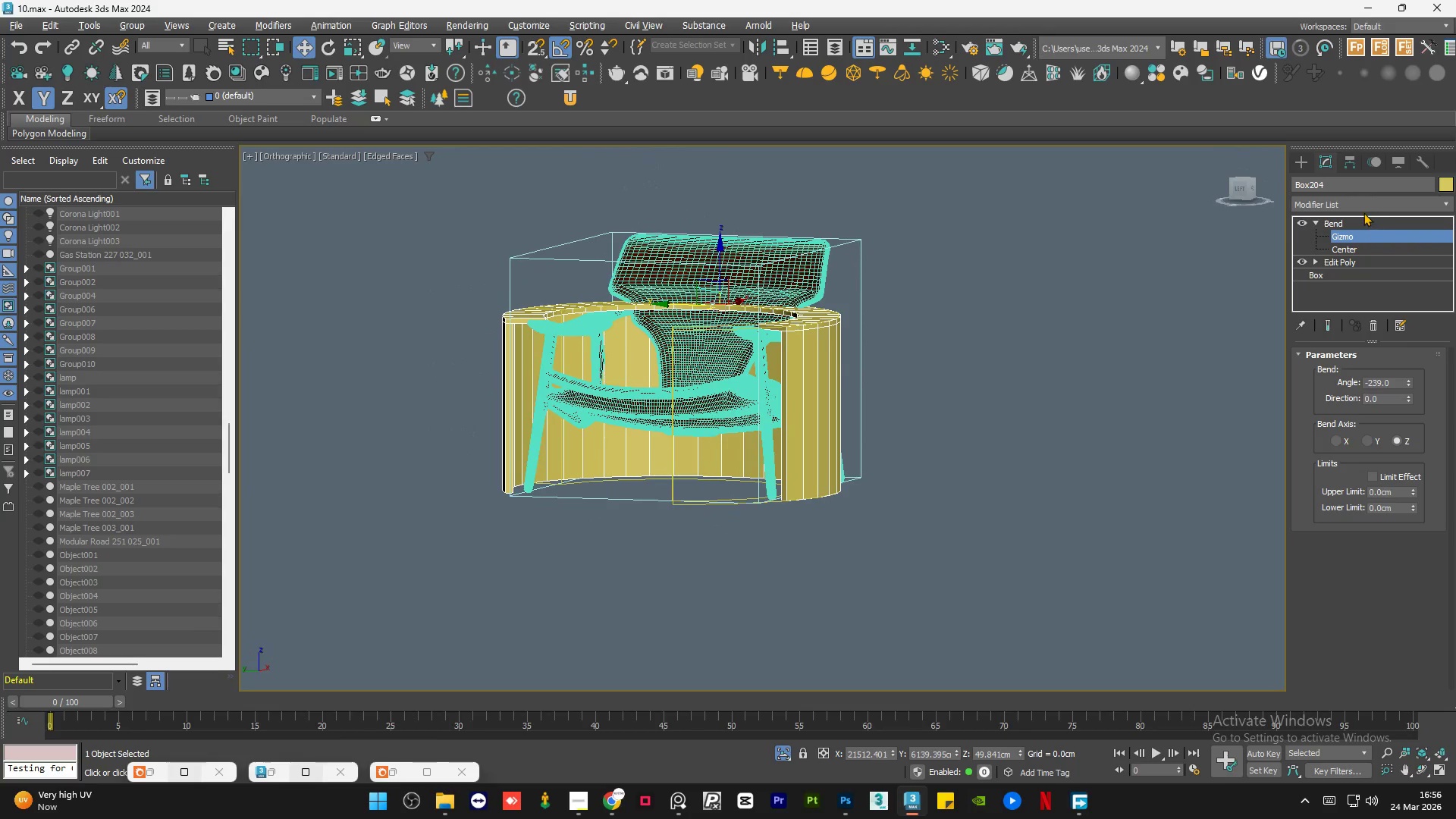 
left_click([1354, 202])
 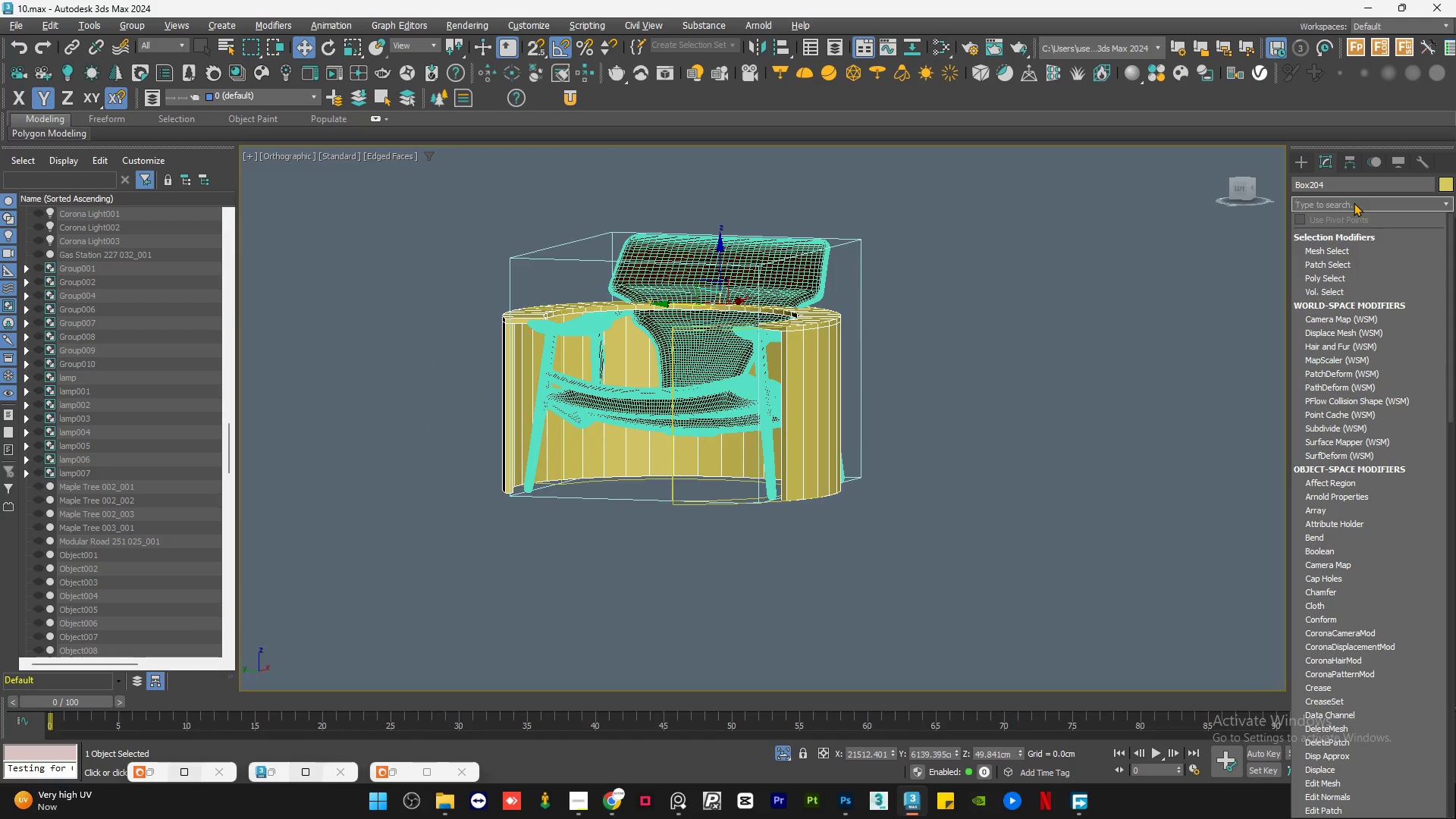 
key(T)
 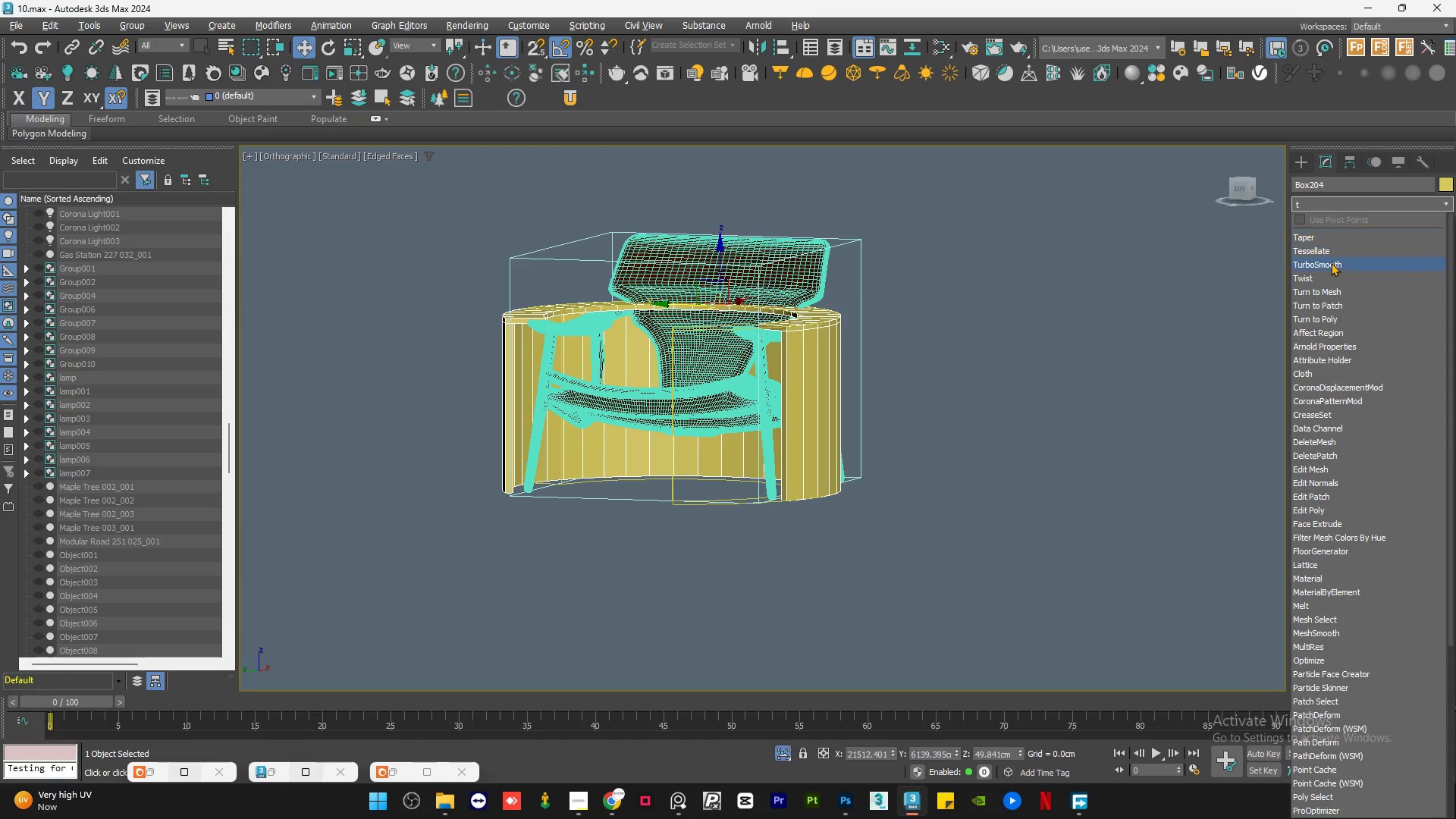 
left_click([1331, 263])
 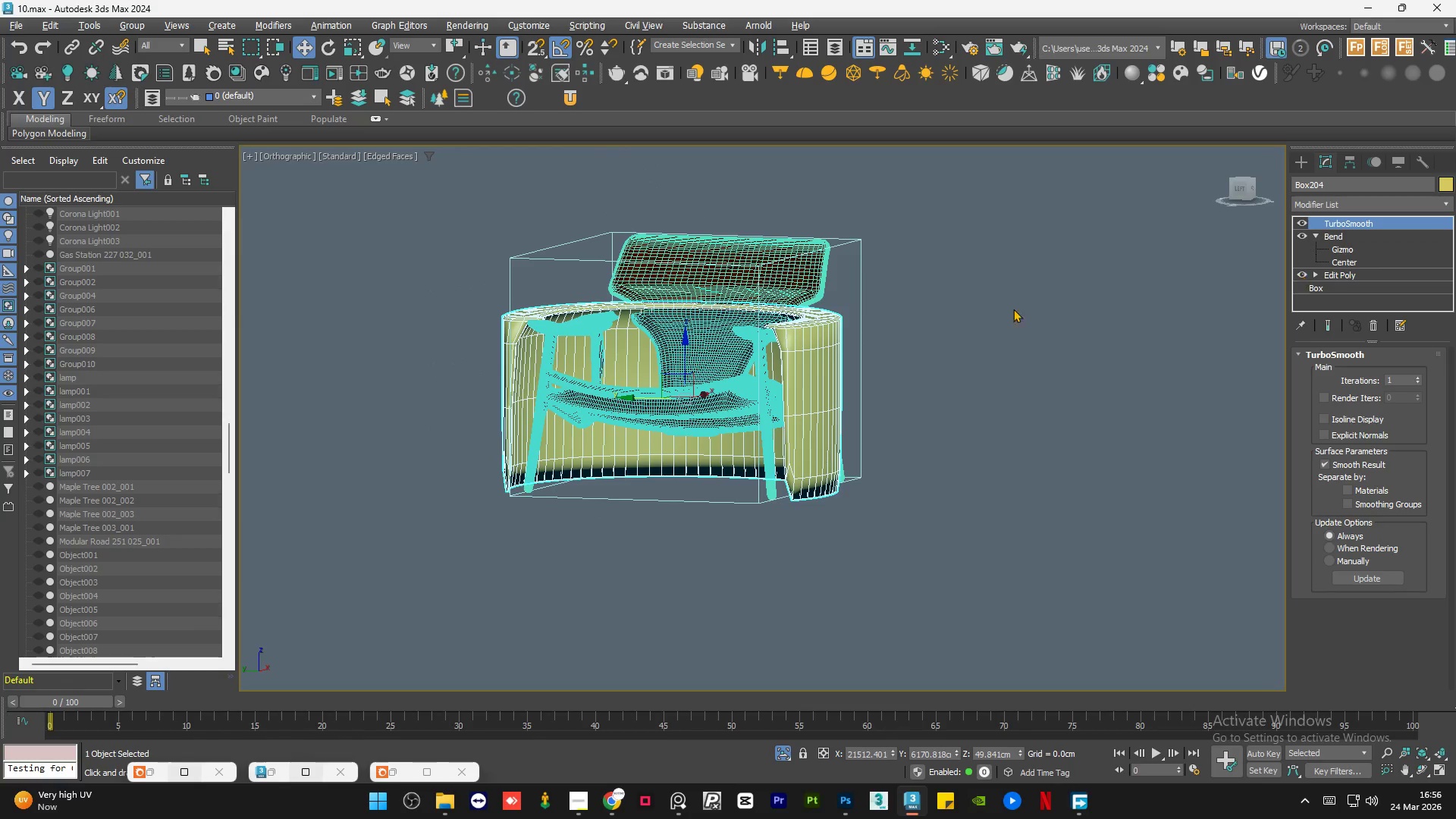 
hold_key(key=AltLeft, duration=0.89)
 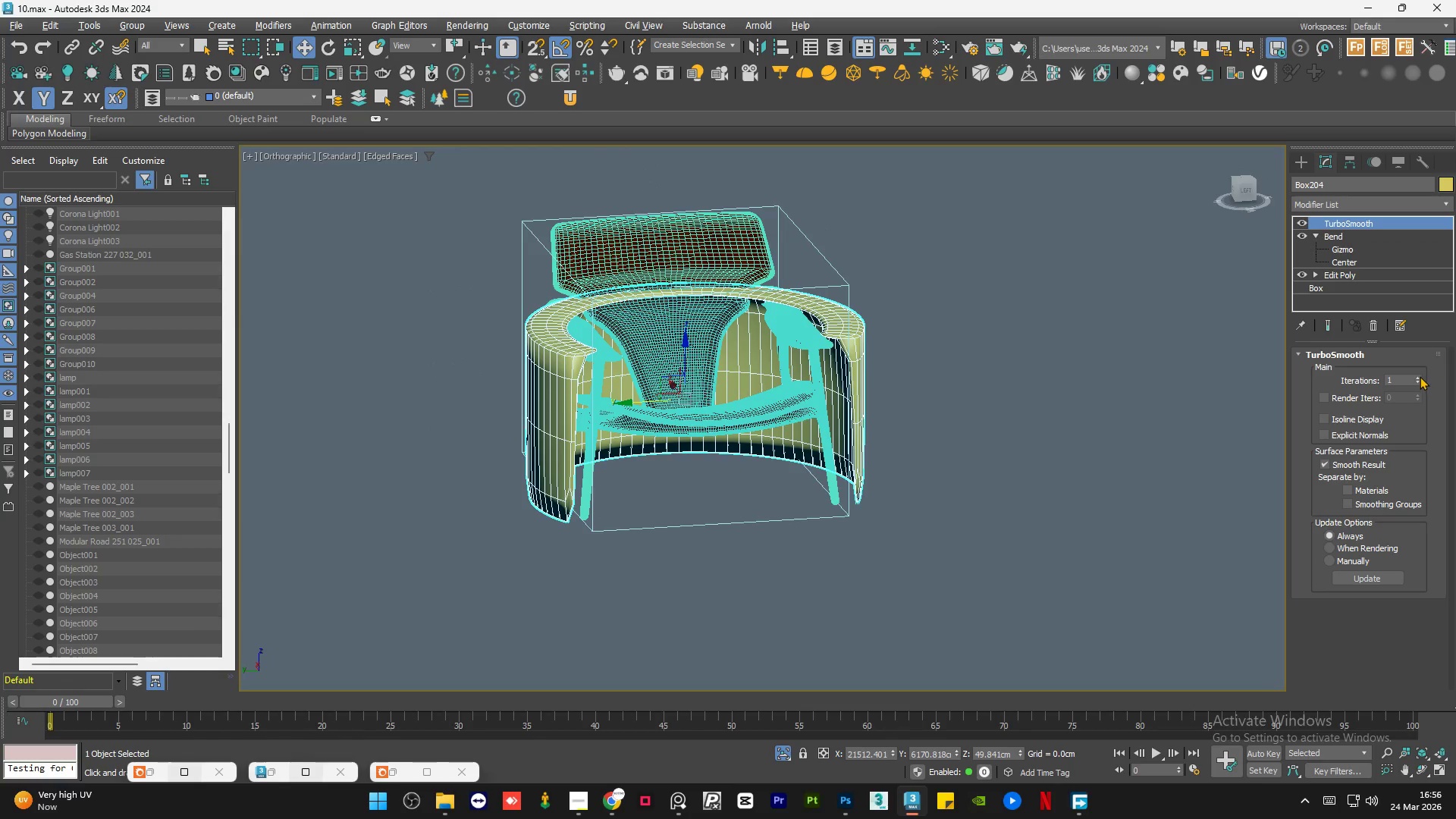 
left_click([1419, 376])
 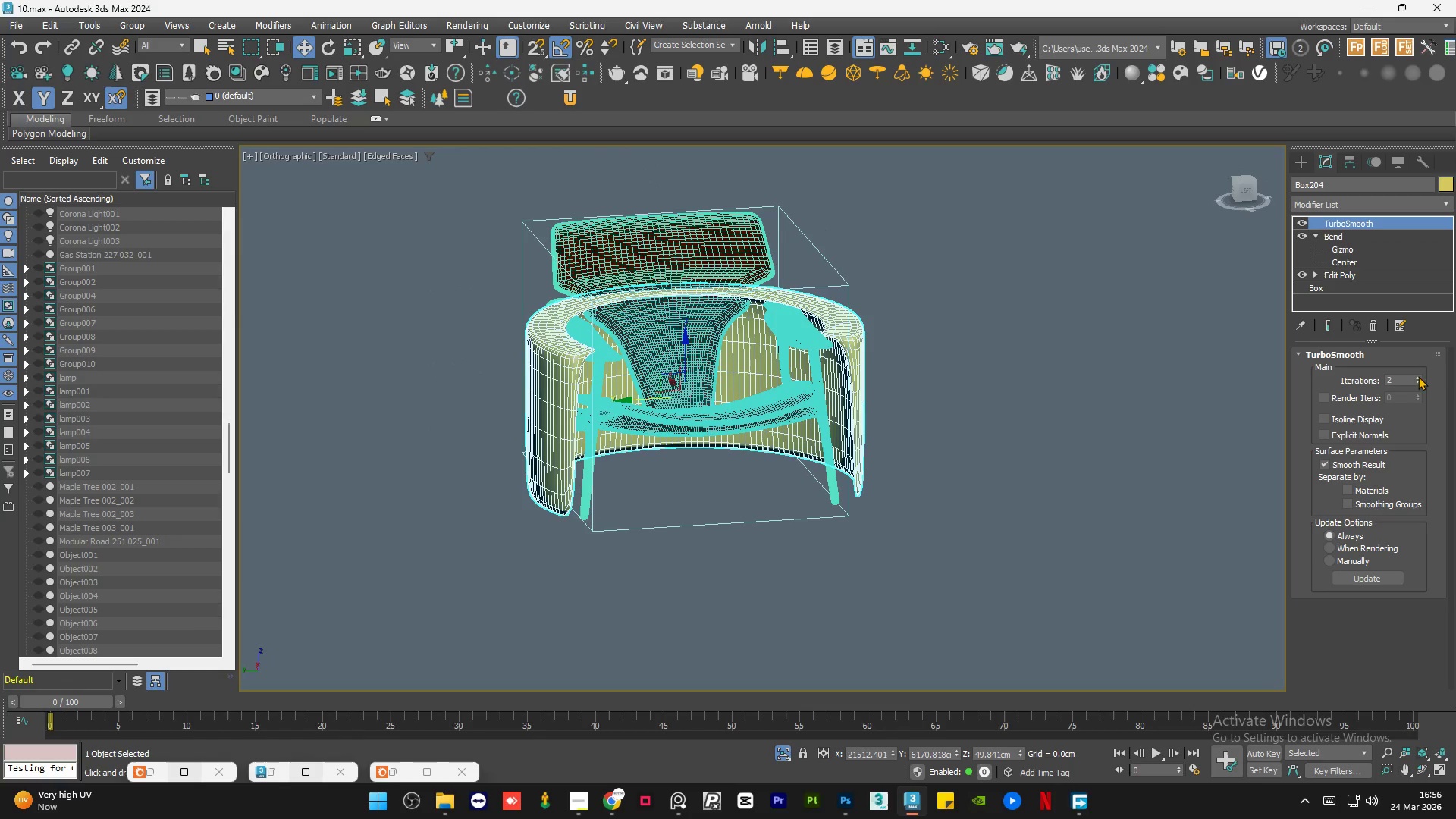 
hold_key(key=AltLeft, duration=1.51)
 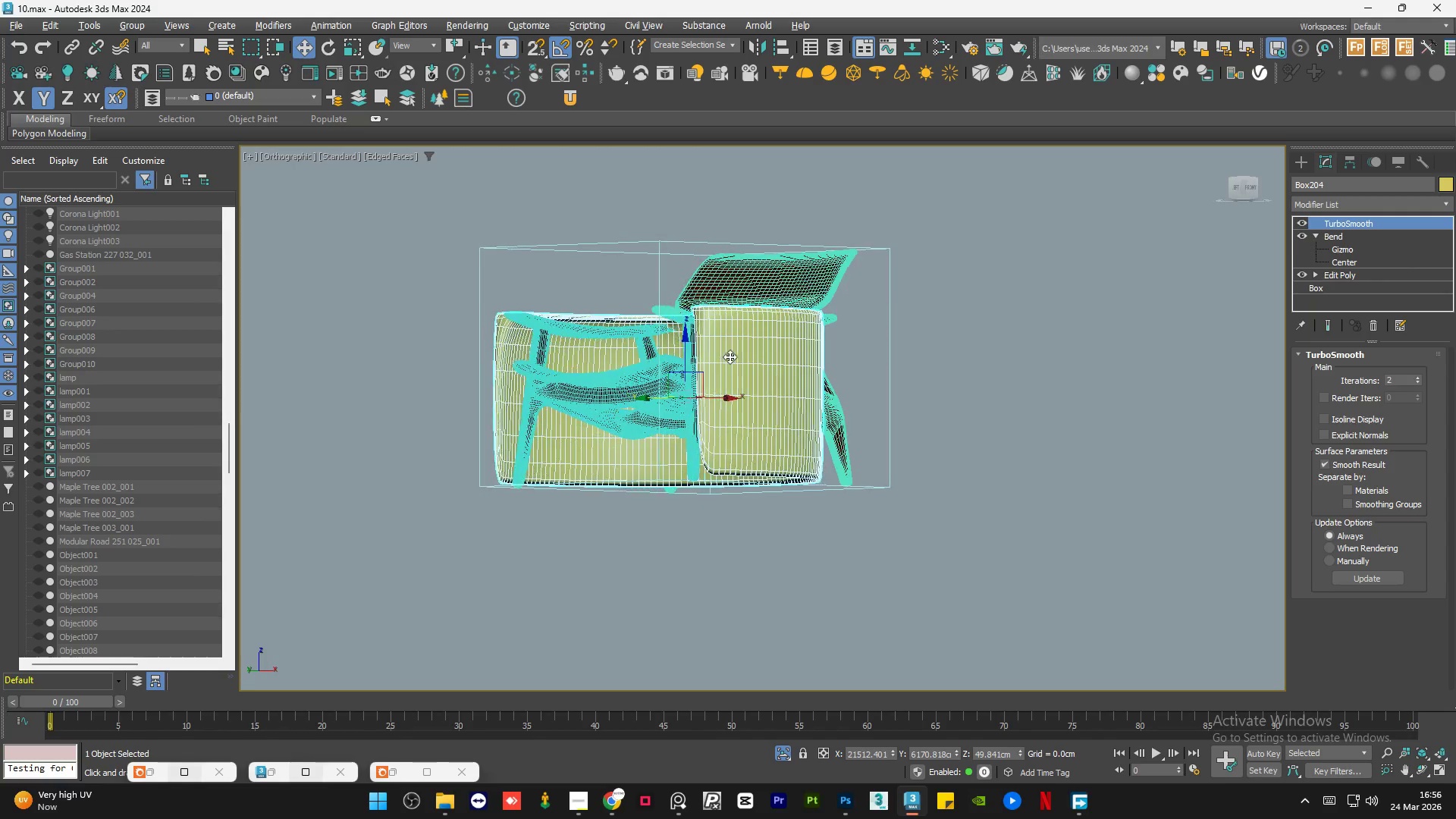 
hold_key(key=AltLeft, duration=1.5)
 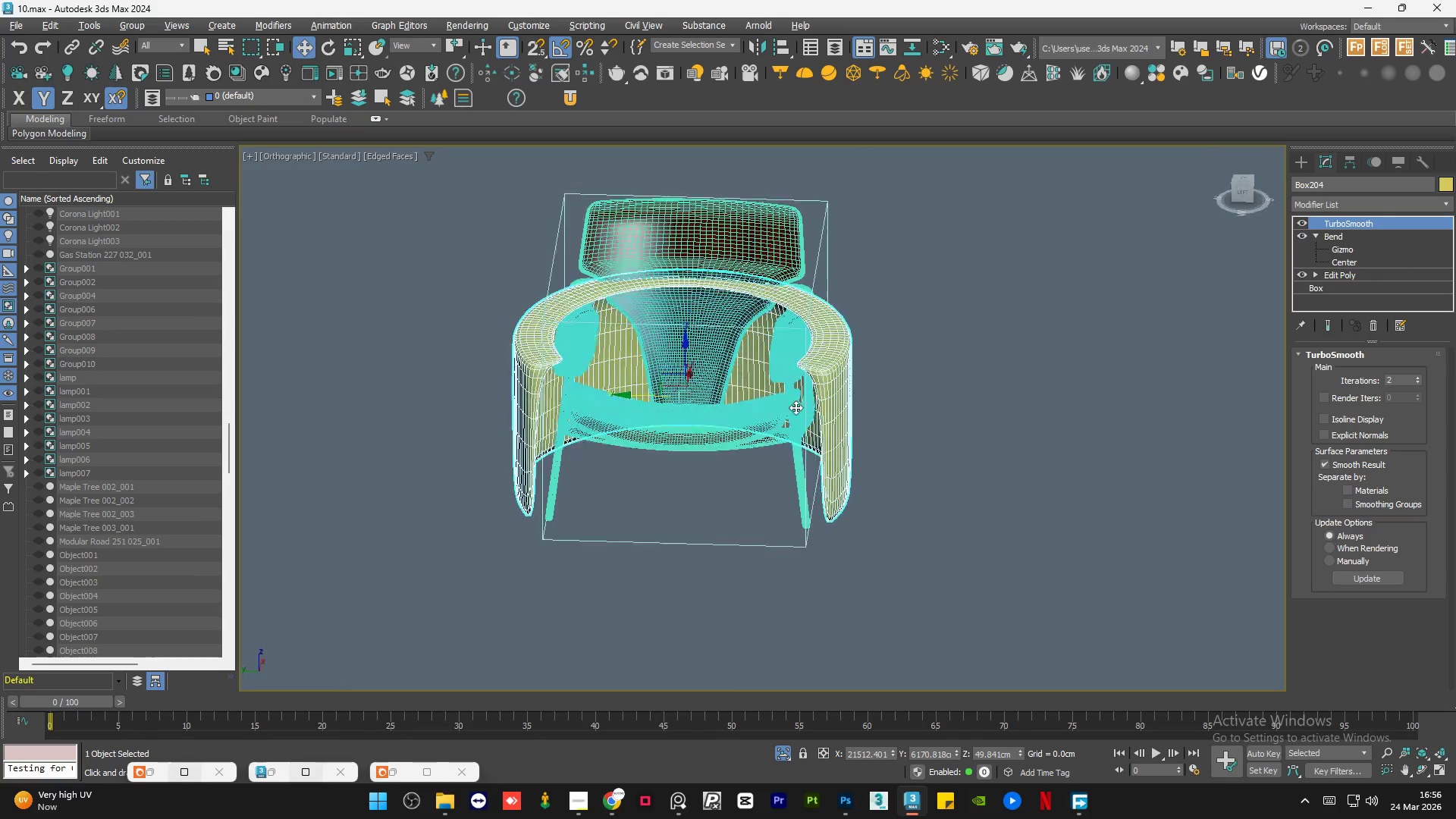 
hold_key(key=AltLeft, duration=1.34)
 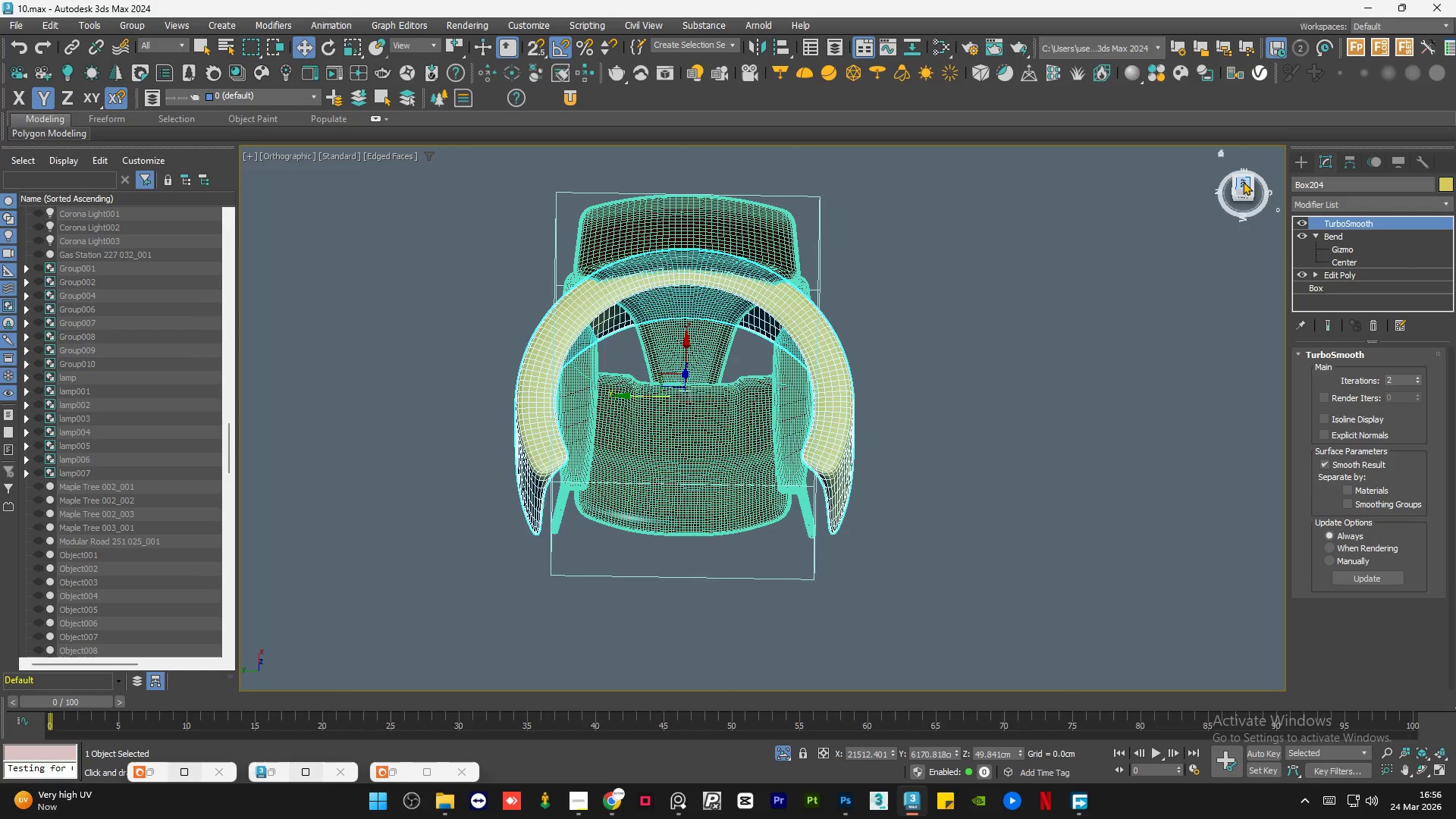 
wait(5.19)
 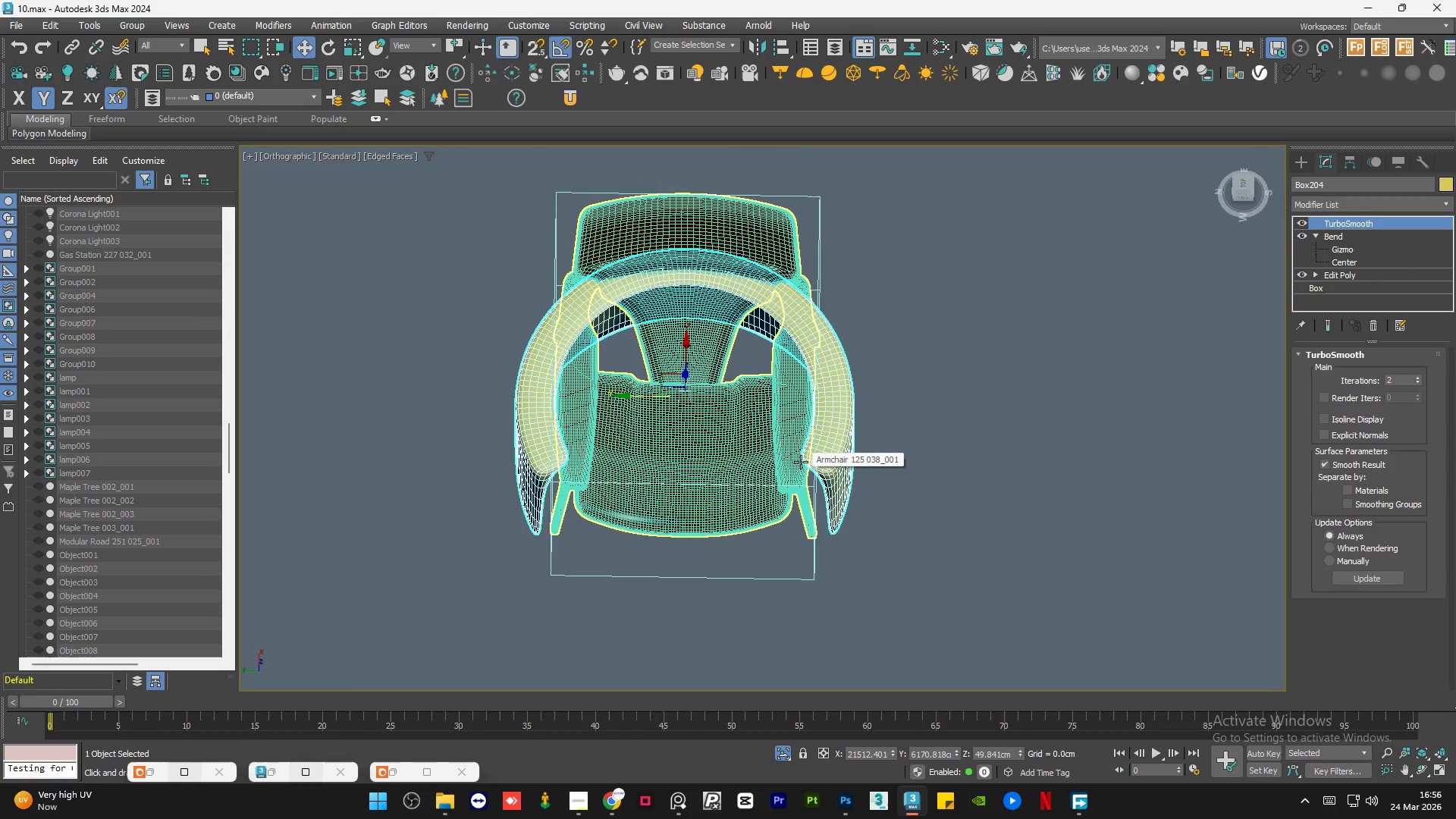 
left_click([1352, 236])
 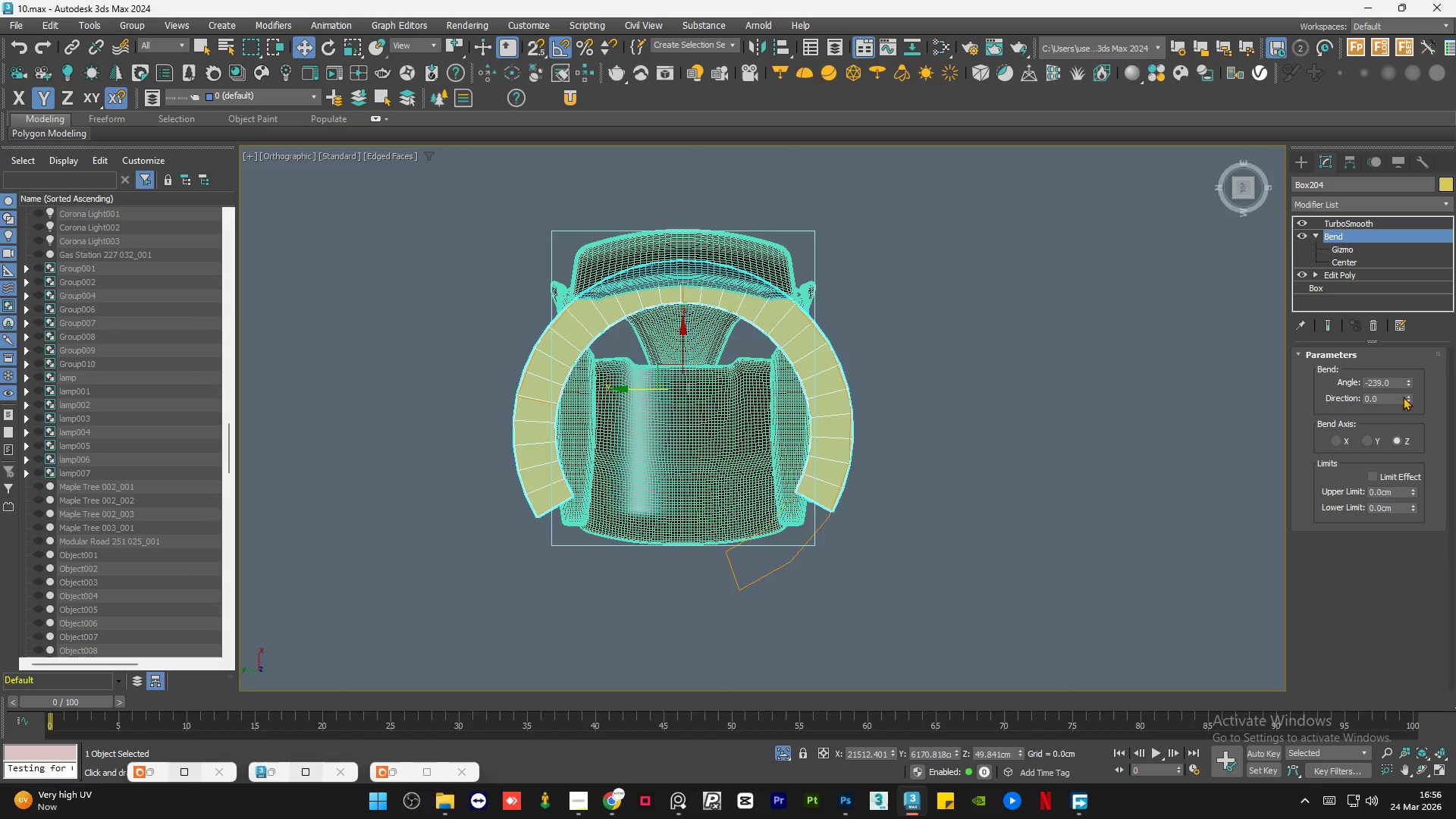 
left_click_drag(start_coordinate=[1408, 397], to_coordinate=[1407, 388])
 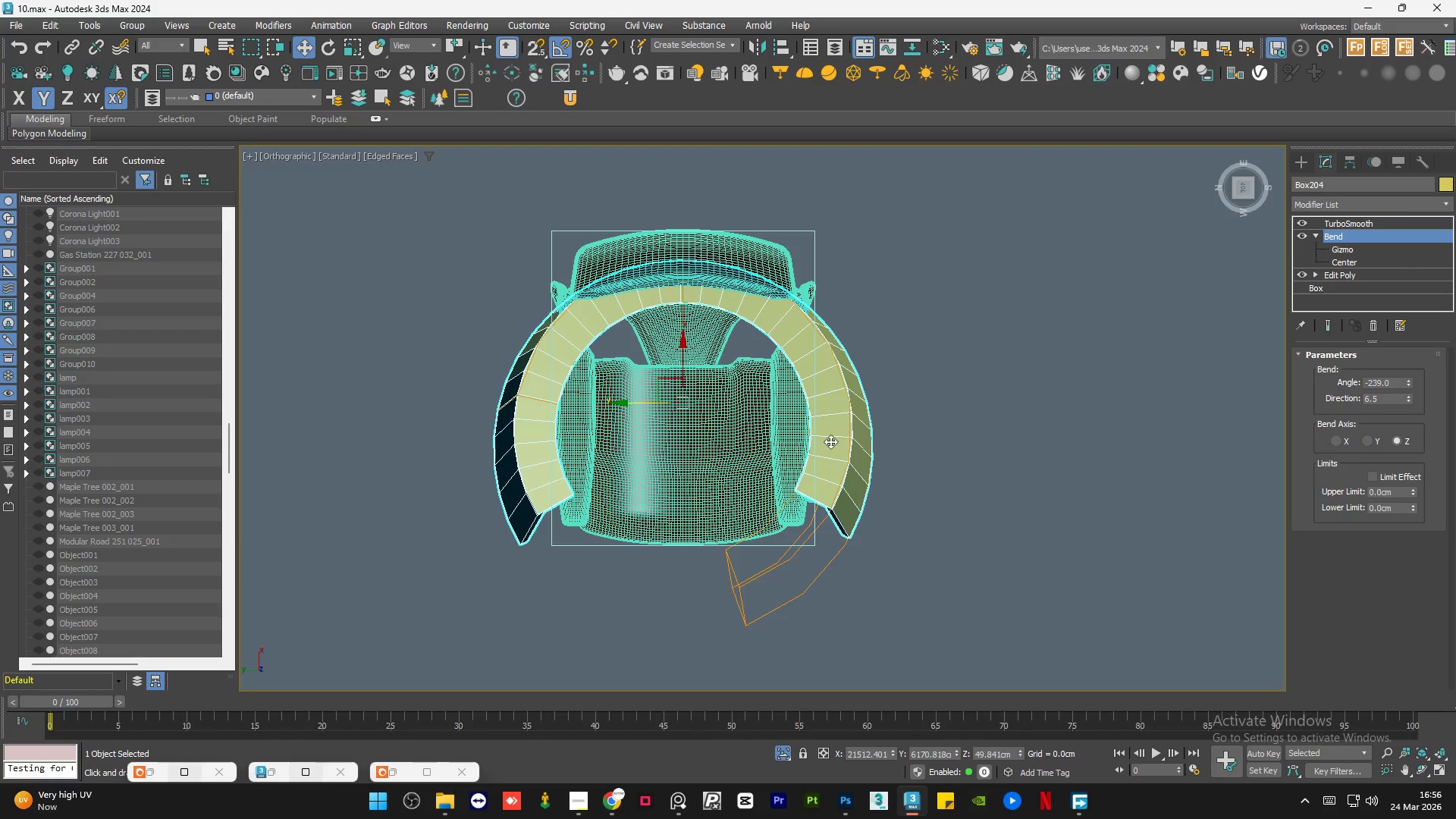 
hold_key(key=AltLeft, duration=1.51)
 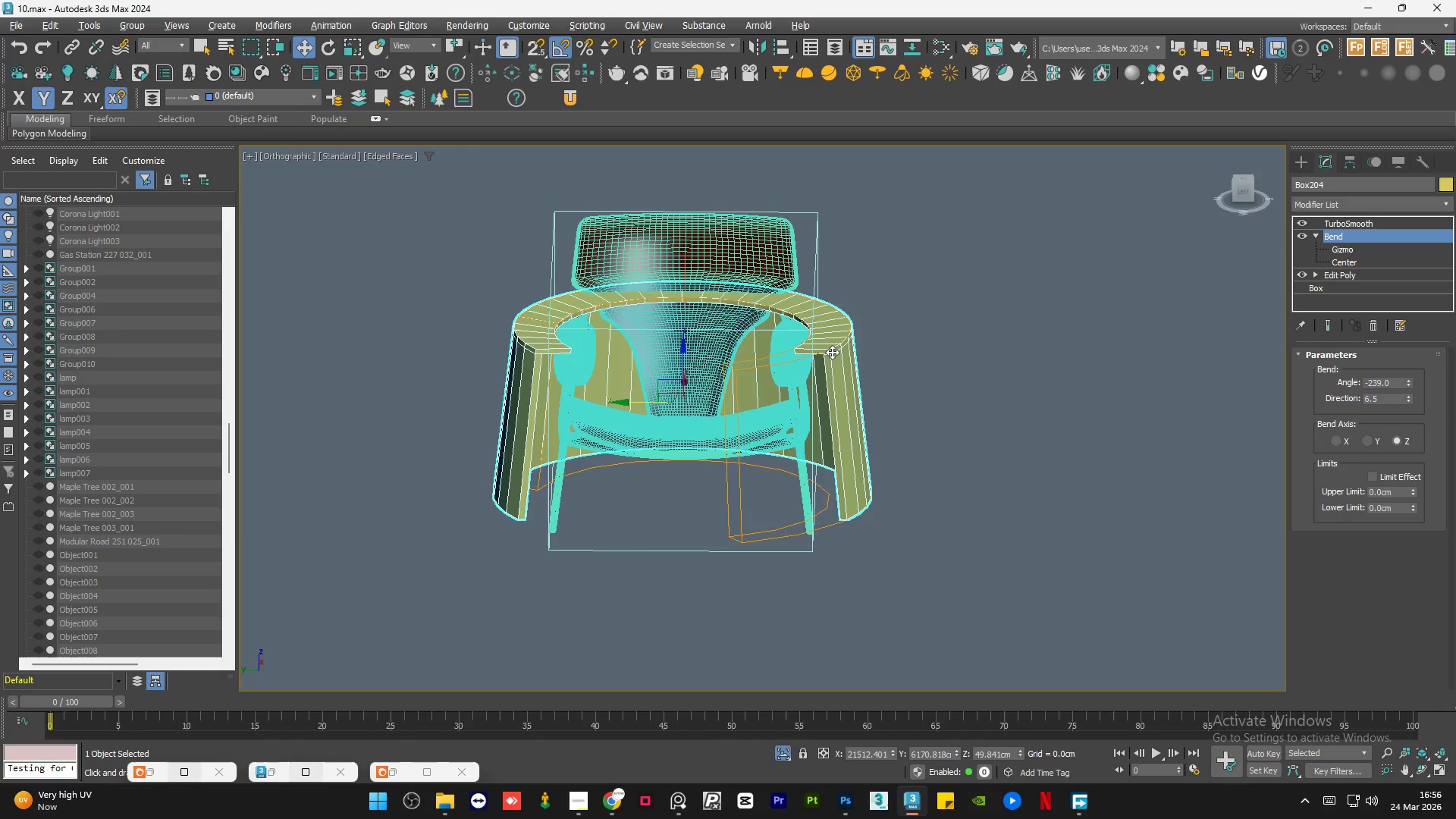 
hold_key(key=AltLeft, duration=1.16)
 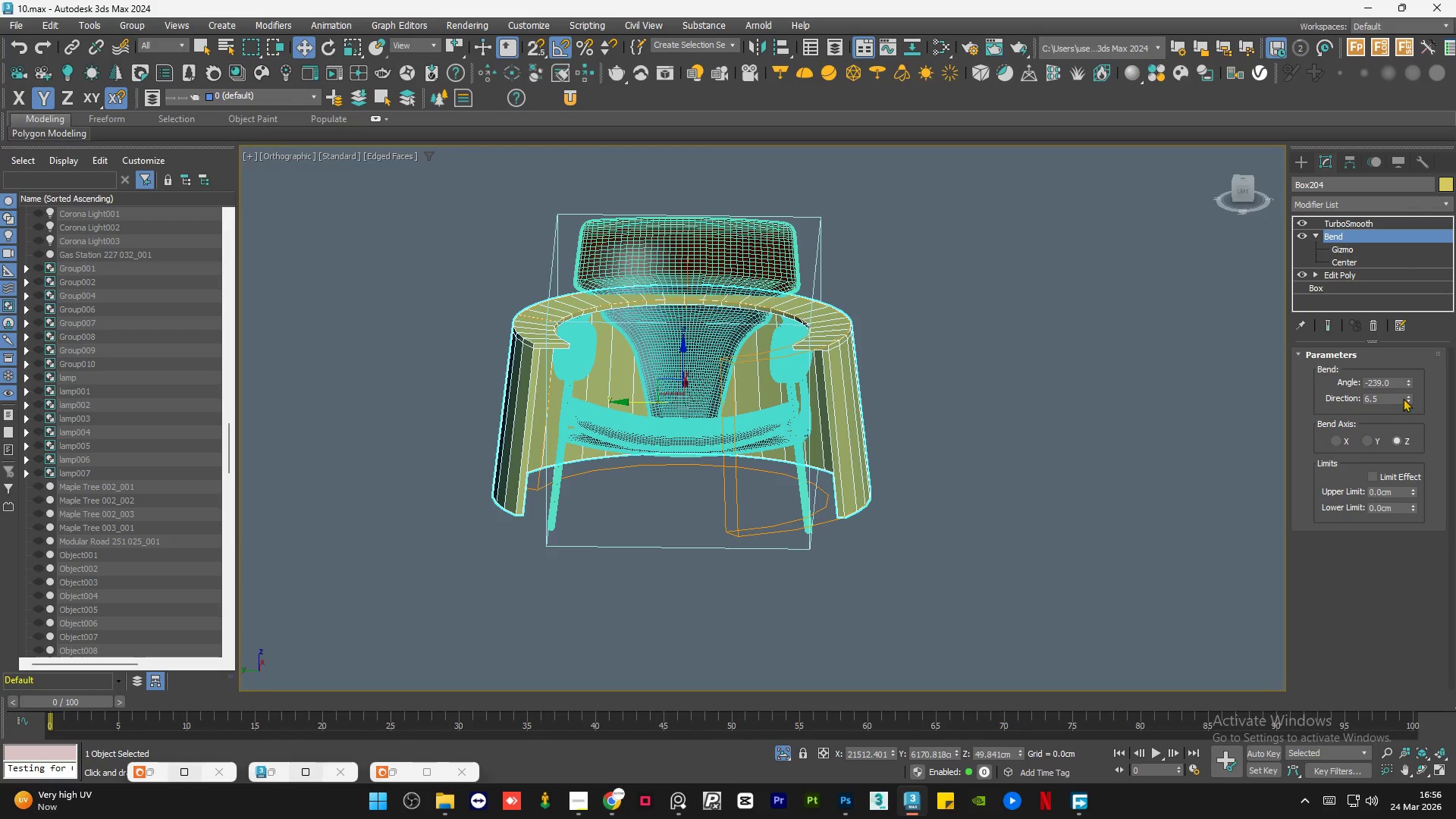 
right_click([1407, 396])
 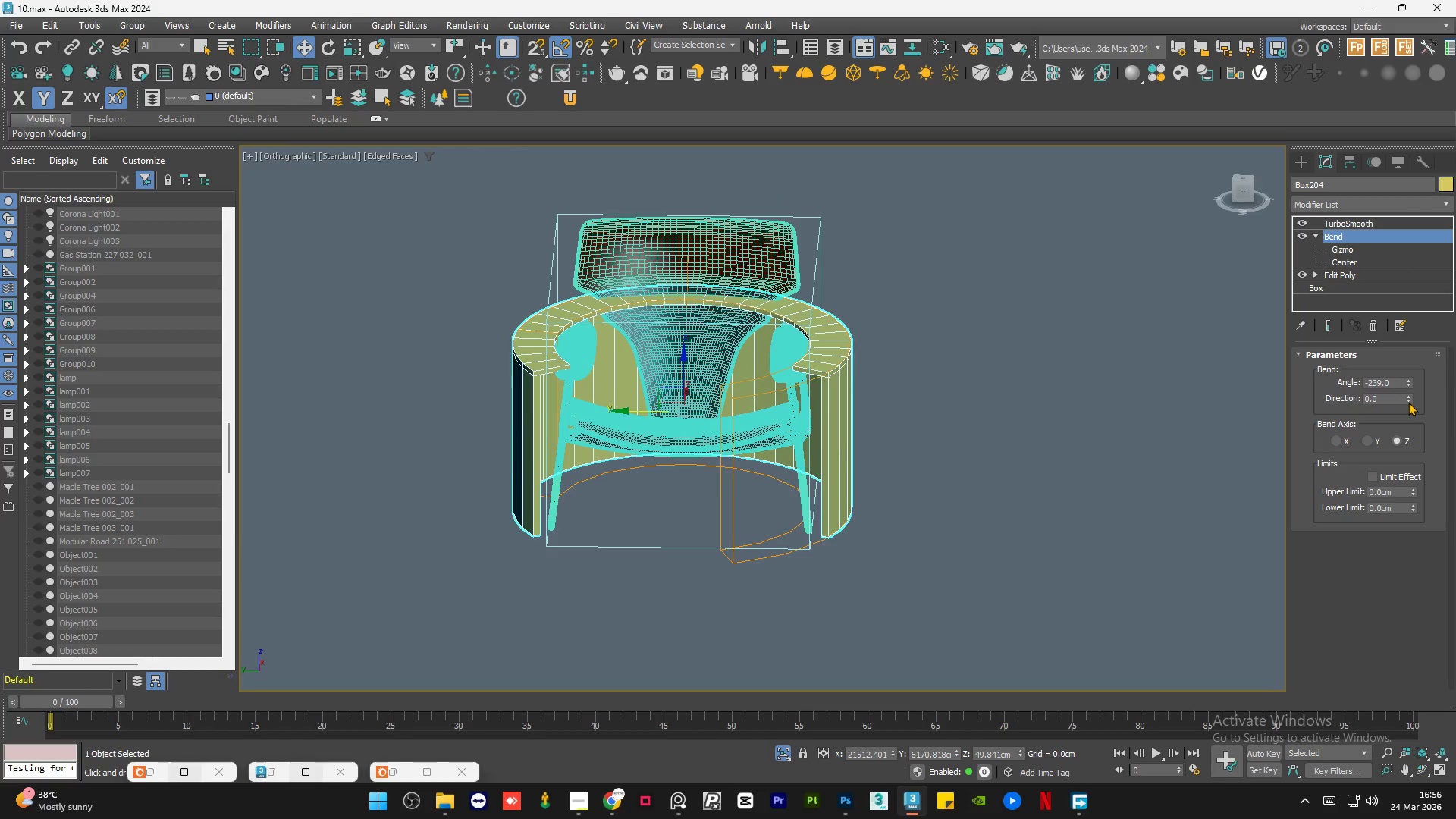 
double_click([1408, 402])
 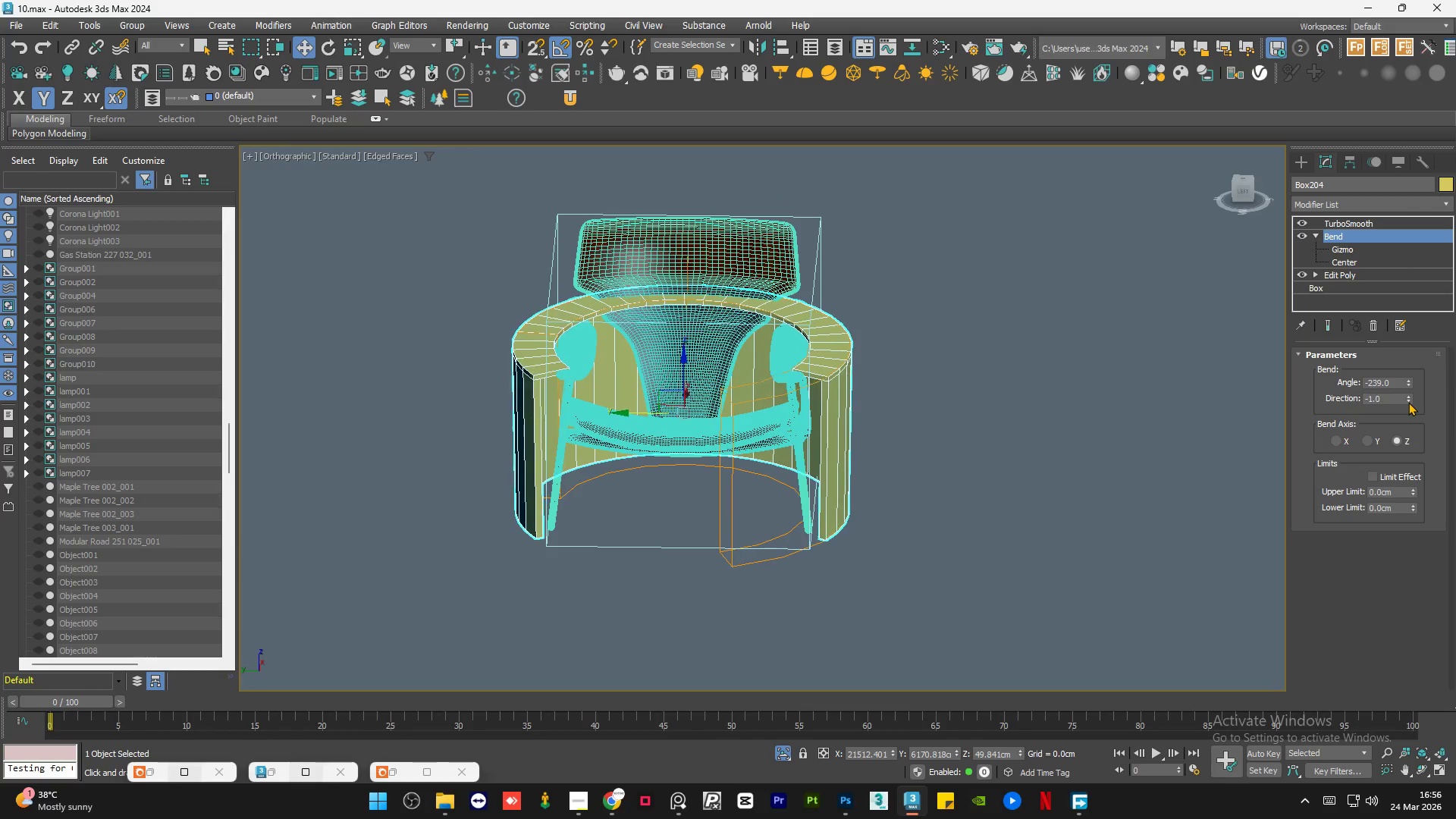 
triple_click([1408, 402])
 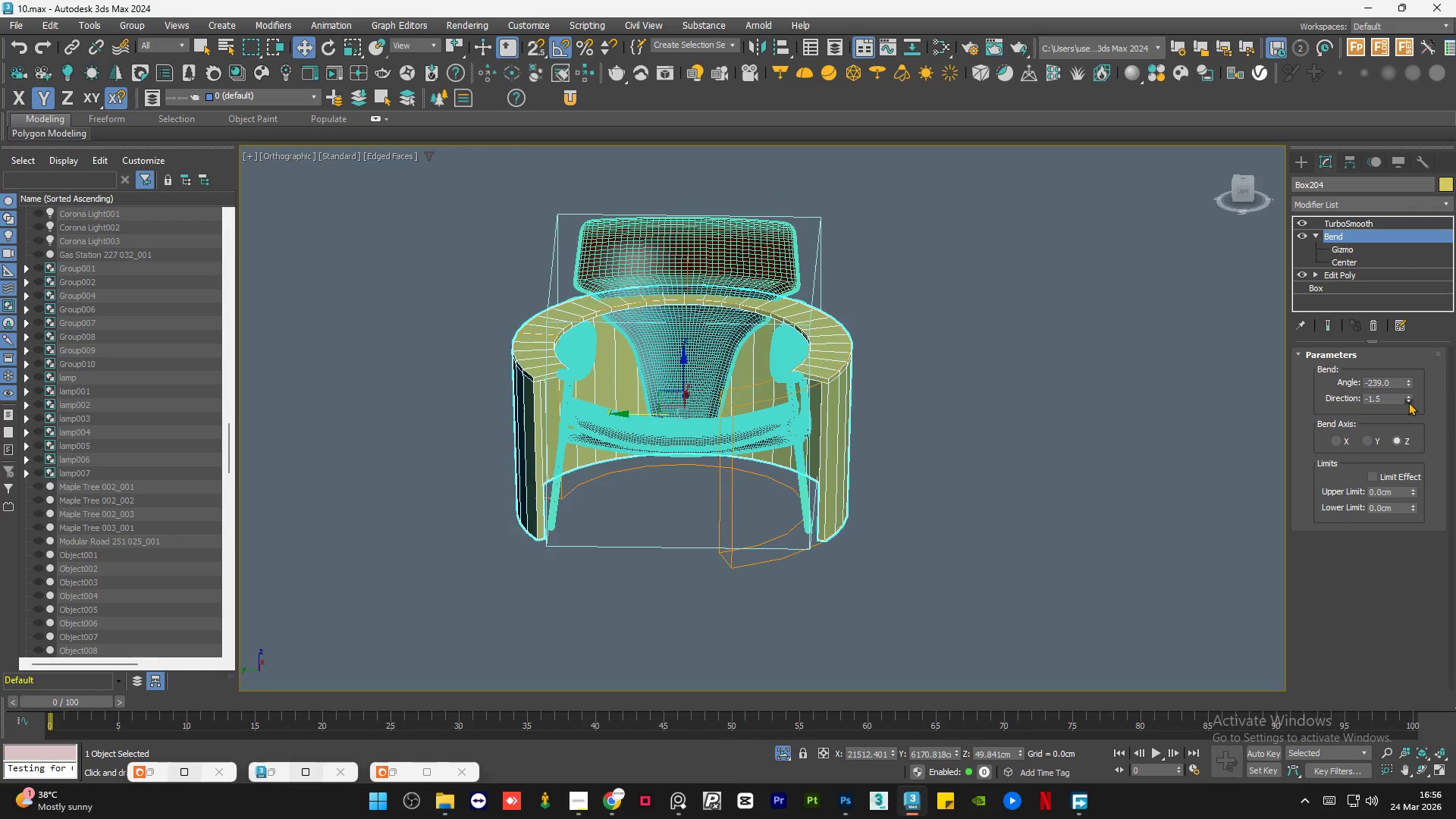 
triple_click([1408, 402])
 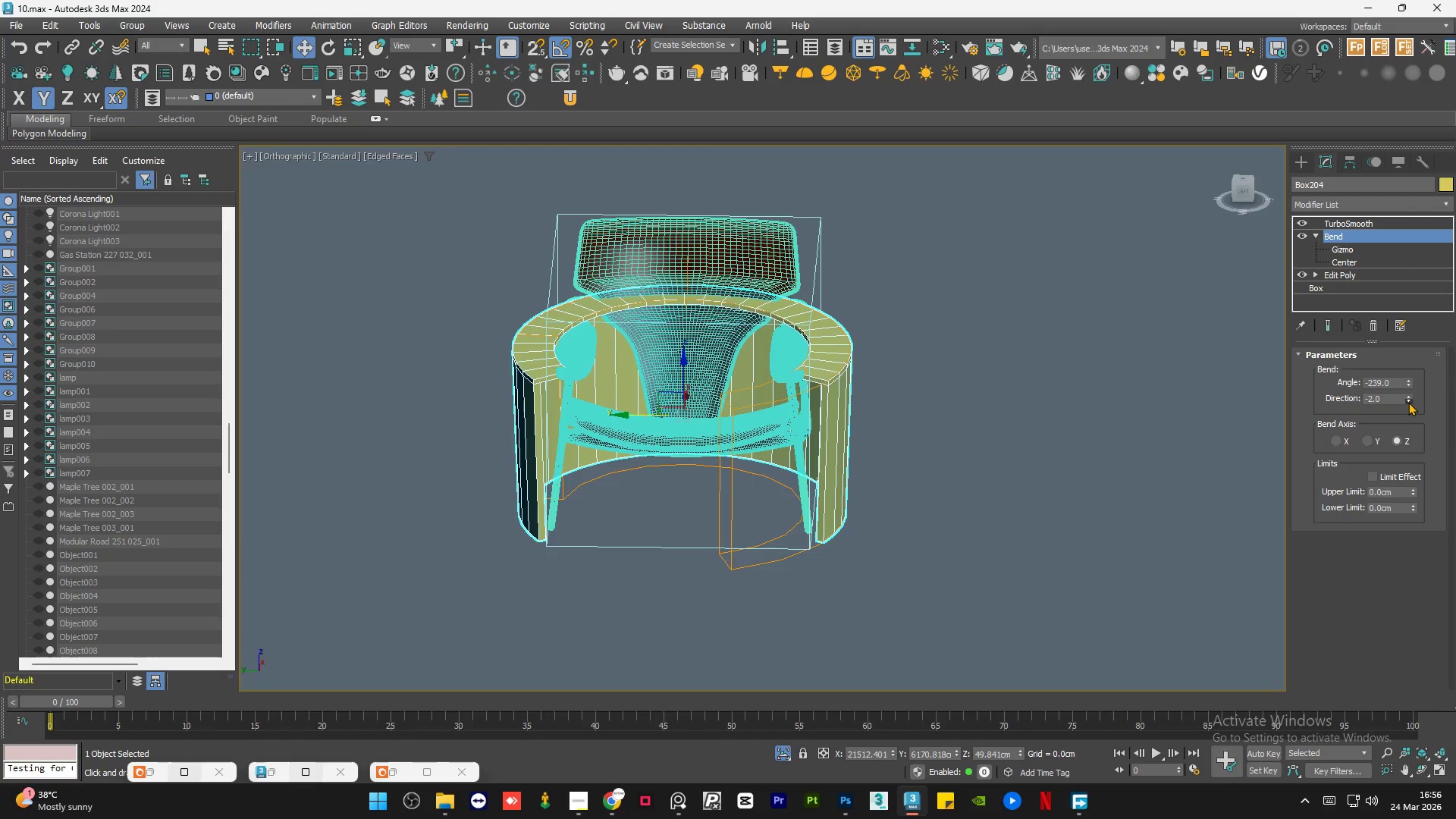 
triple_click([1408, 402])
 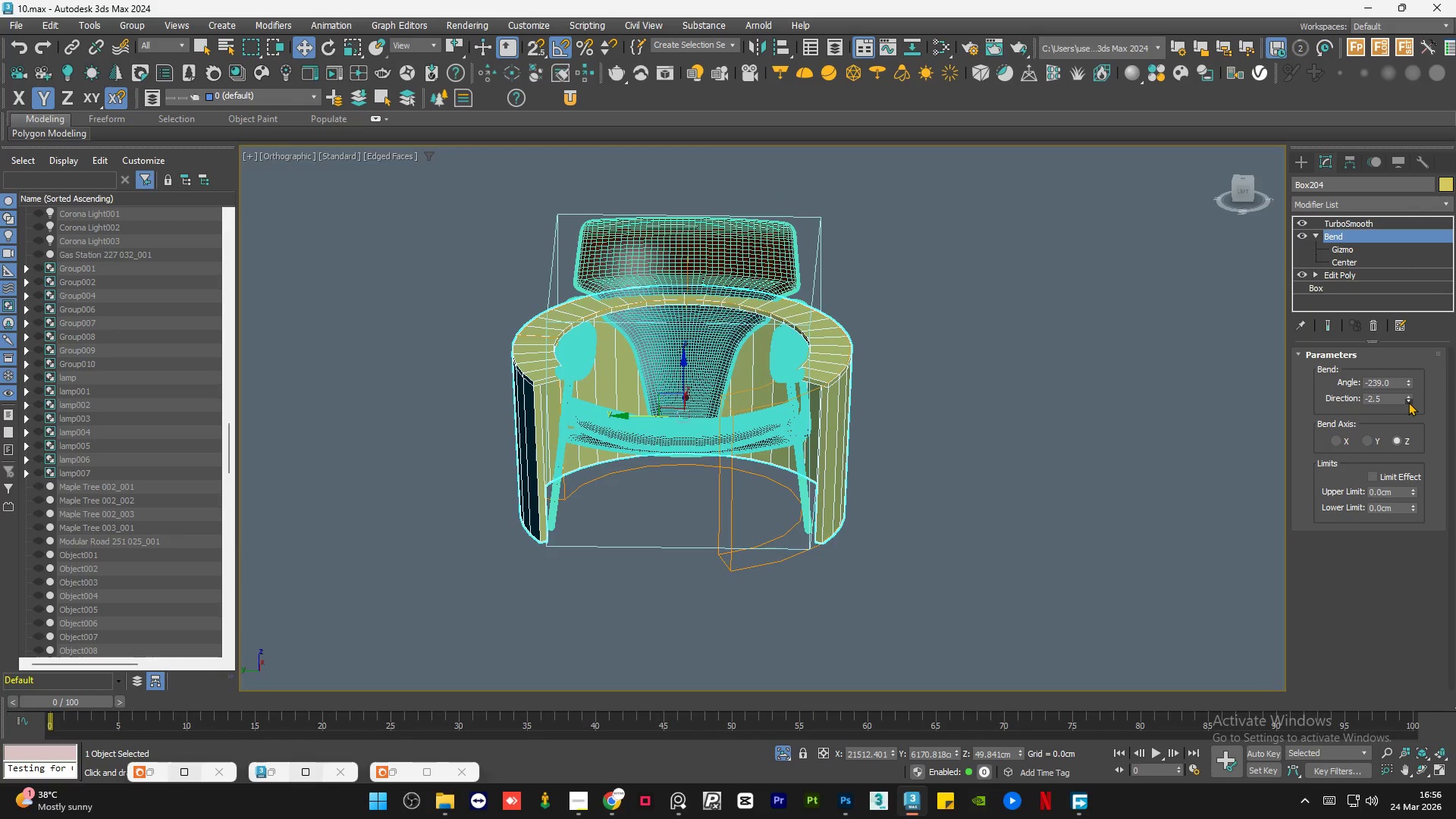 
triple_click([1408, 402])
 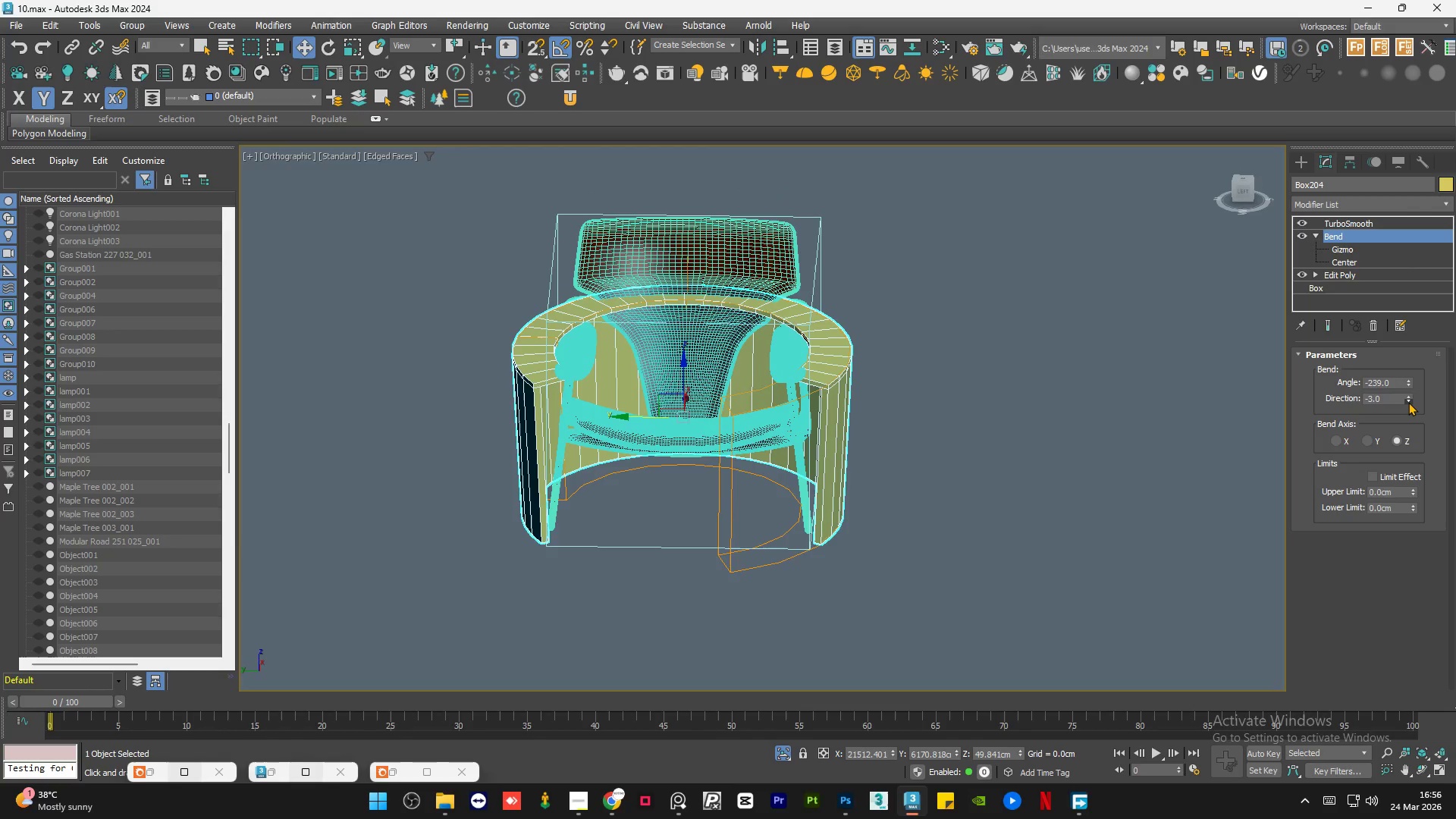 
triple_click([1408, 402])
 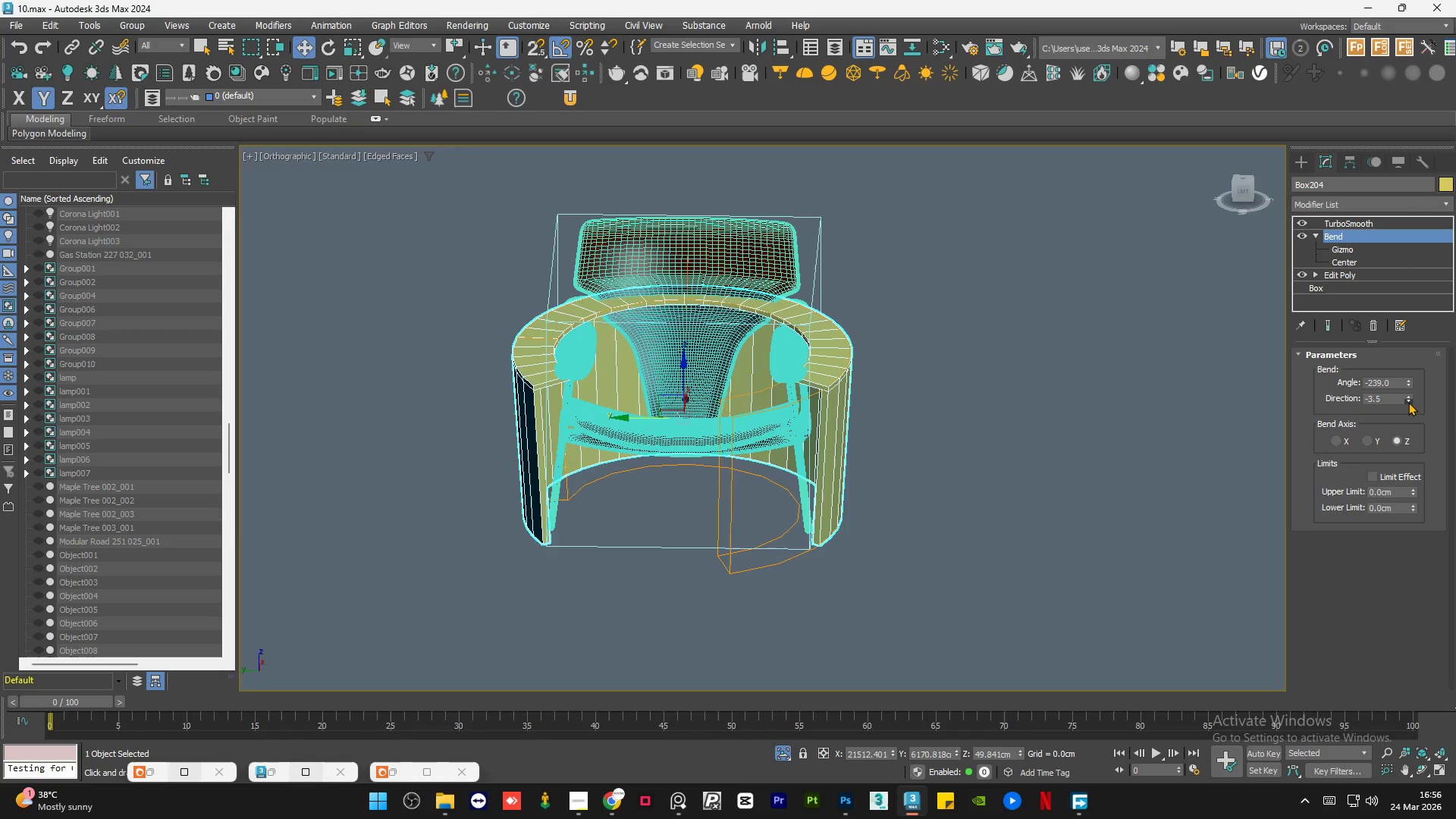 
triple_click([1408, 402])
 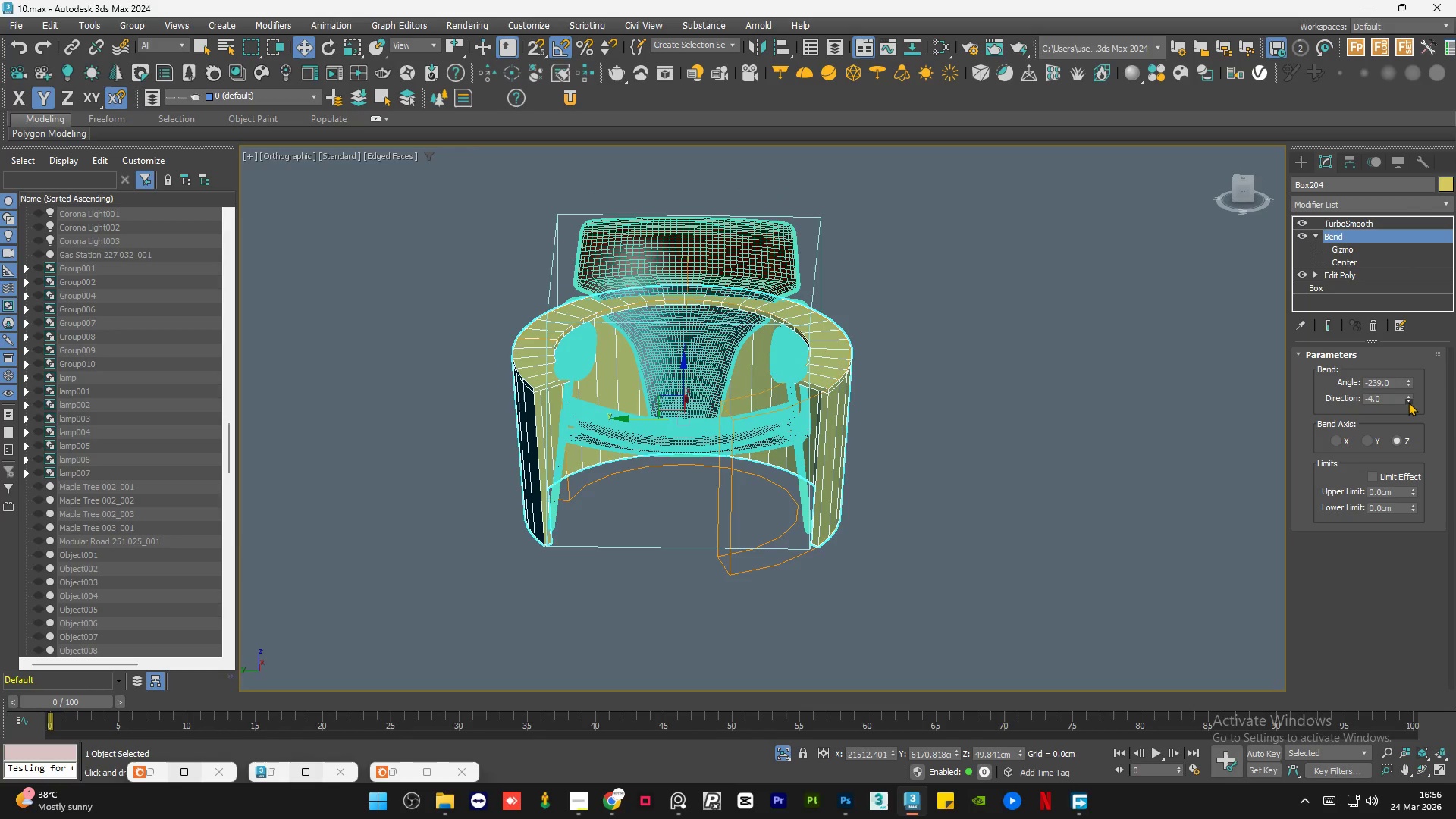 
triple_click([1408, 402])
 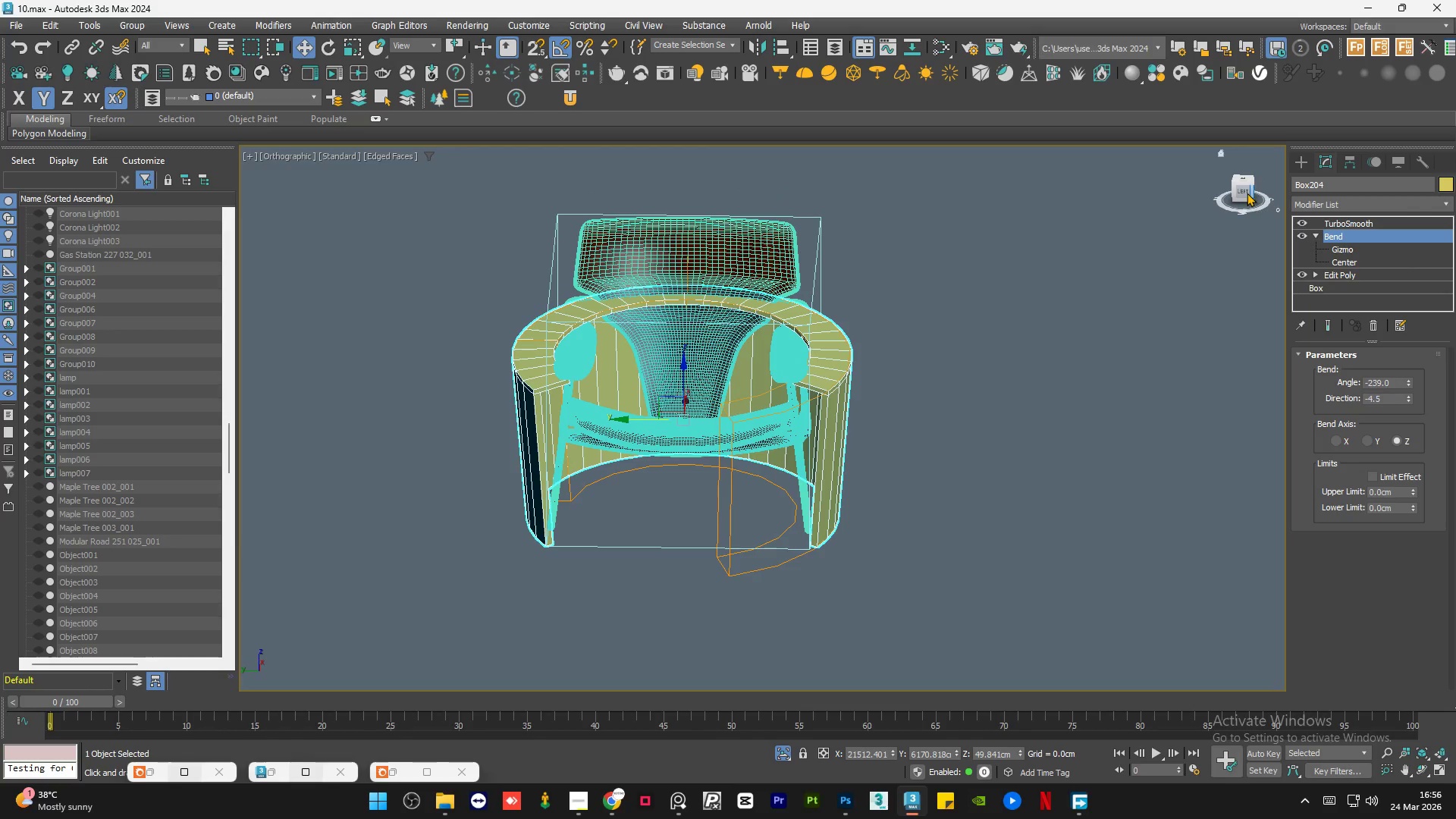 
left_click([1244, 192])
 